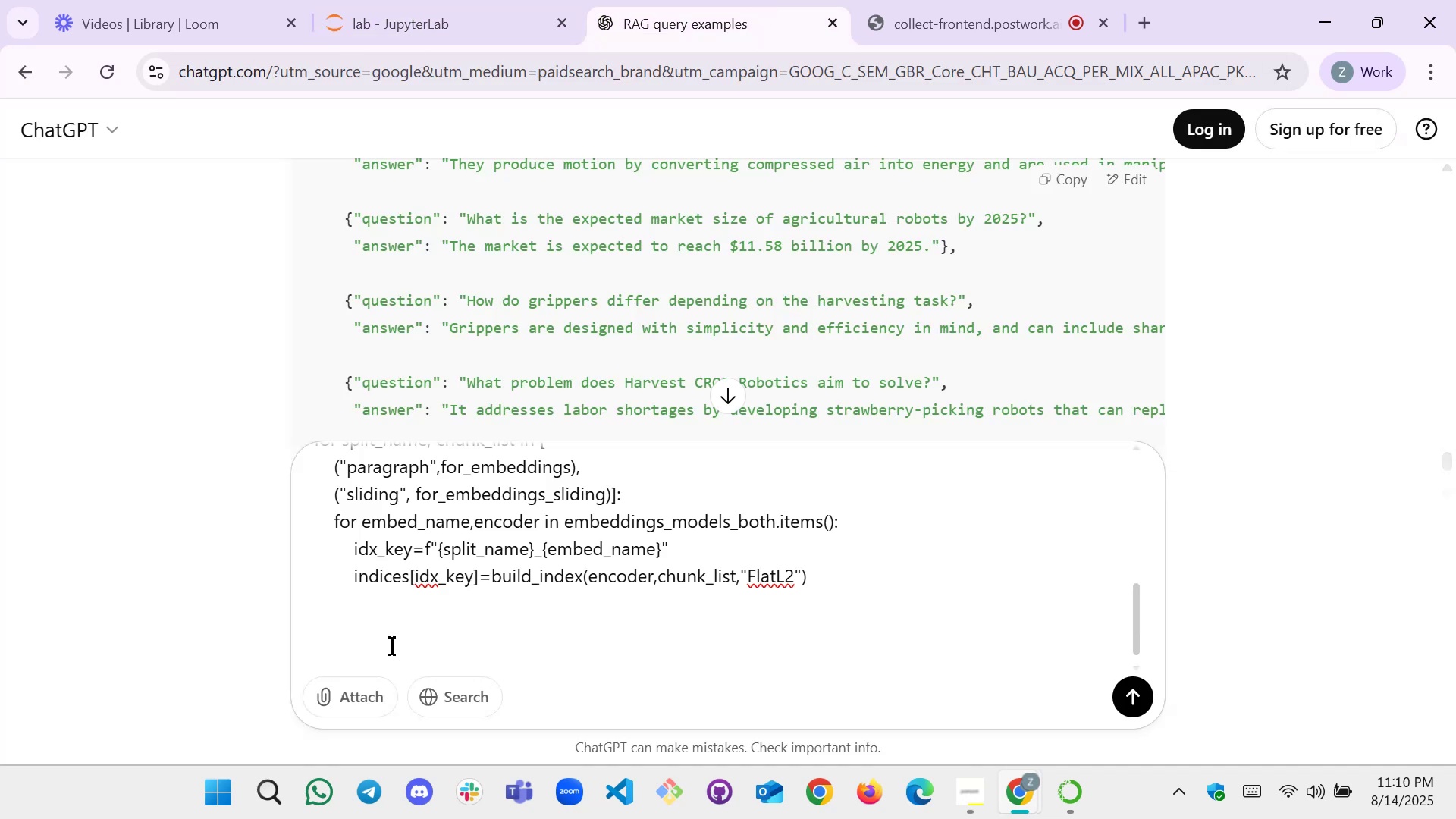 
key(Control+V)
 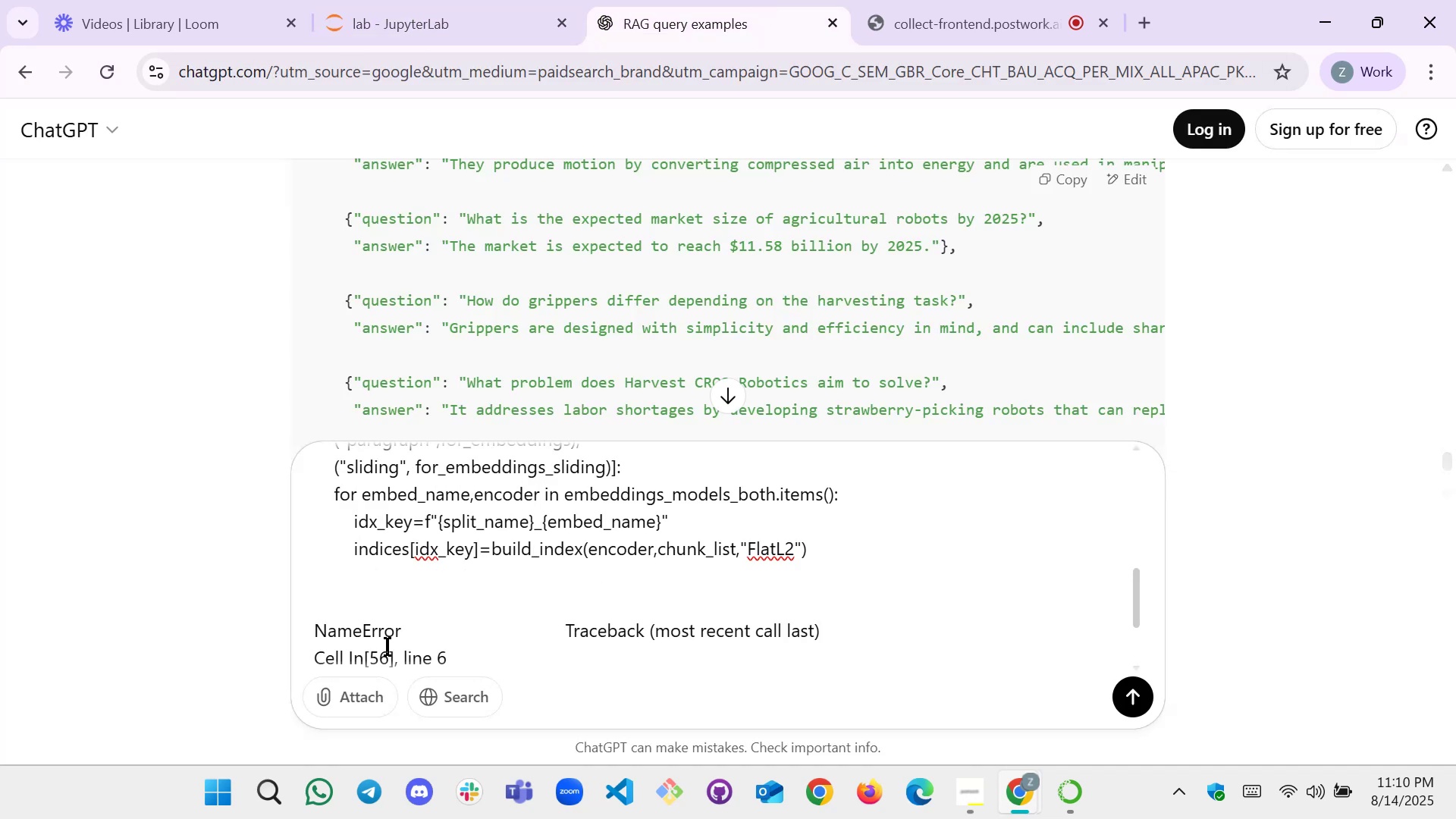 
key(Enter)
 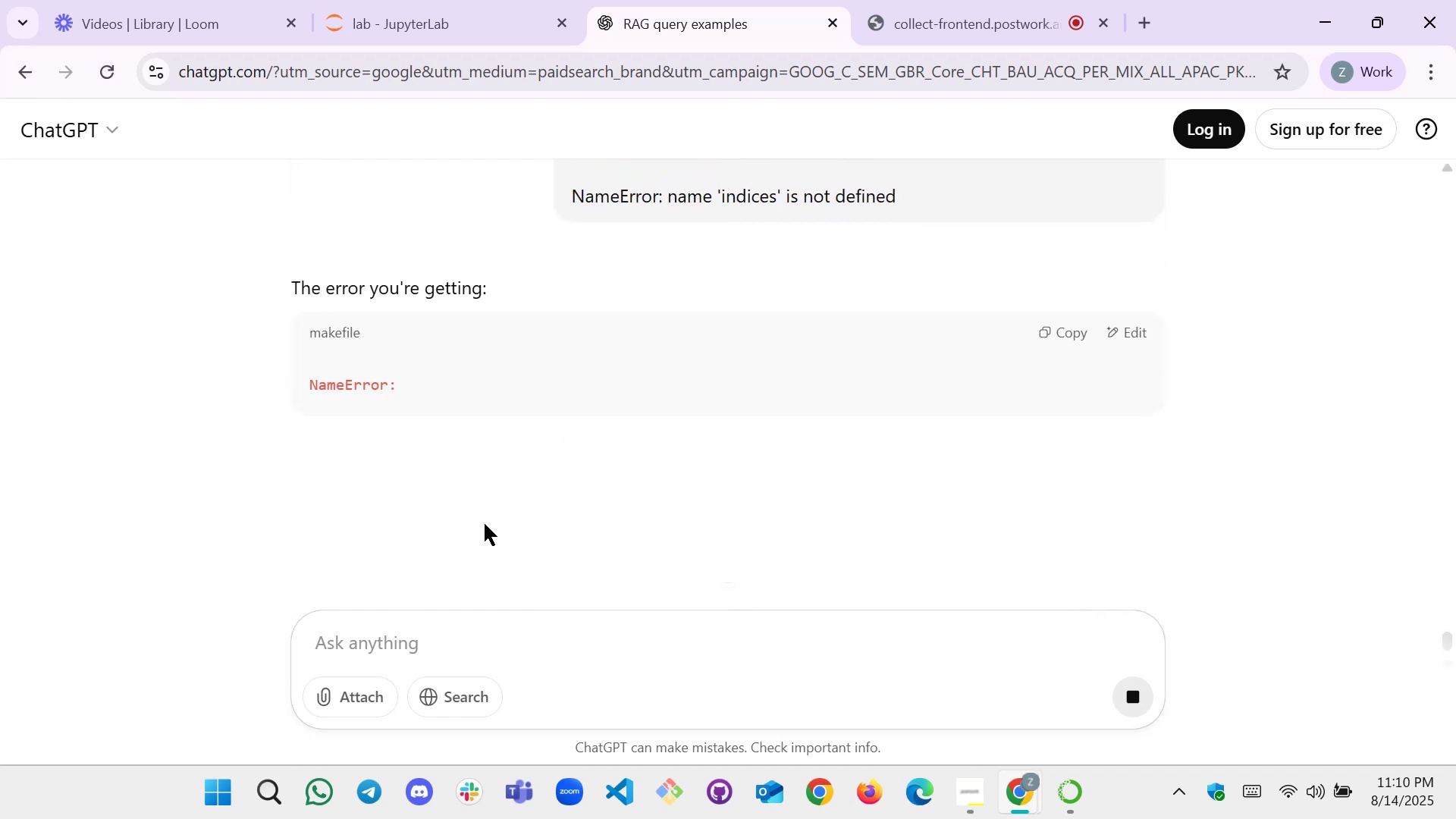 
mouse_move([603, 459])
 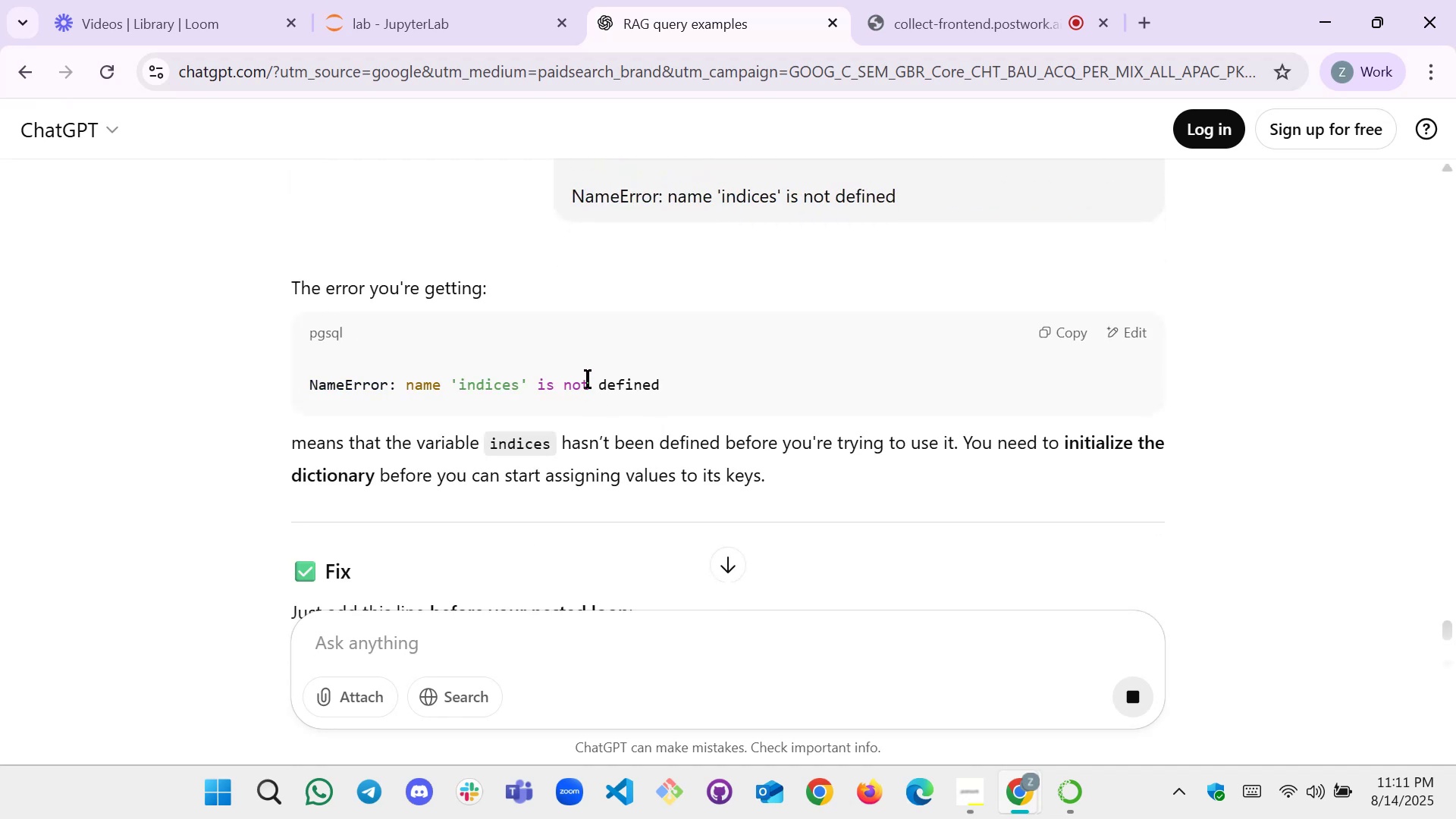 
wait(9.49)
 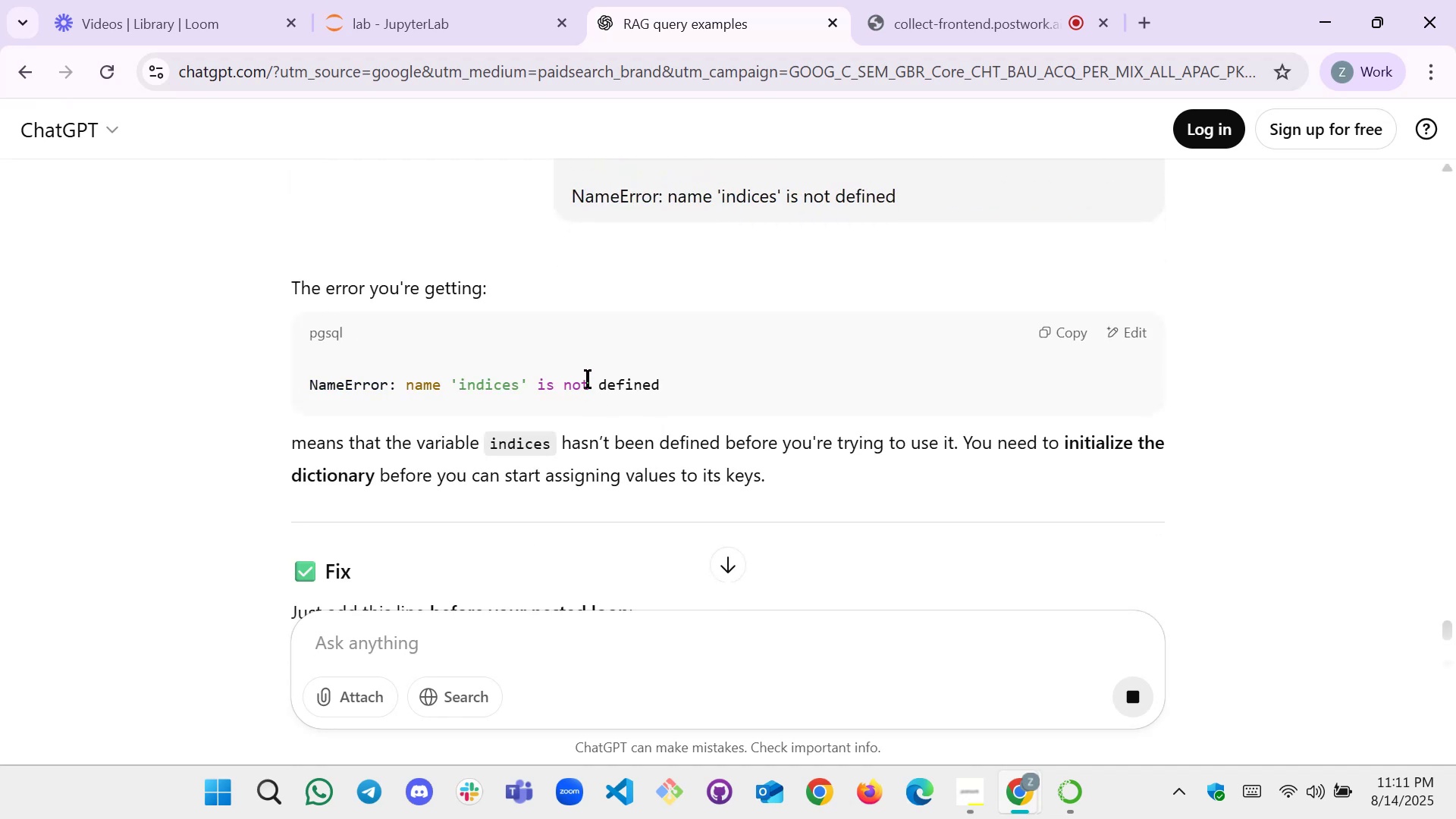 
scroll: coordinate [383, 390], scroll_direction: down, amount: 2.0
 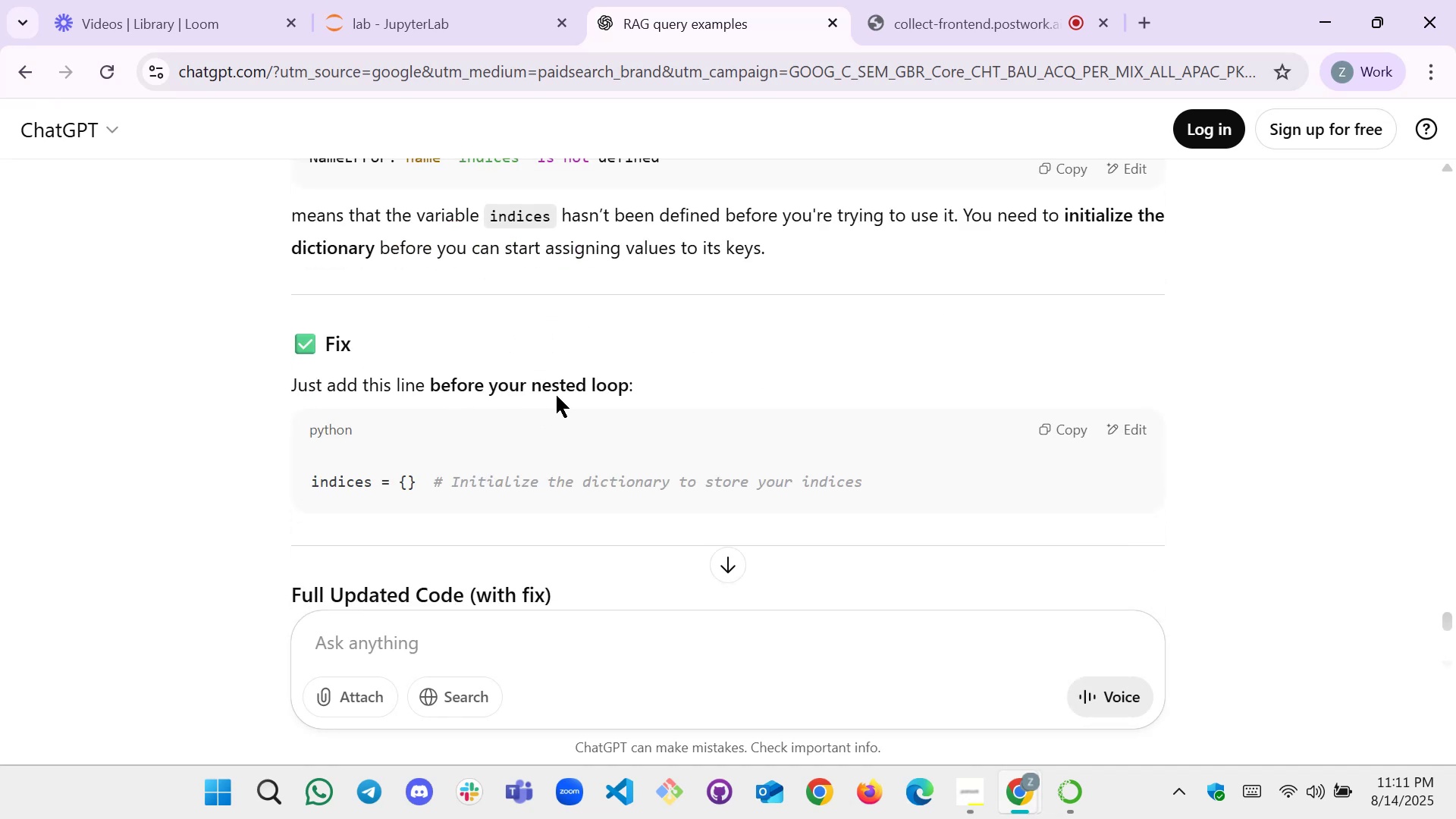 
left_click([395, 16])
 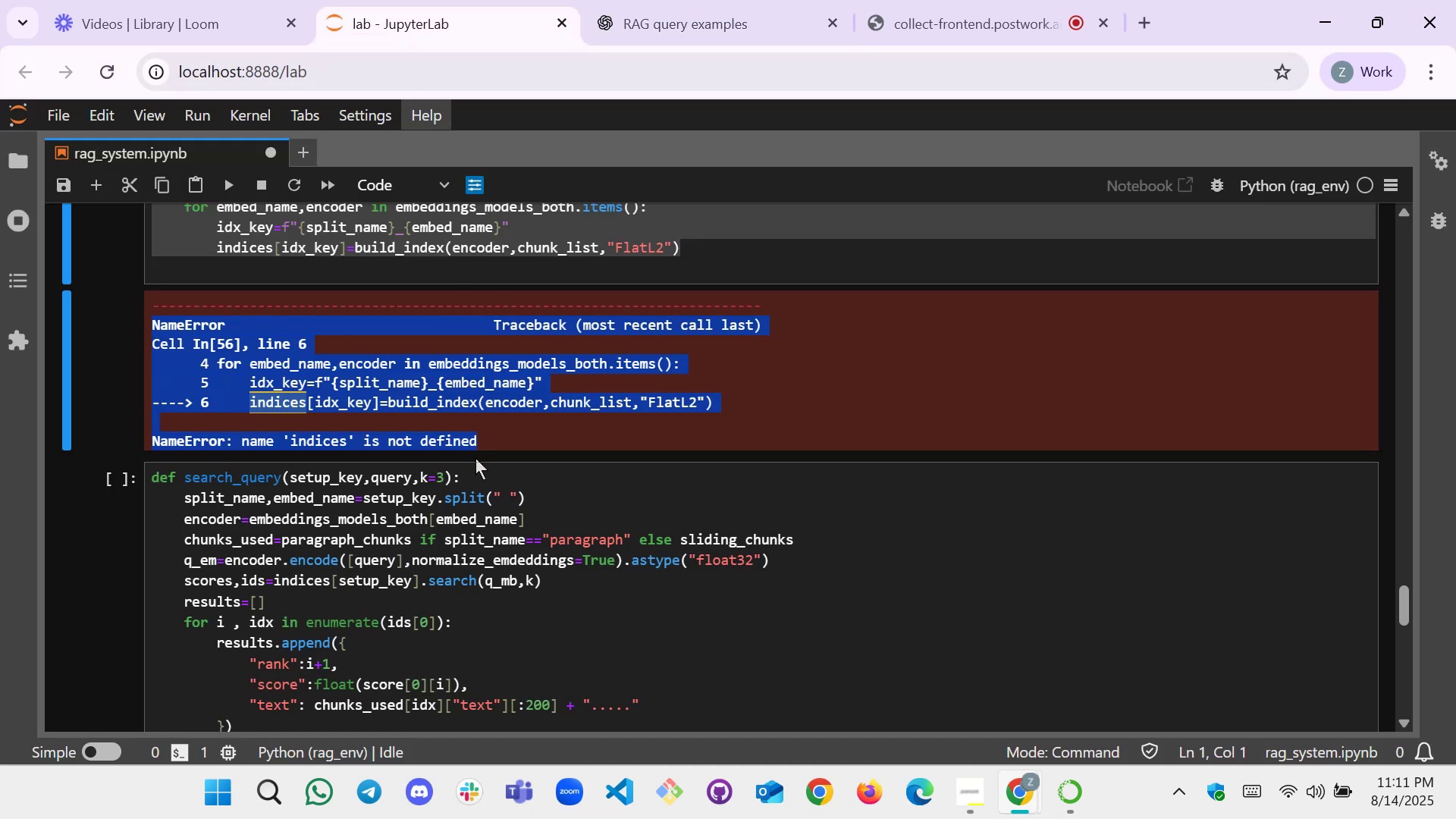 
scroll: coordinate [475, 458], scroll_direction: up, amount: 1.0
 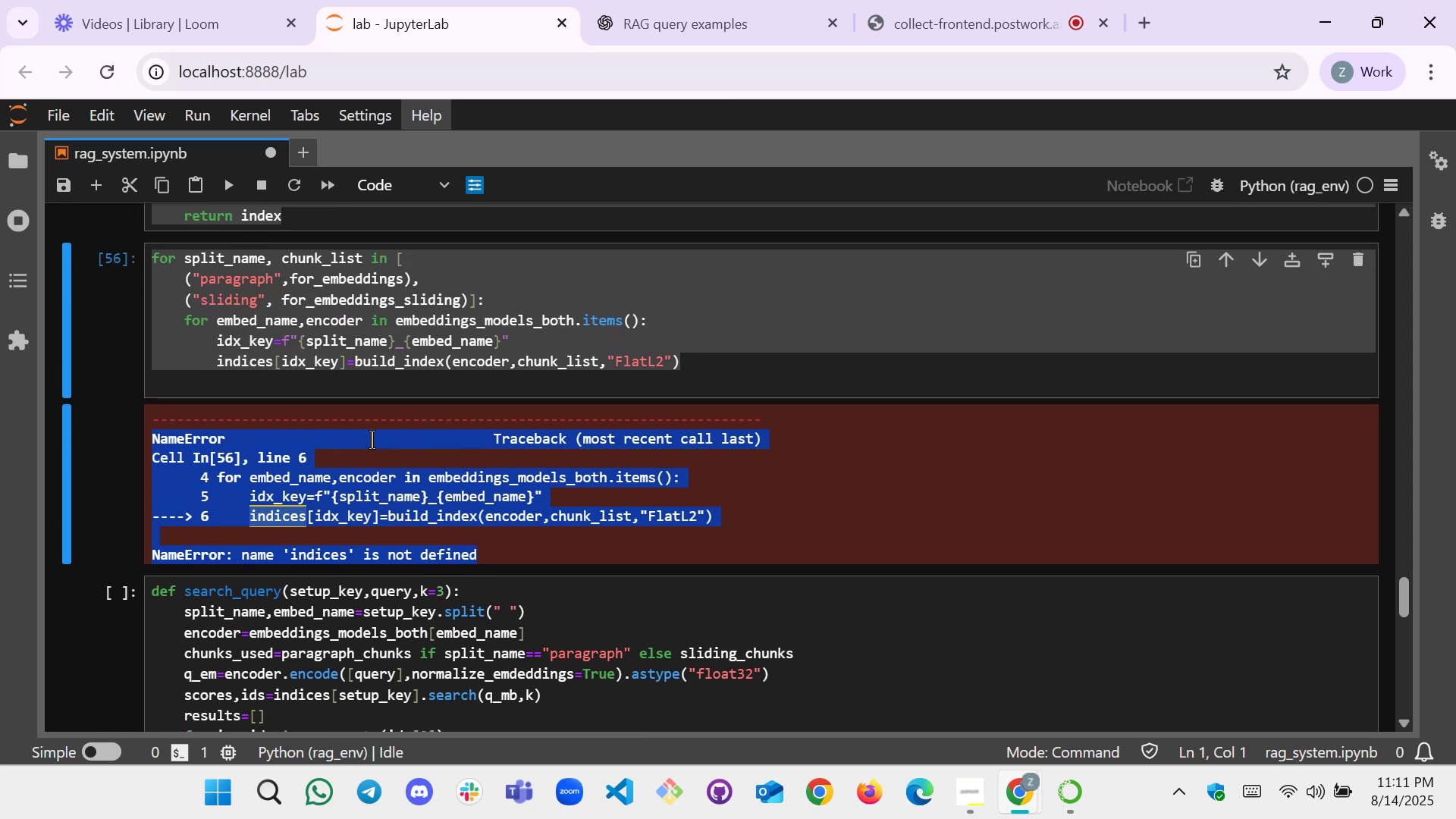 
left_click([350, 388])
 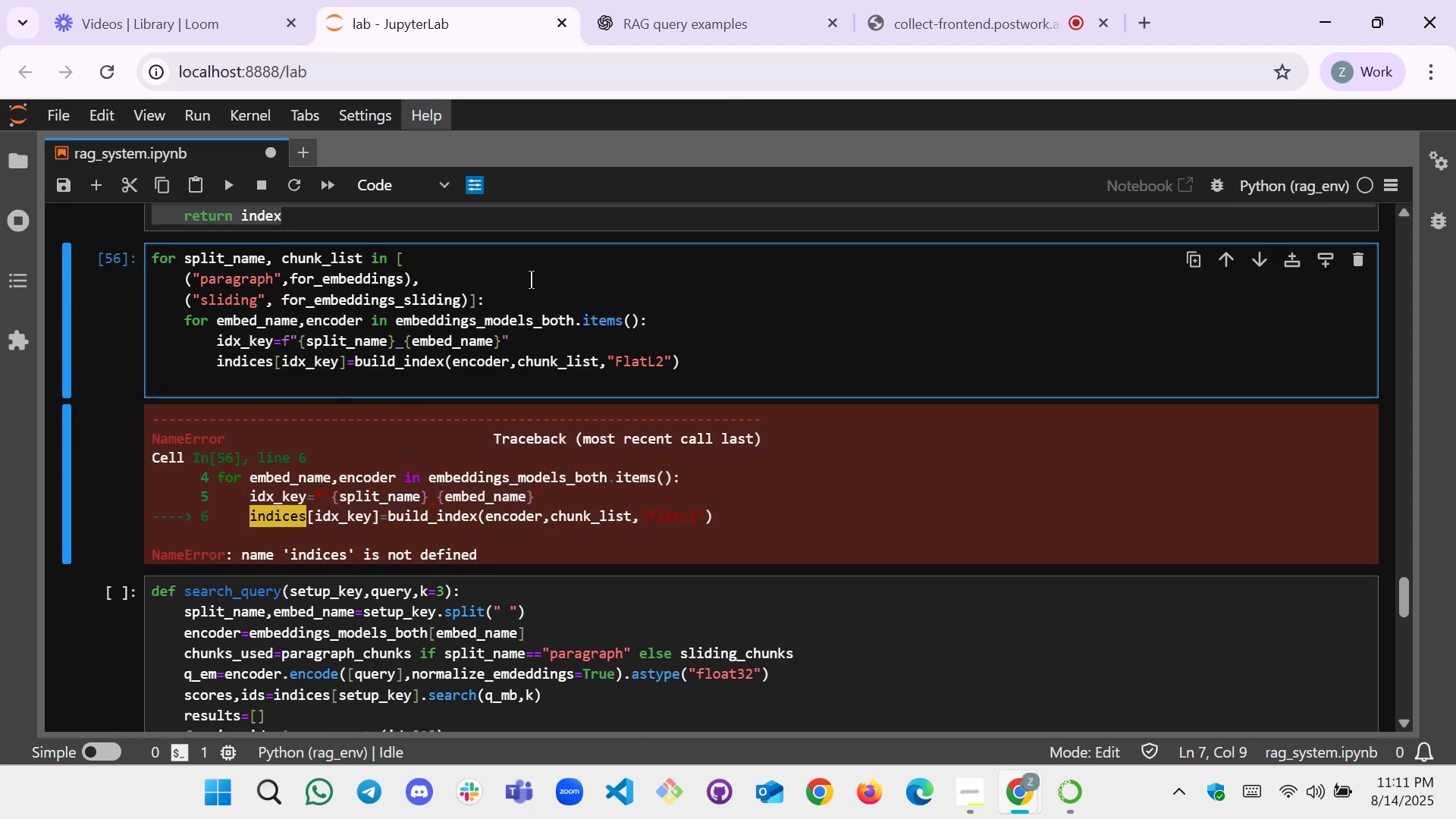 
scroll: coordinate [524, 314], scroll_direction: up, amount: 1.0
 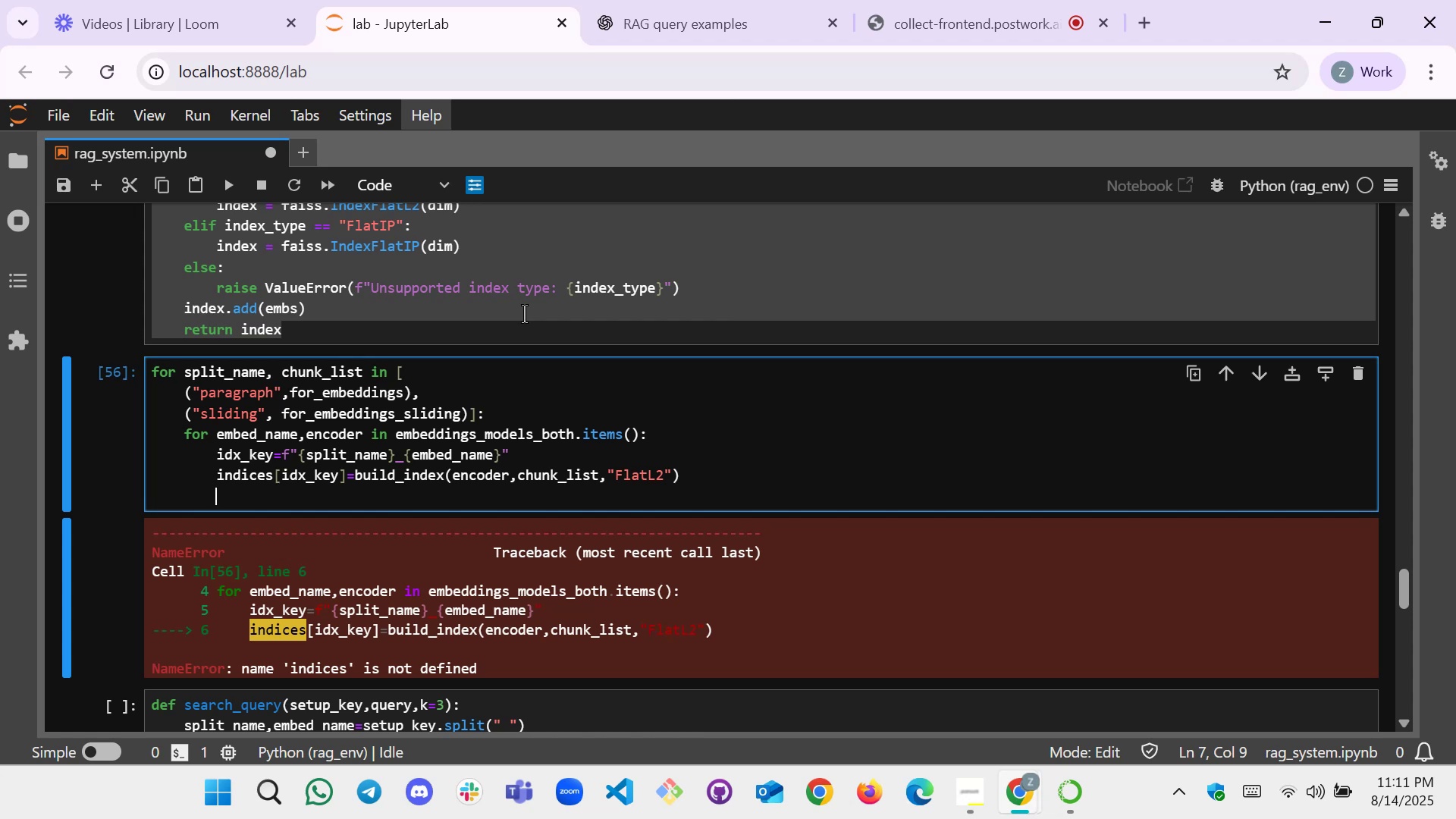 
wait(41.82)
 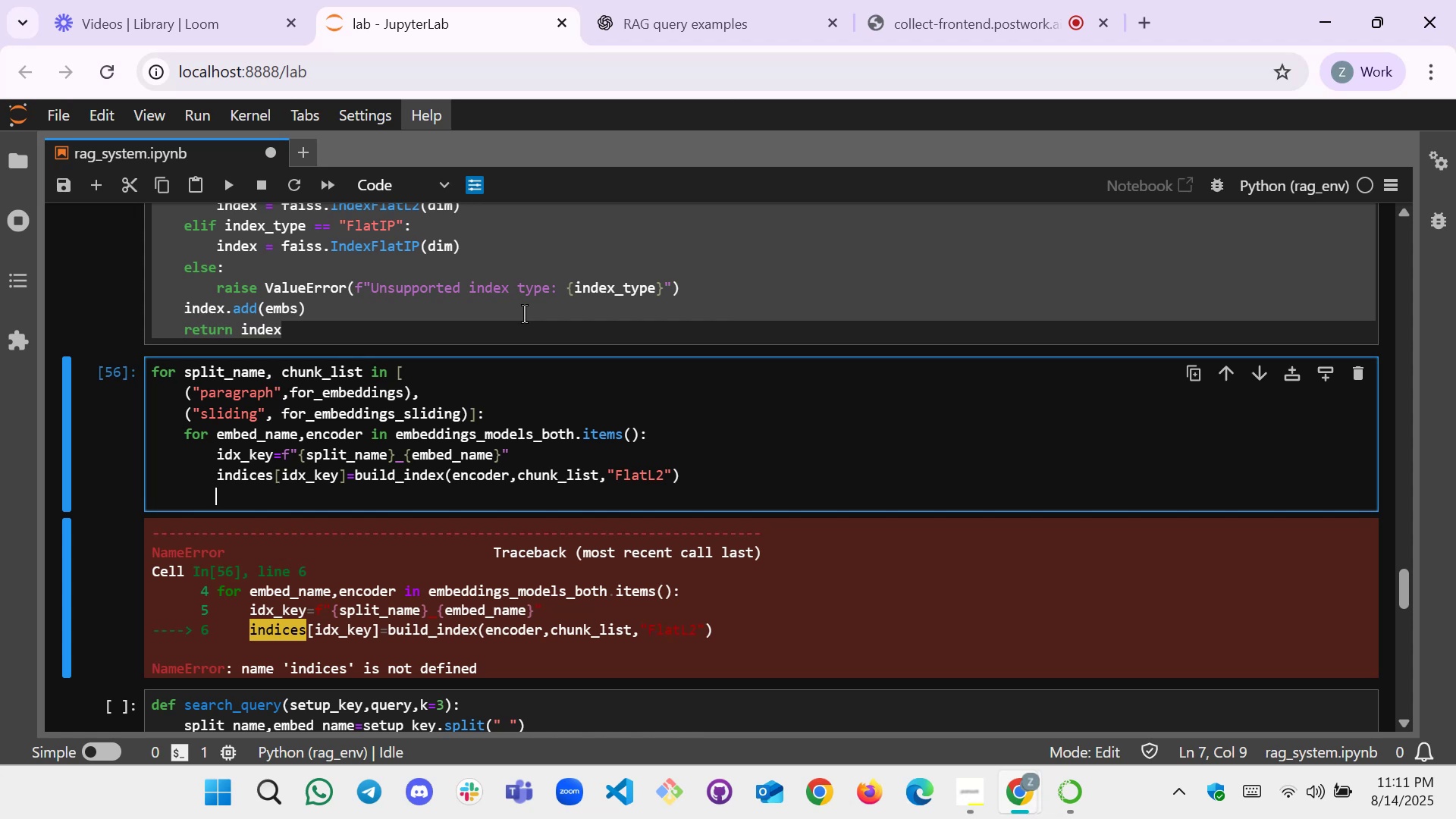 
scroll: coordinate [395, 408], scroll_direction: up, amount: 1.0
 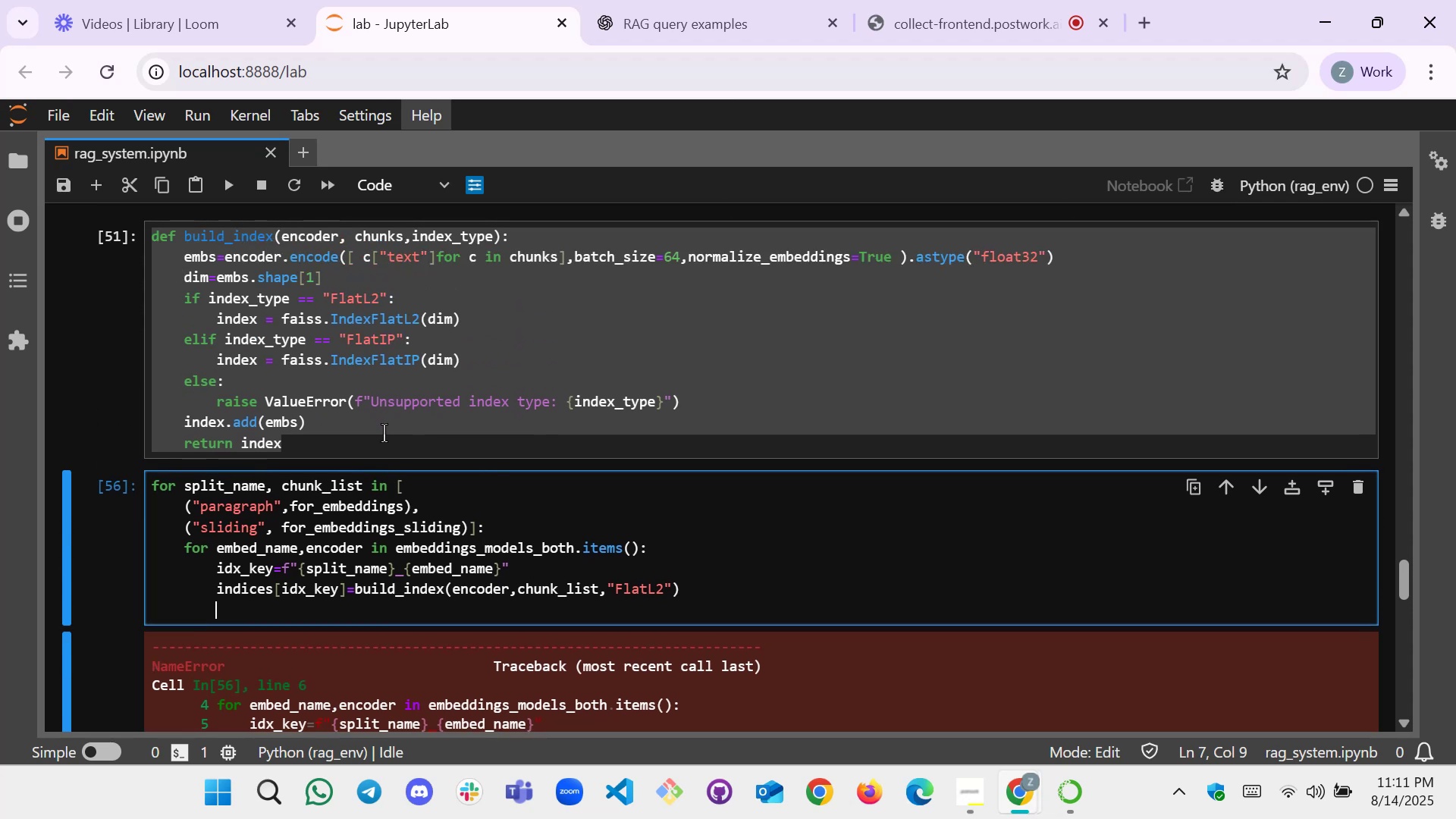 
left_click([381, 440])
 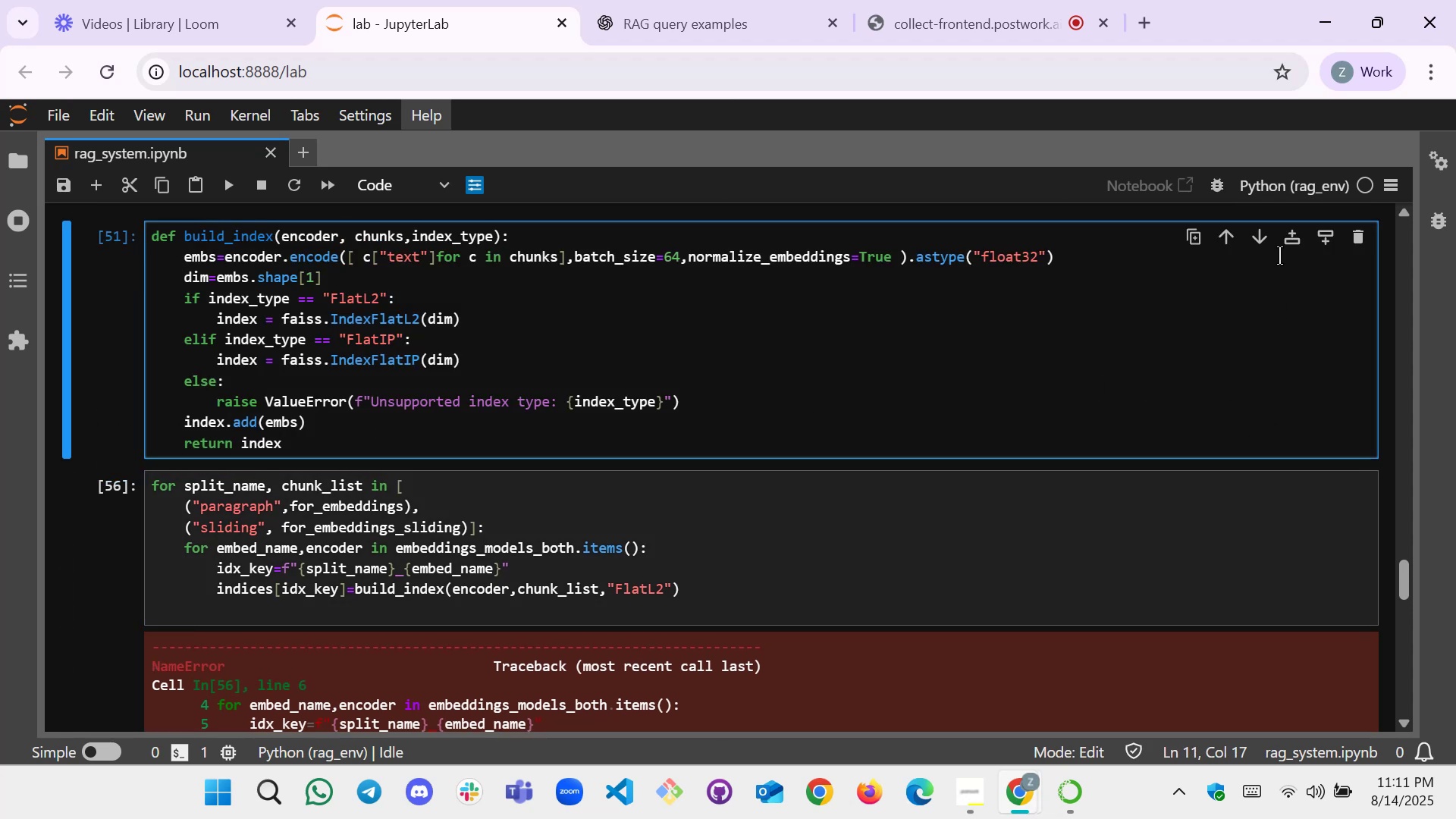 
left_click([1320, 239])
 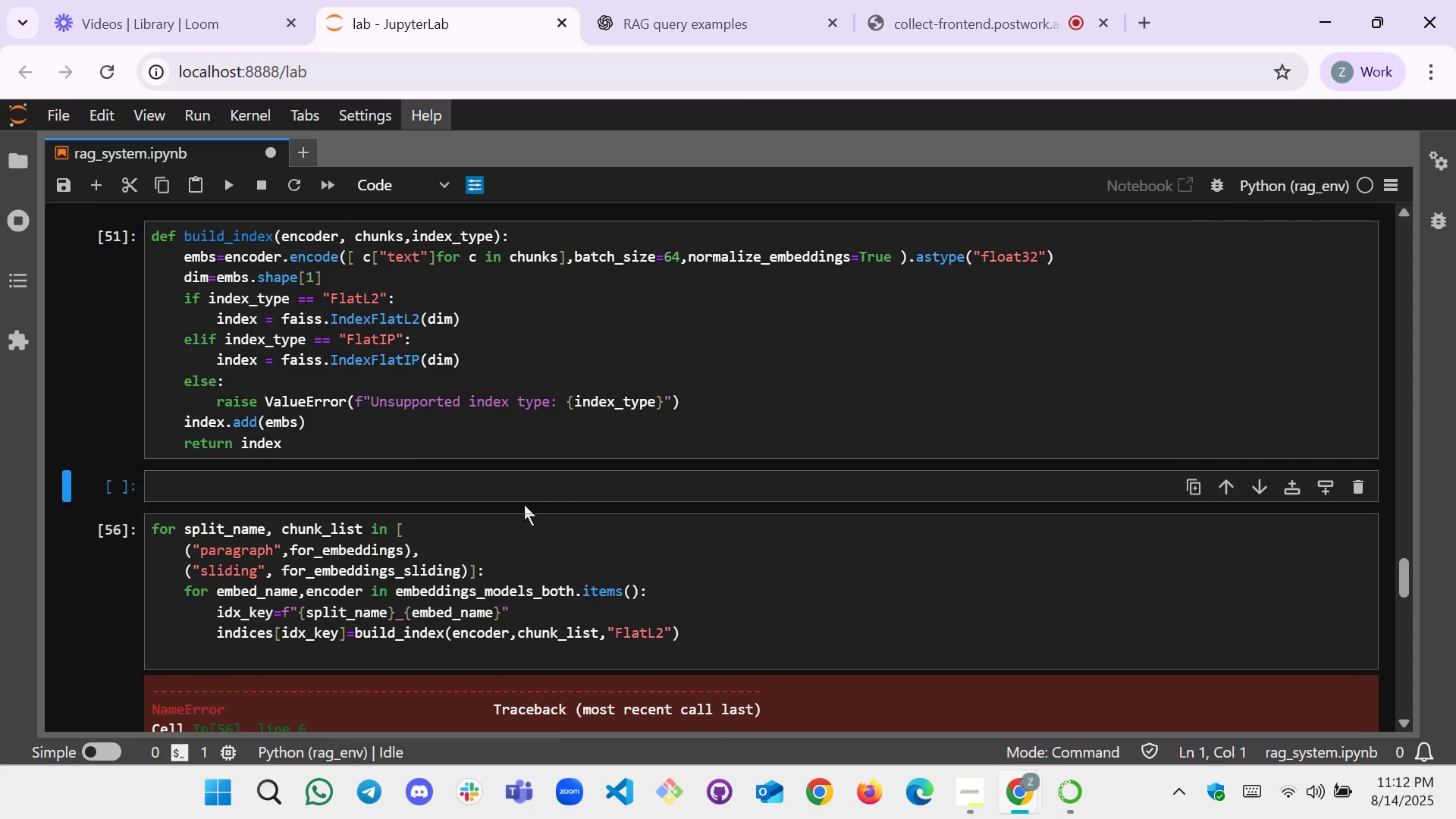 
left_click([526, 488])
 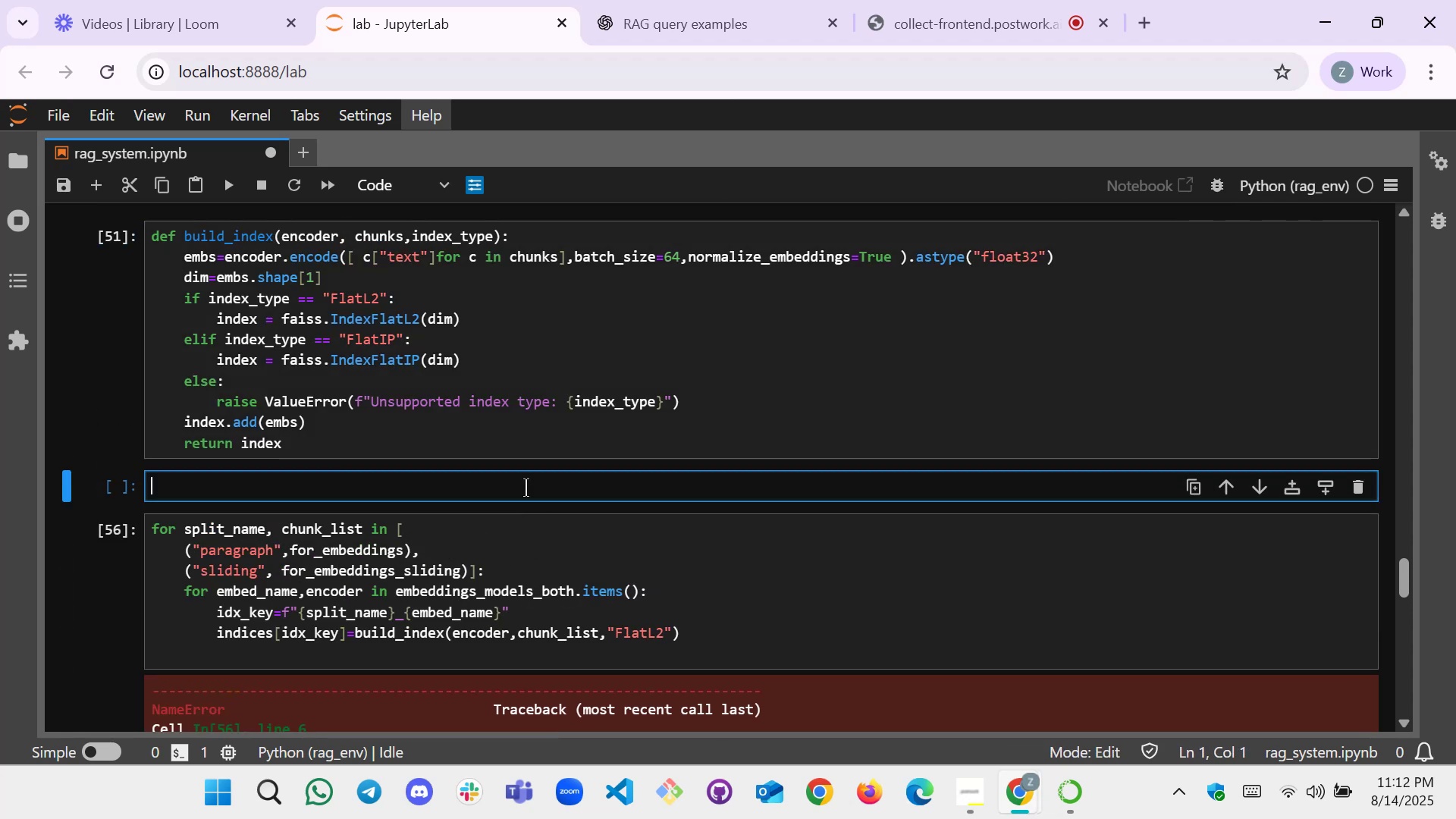 
type(inde)
key(Backspace)
type(ices={})
 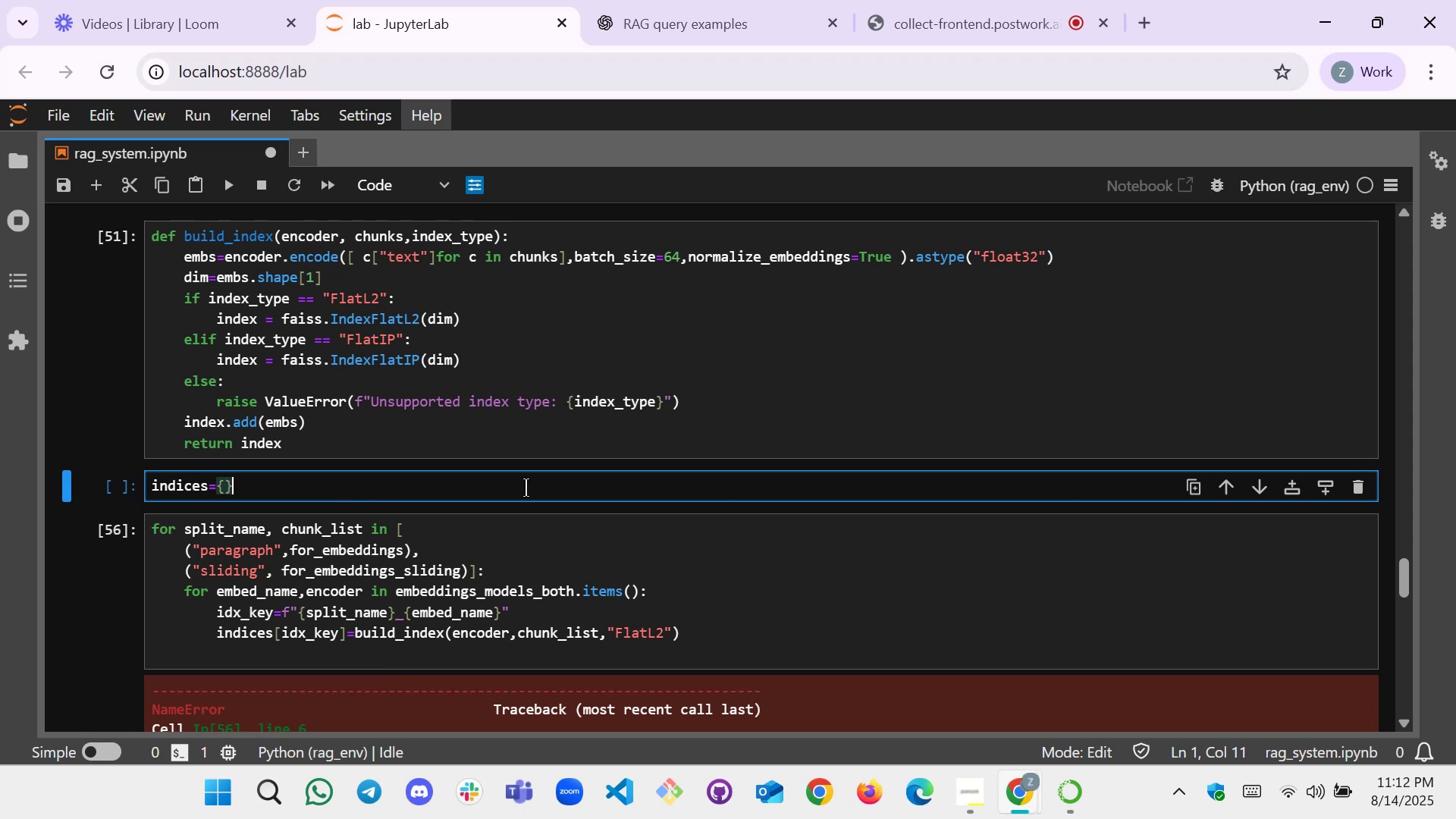 
key(Shift+Enter)
 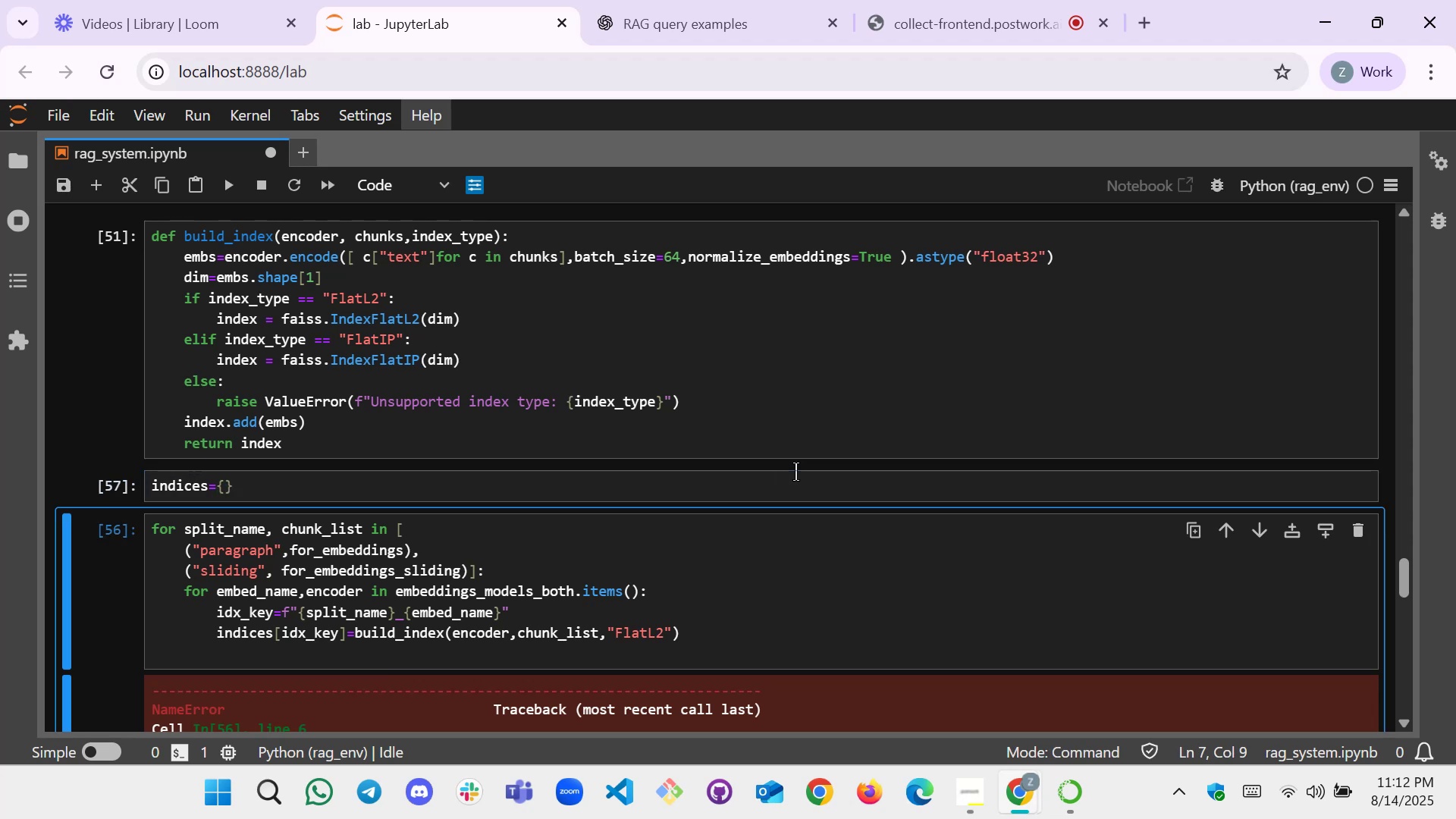 
key(Shift+Enter)
 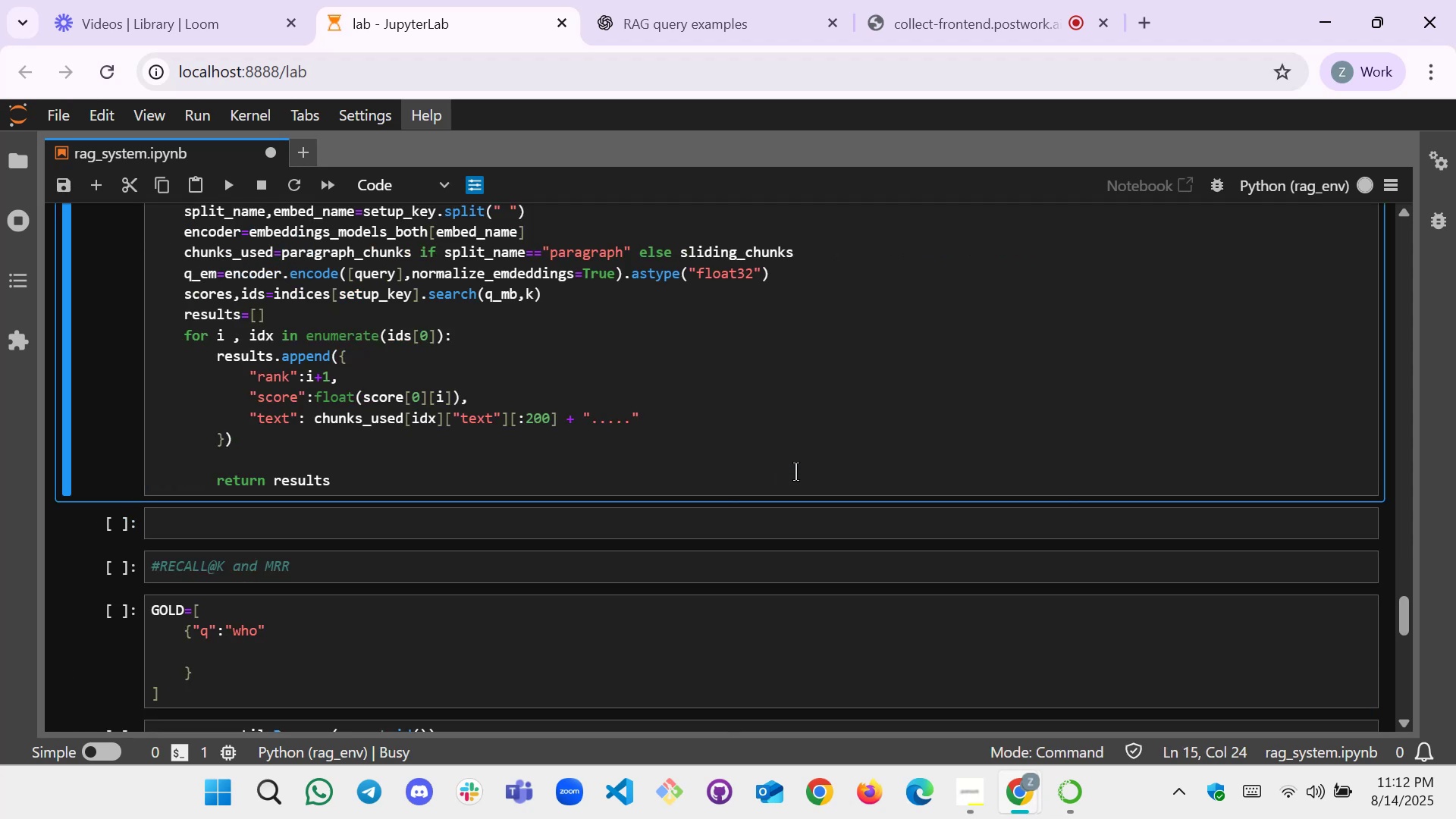 
scroll: coordinate [429, 381], scroll_direction: up, amount: 3.0
 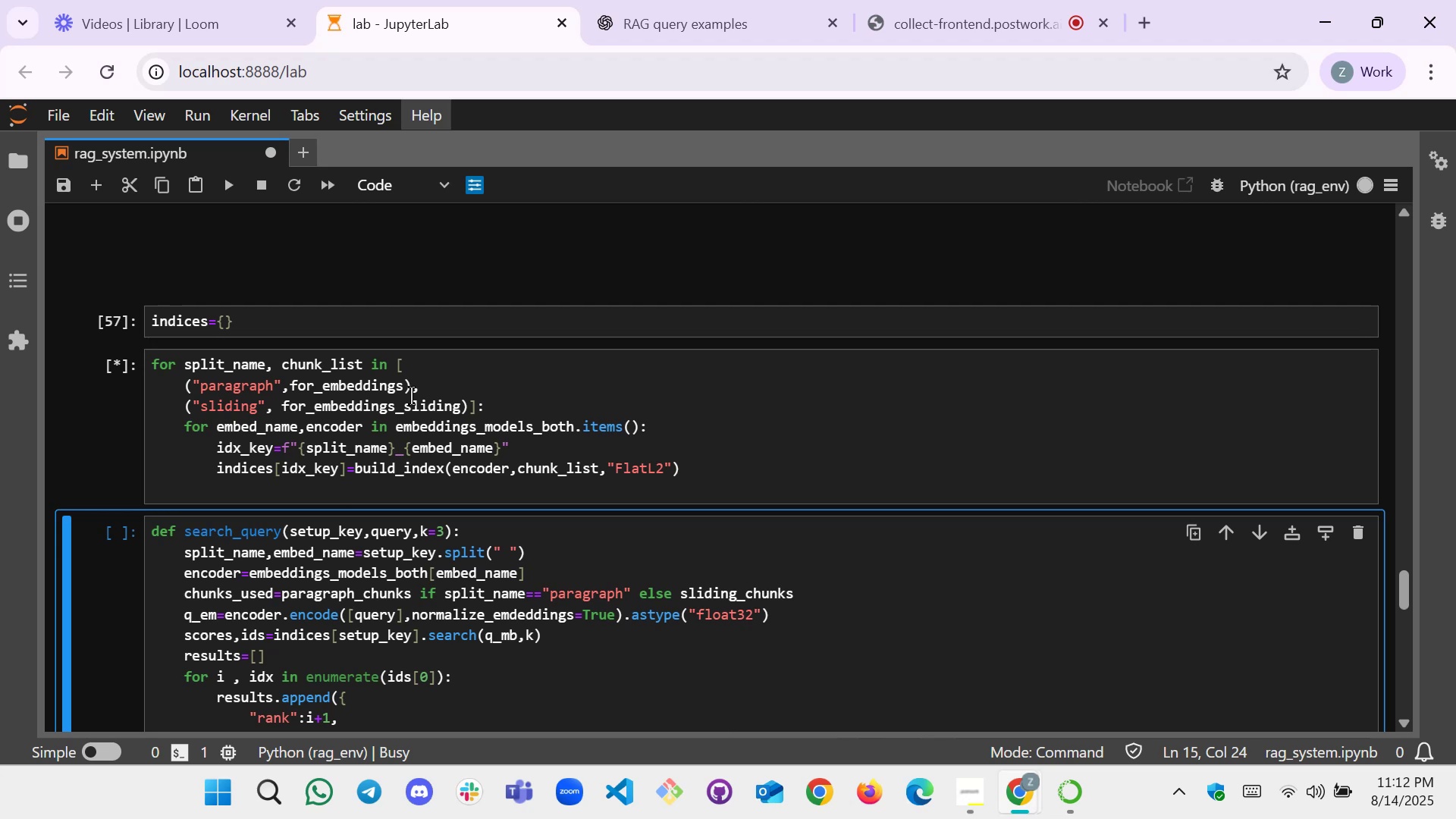 
scroll: coordinate [407, 399], scroll_direction: down, amount: 1.0
 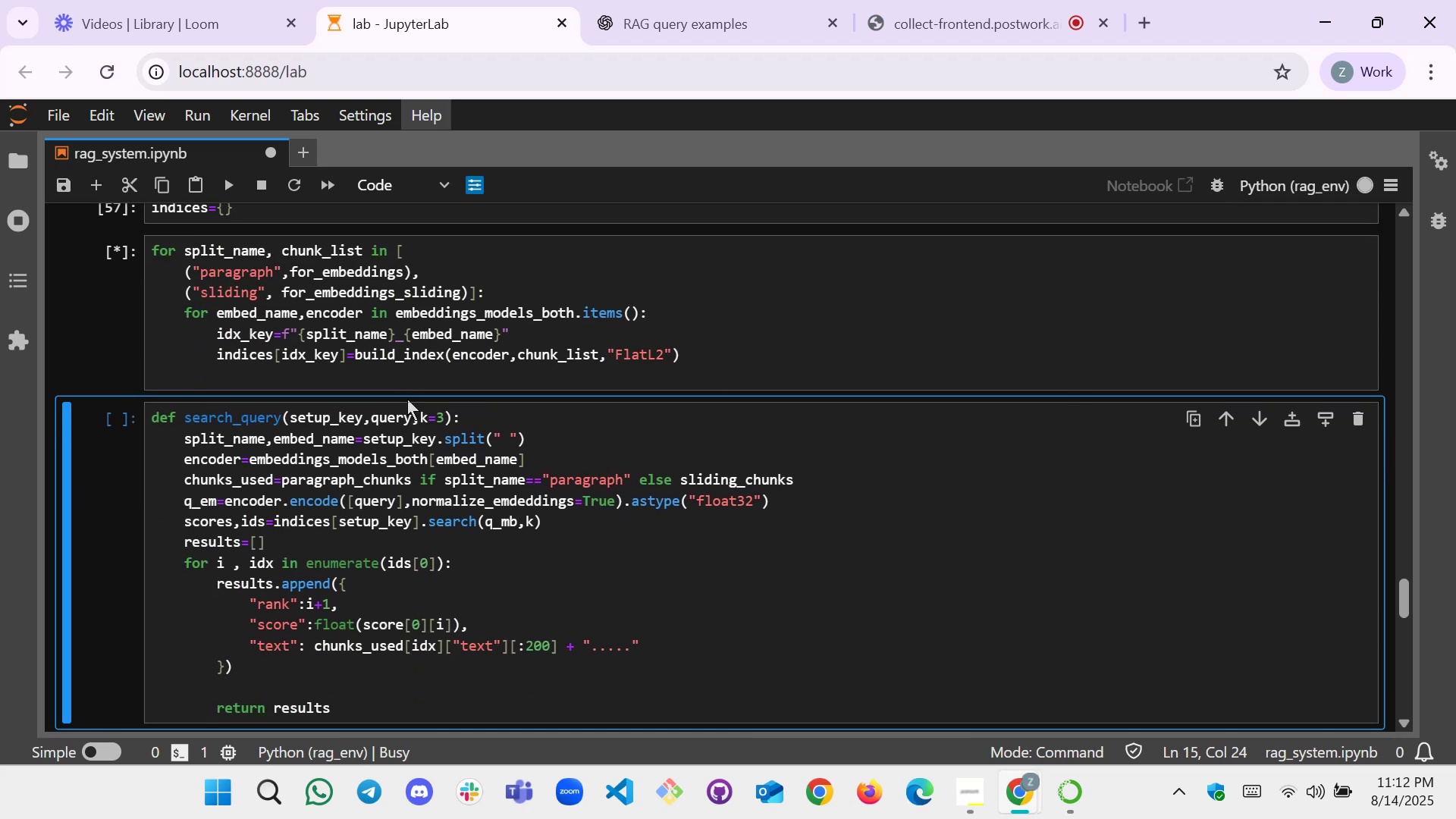 
scroll: coordinate [407, 399], scroll_direction: up, amount: 1.0
 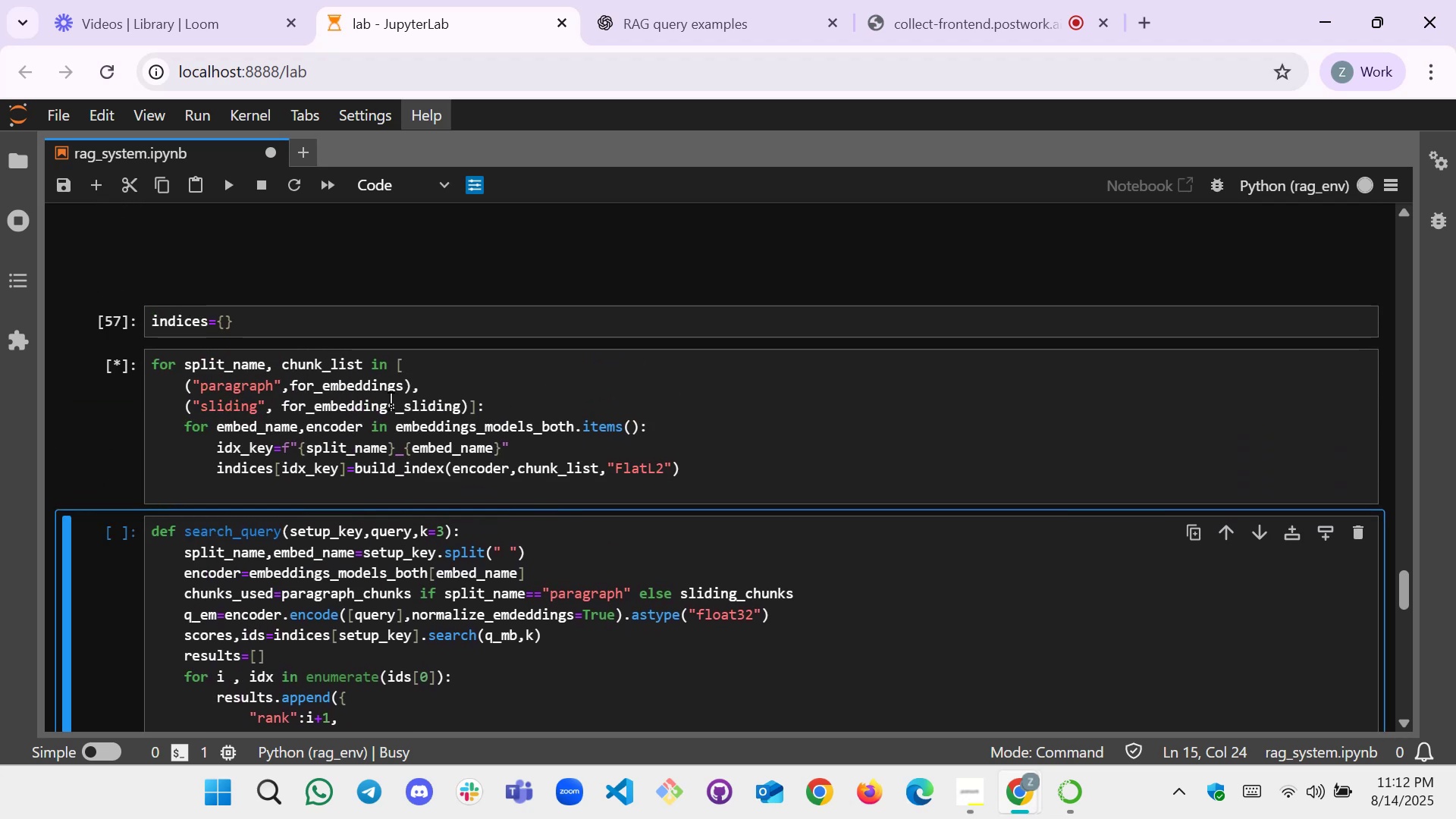 
scroll: coordinate [465, 483], scroll_direction: none, amount: 0.0
 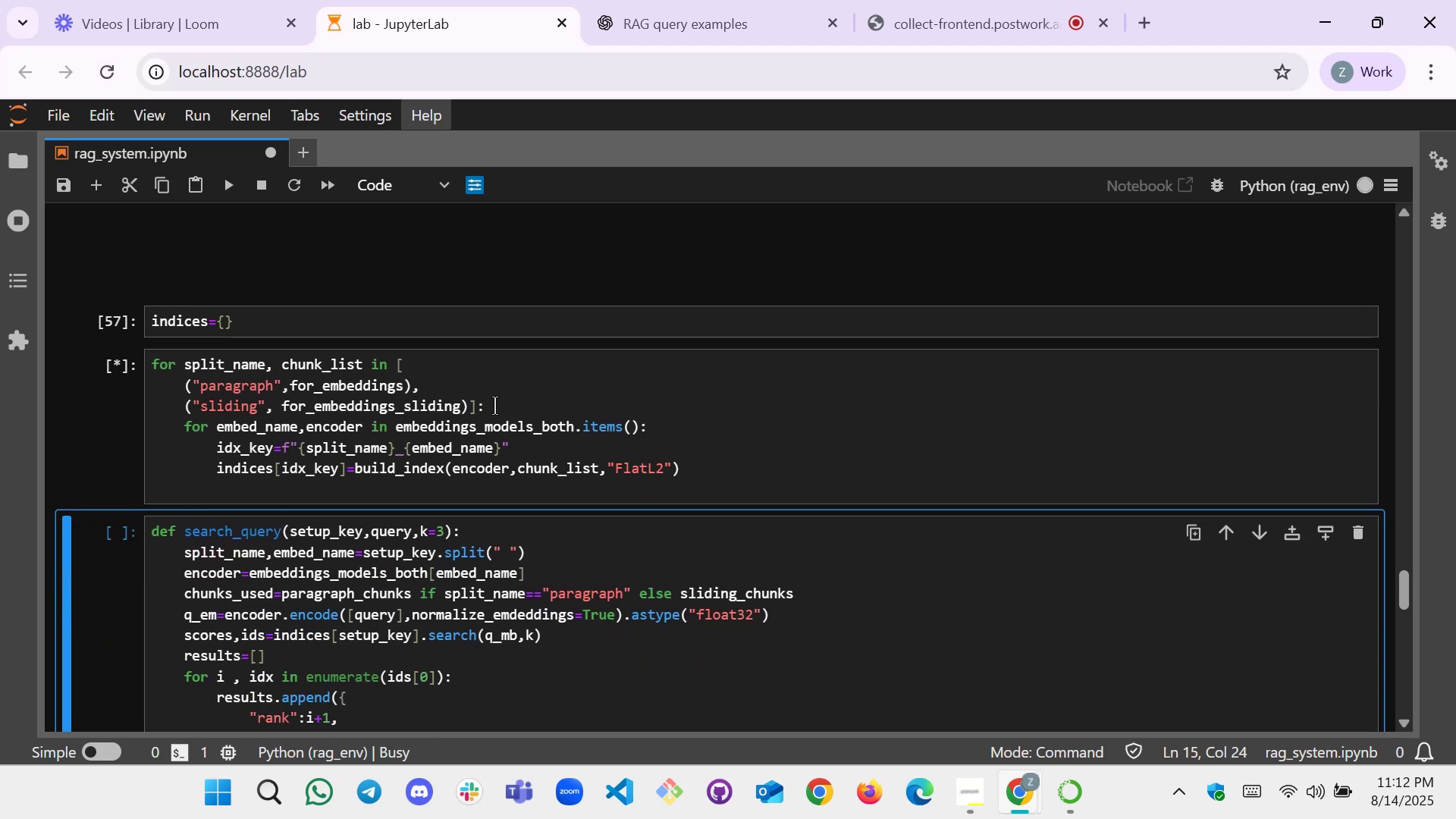 
scroll: coordinate [447, 369], scroll_direction: down, amount: 1.0
 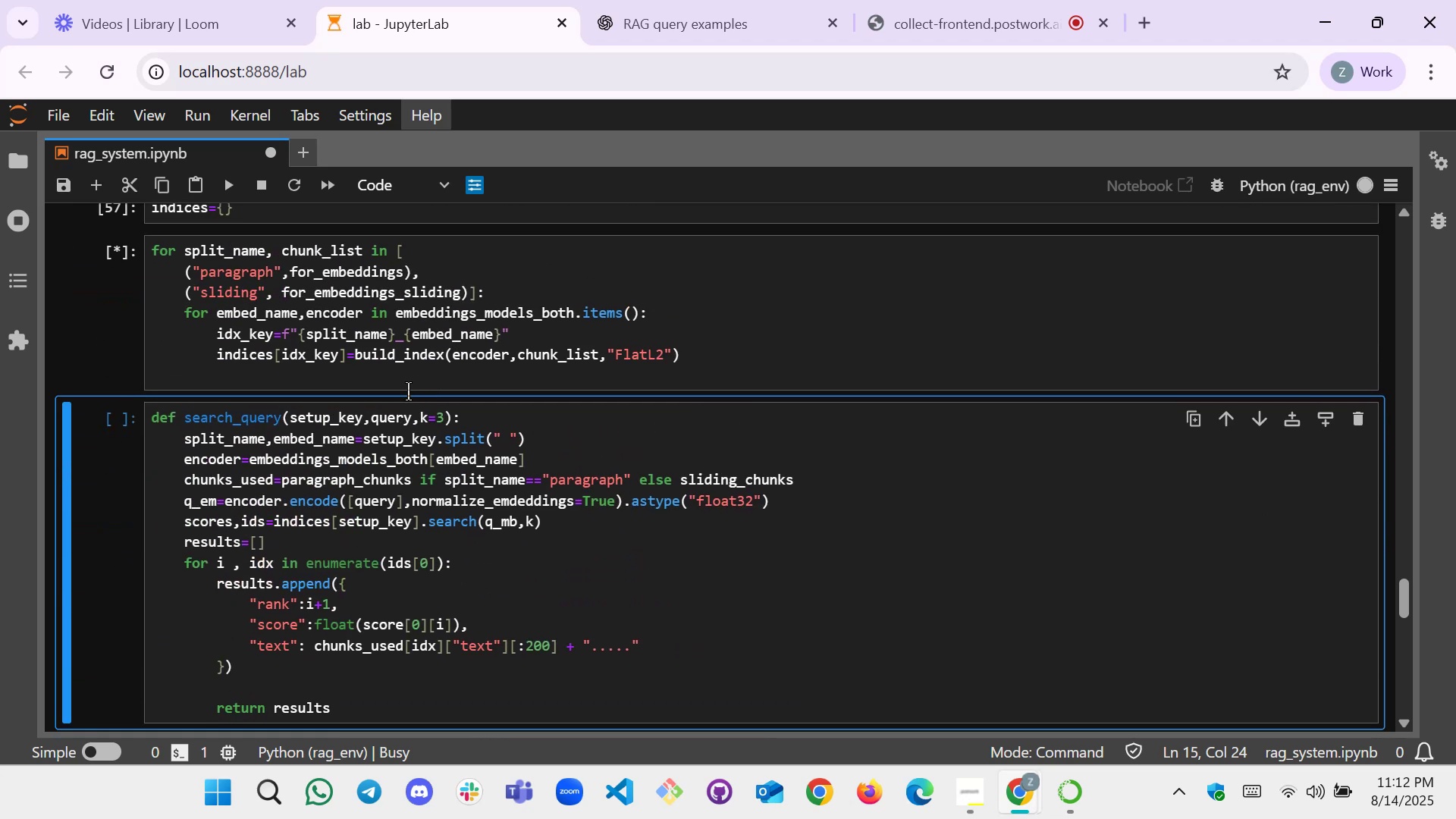 
scroll: coordinate [383, 400], scroll_direction: up, amount: 1.0
 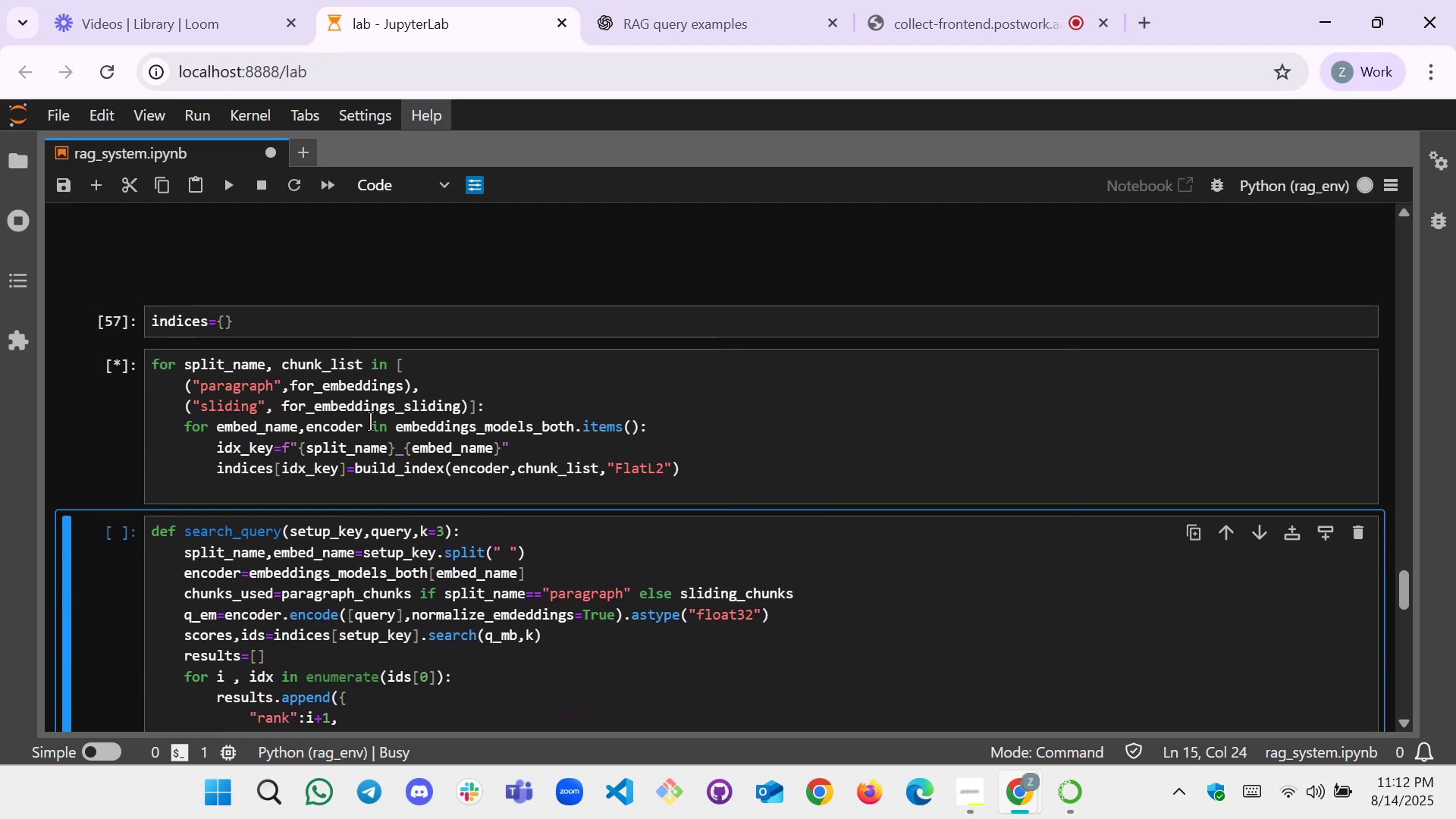 
scroll: coordinate [370, 422], scroll_direction: down, amount: 1.0
 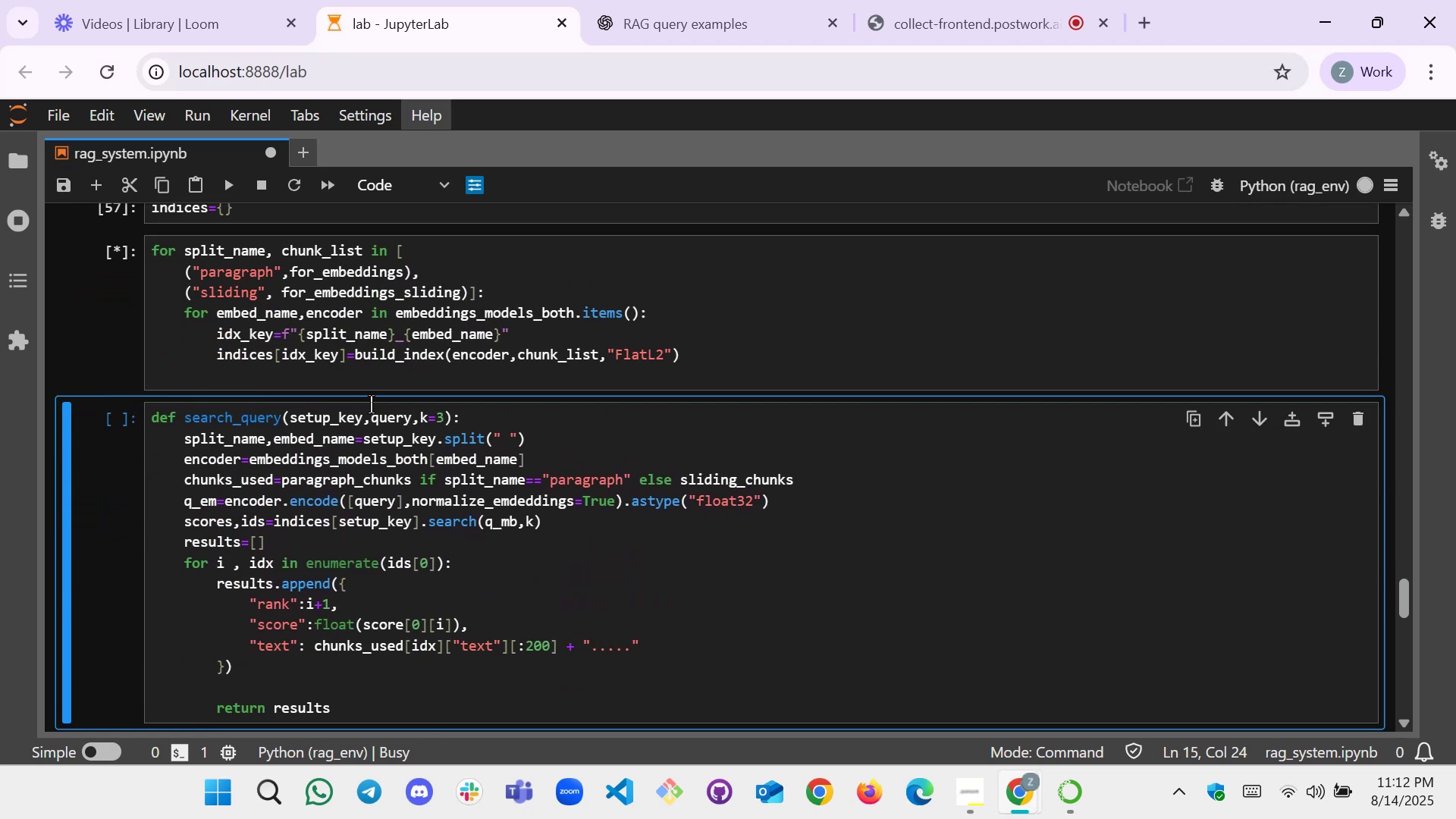 
scroll: coordinate [311, 387], scroll_direction: none, amount: 0.0
 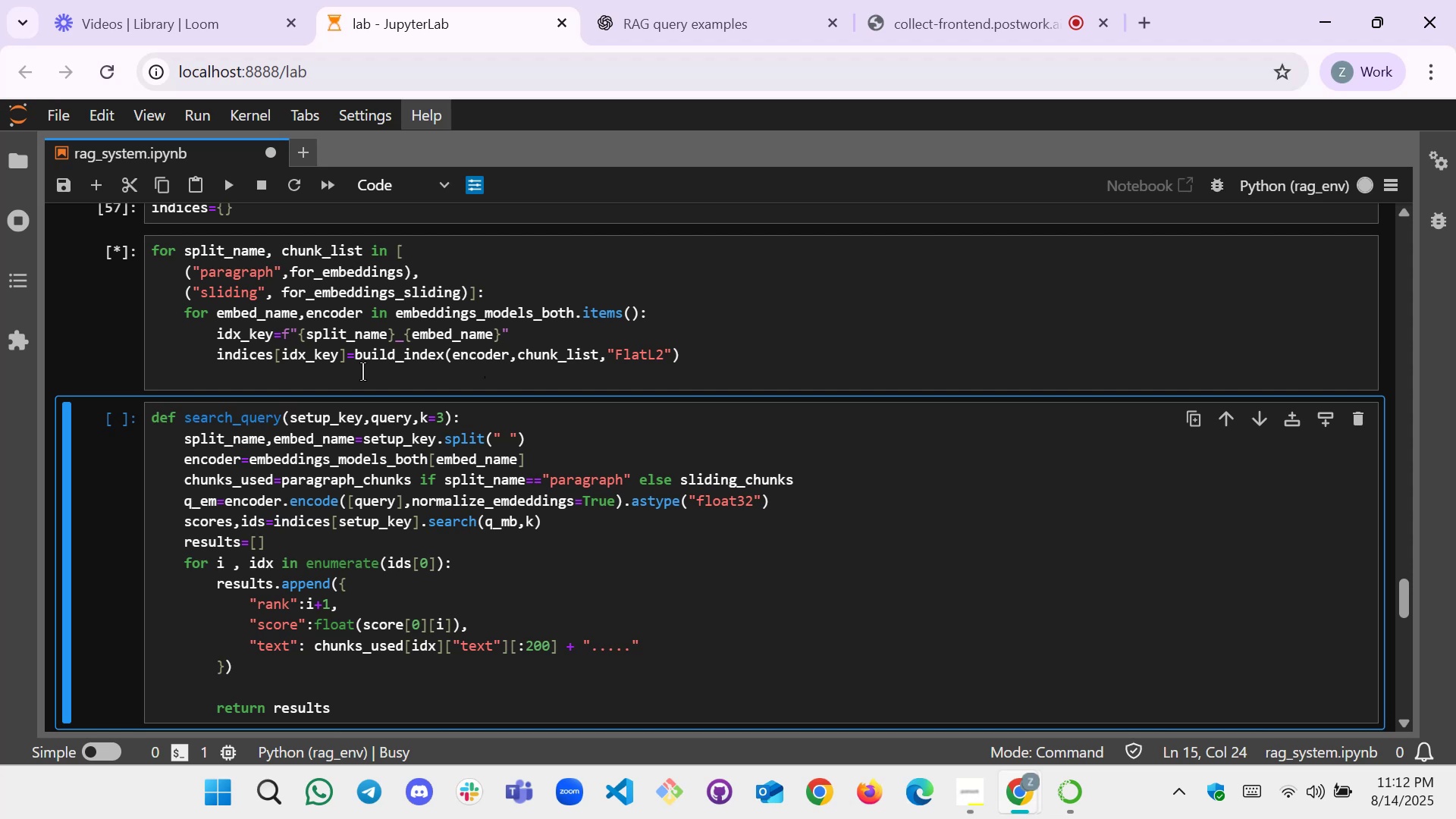 
wait(21.34)
 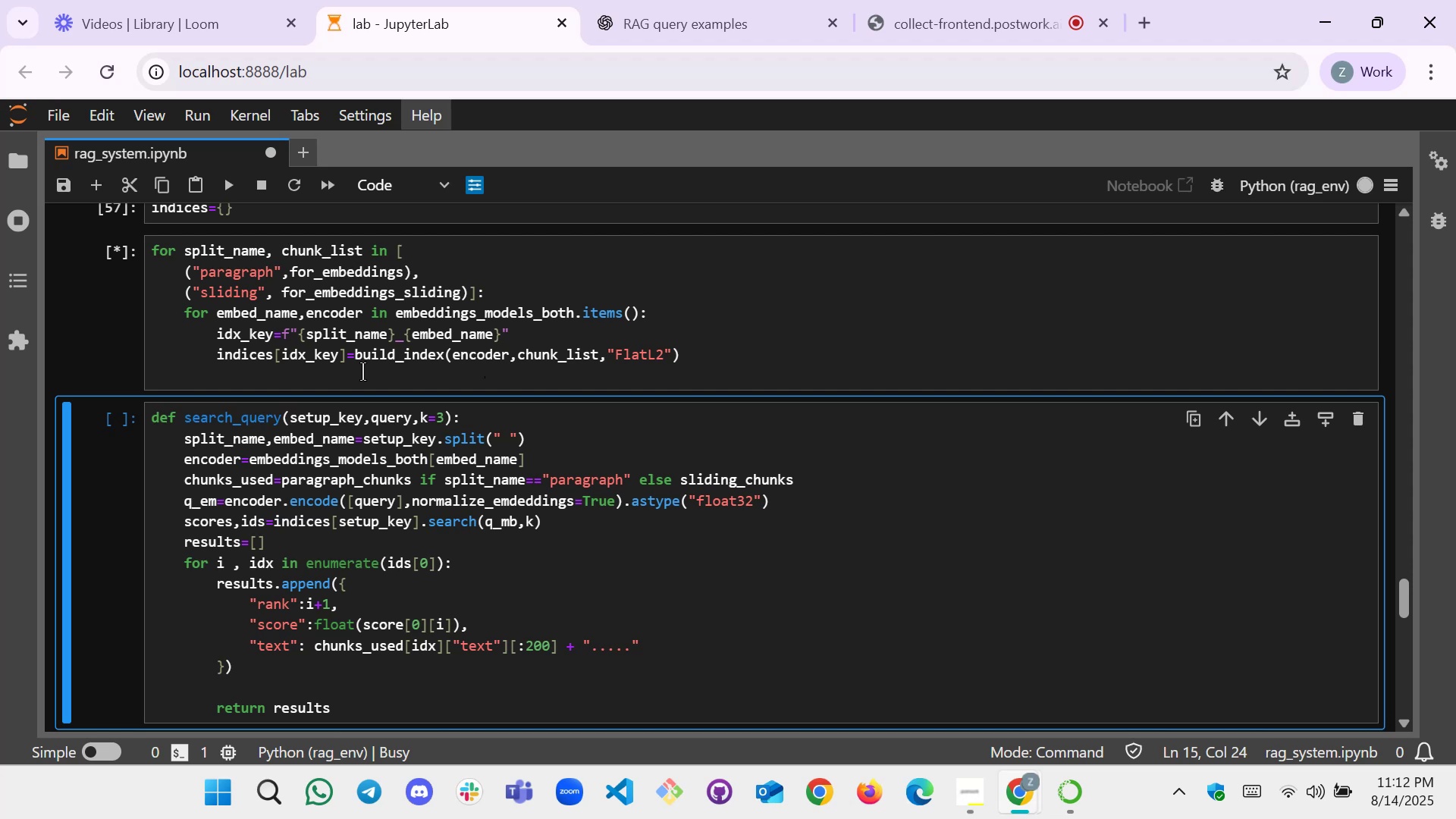 
mouse_move([1342, 189])
 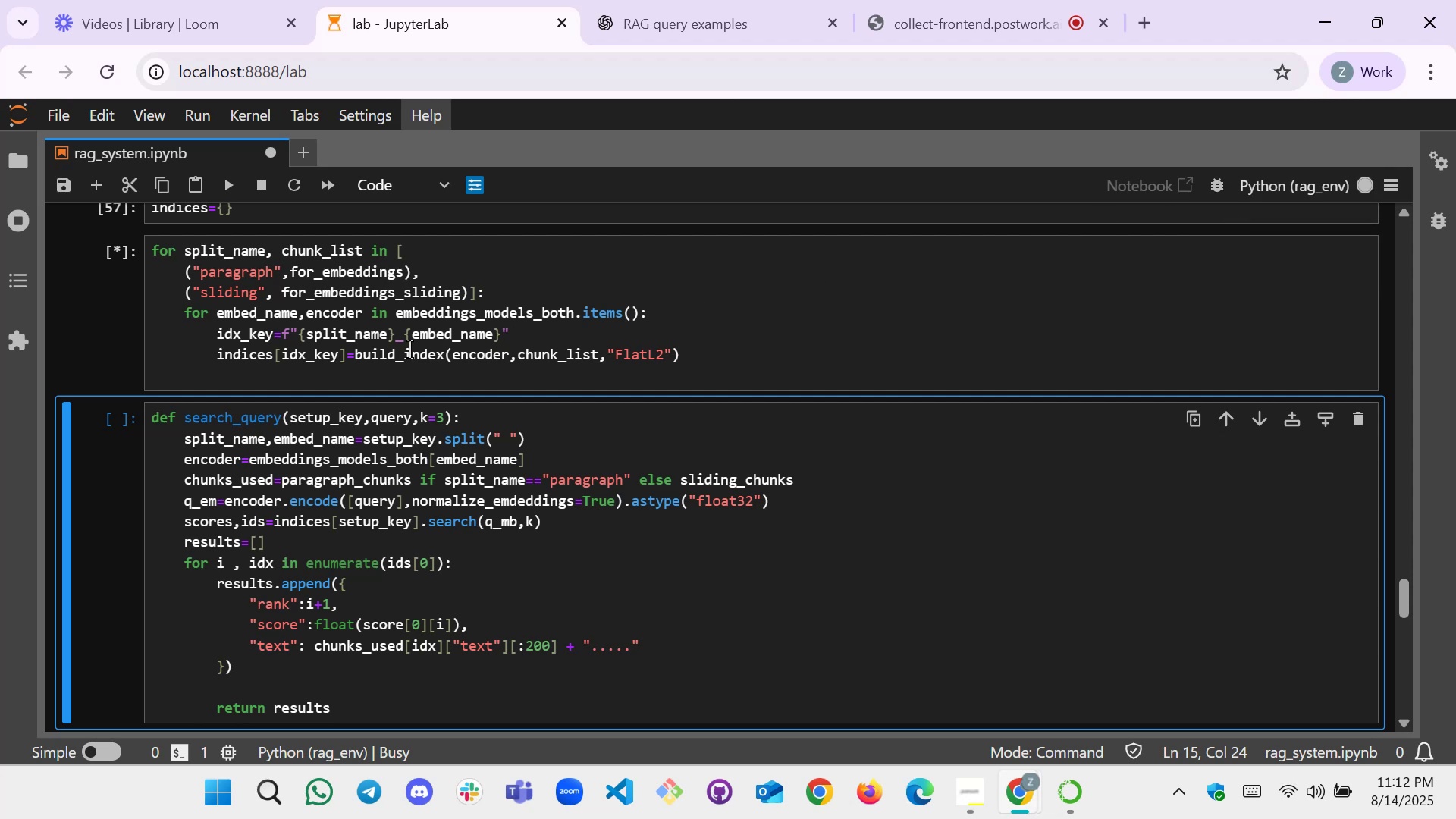 
wait(8.87)
 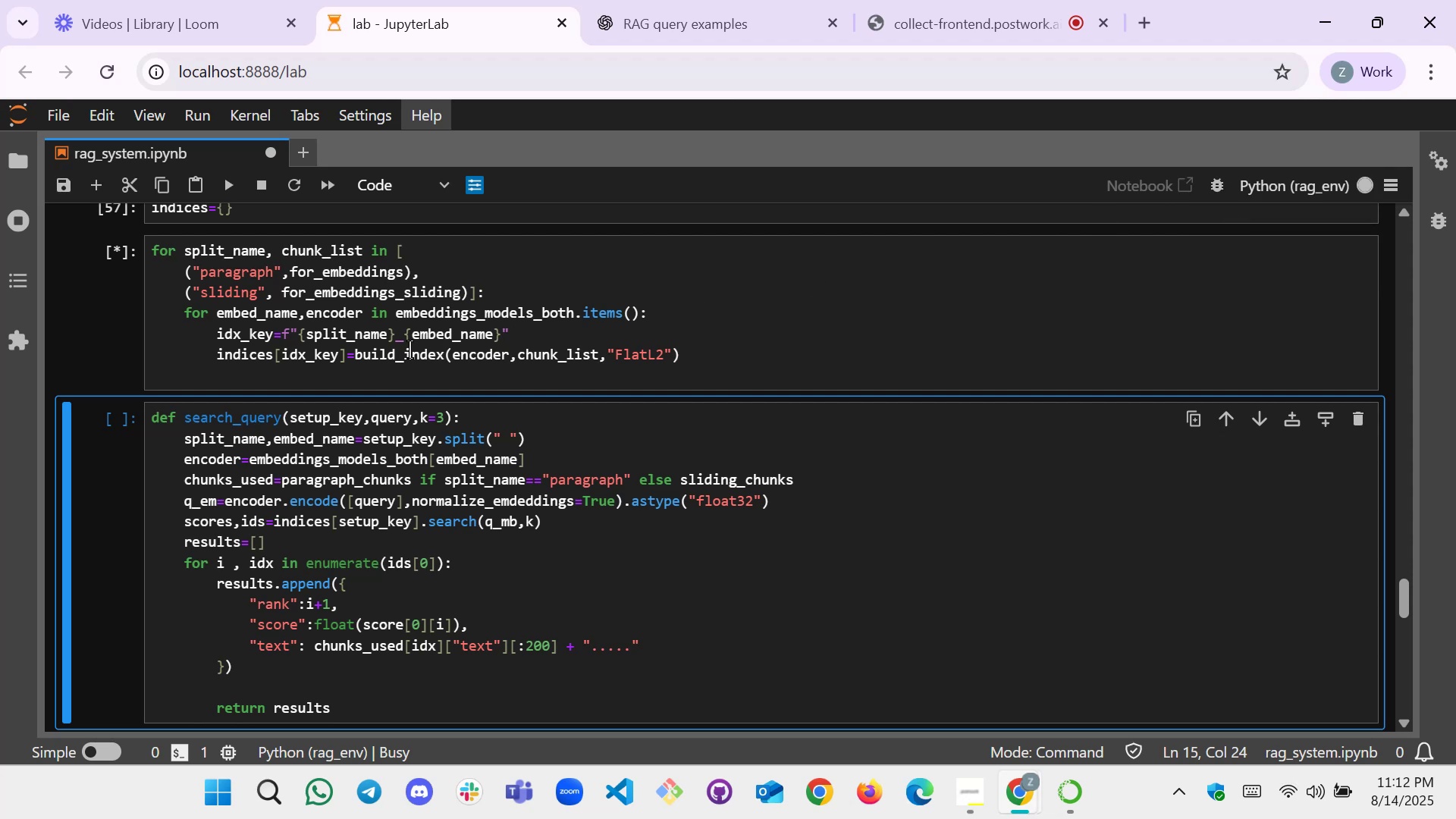 
scroll: coordinate [320, 372], scroll_direction: down, amount: 4.0
 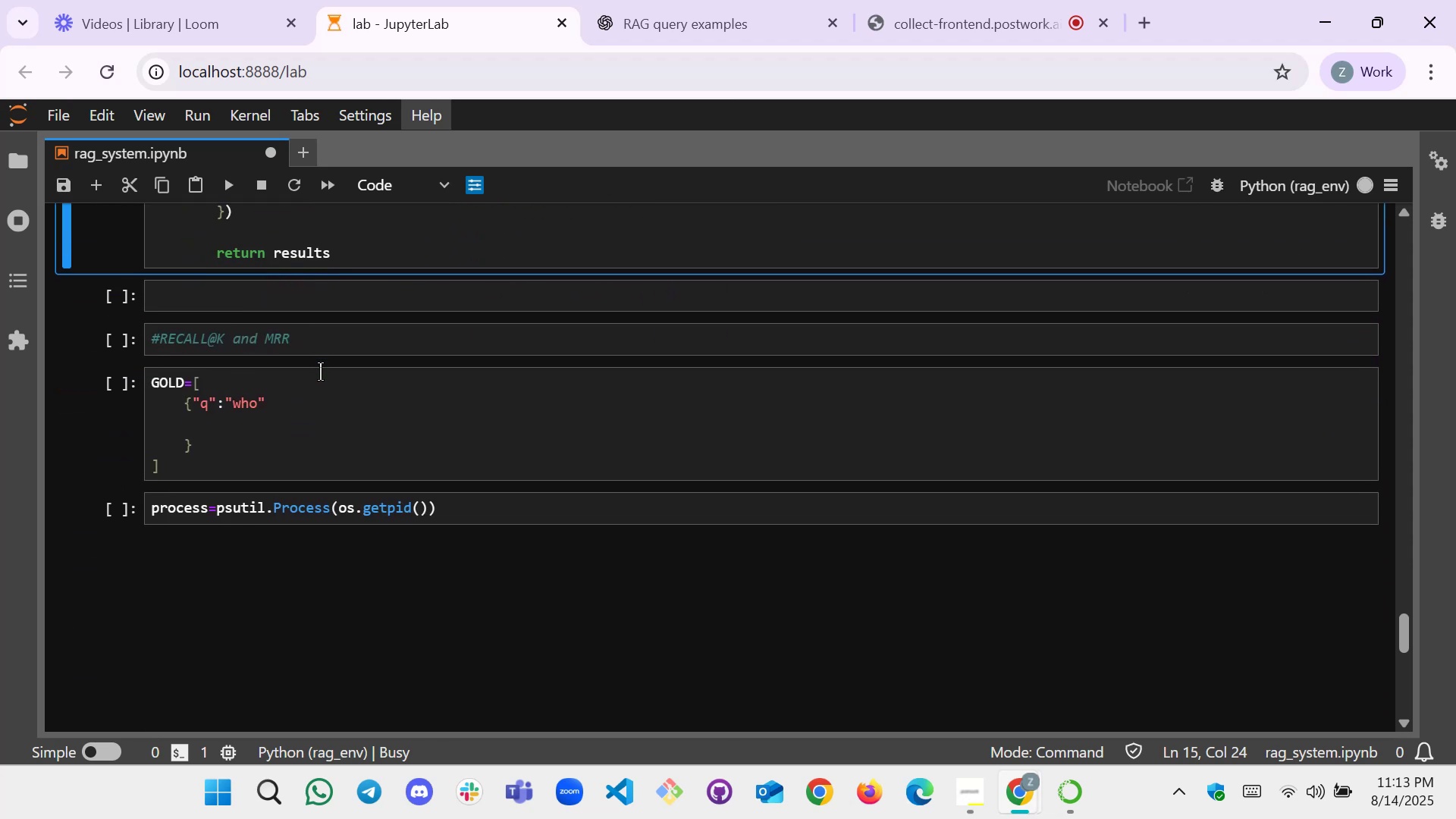 
scroll: coordinate [320, 369], scroll_direction: up, amount: 5.0
 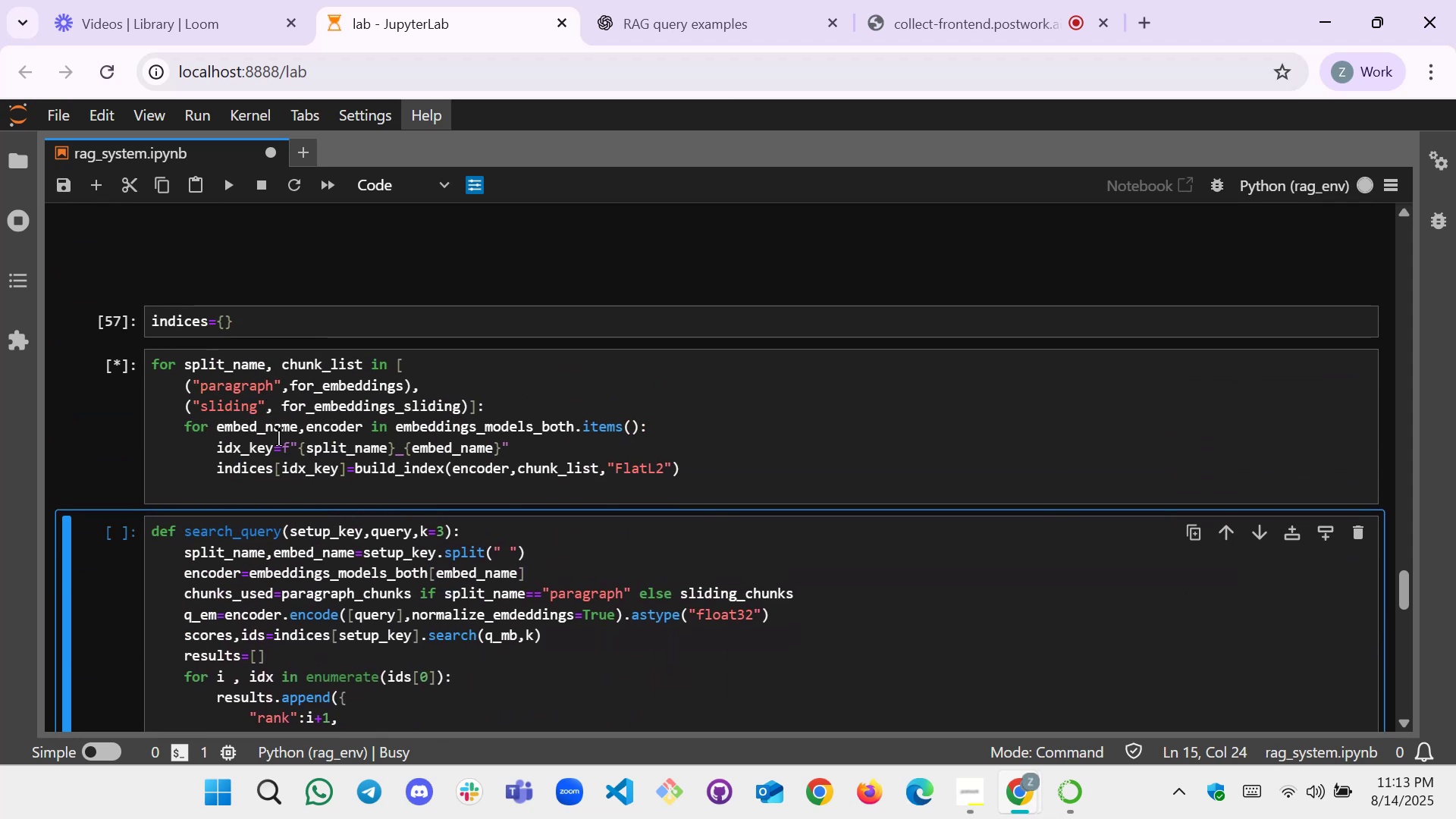 
wait(6.75)
 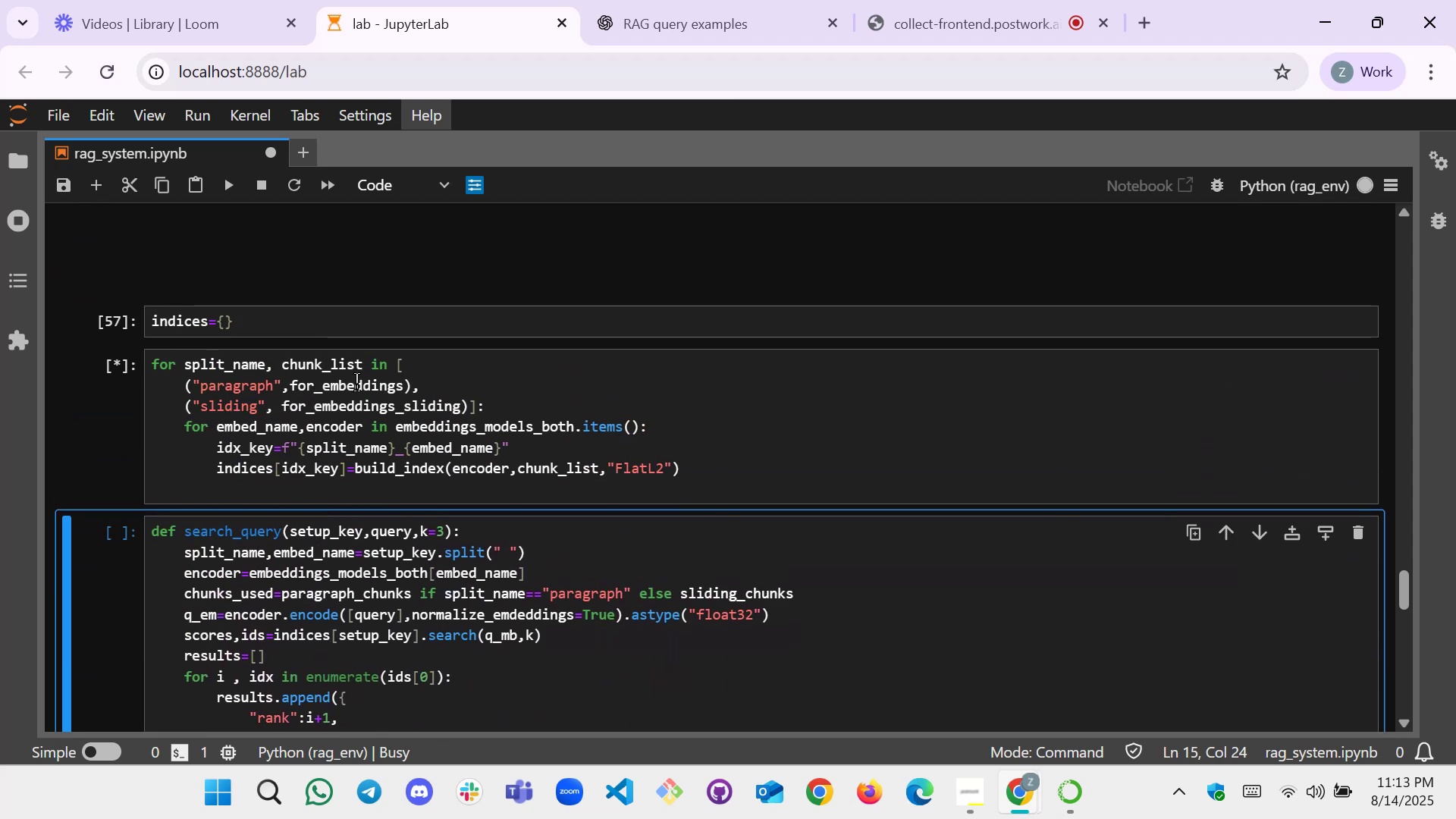 
scroll: coordinate [563, 440], scroll_direction: down, amount: 4.0
 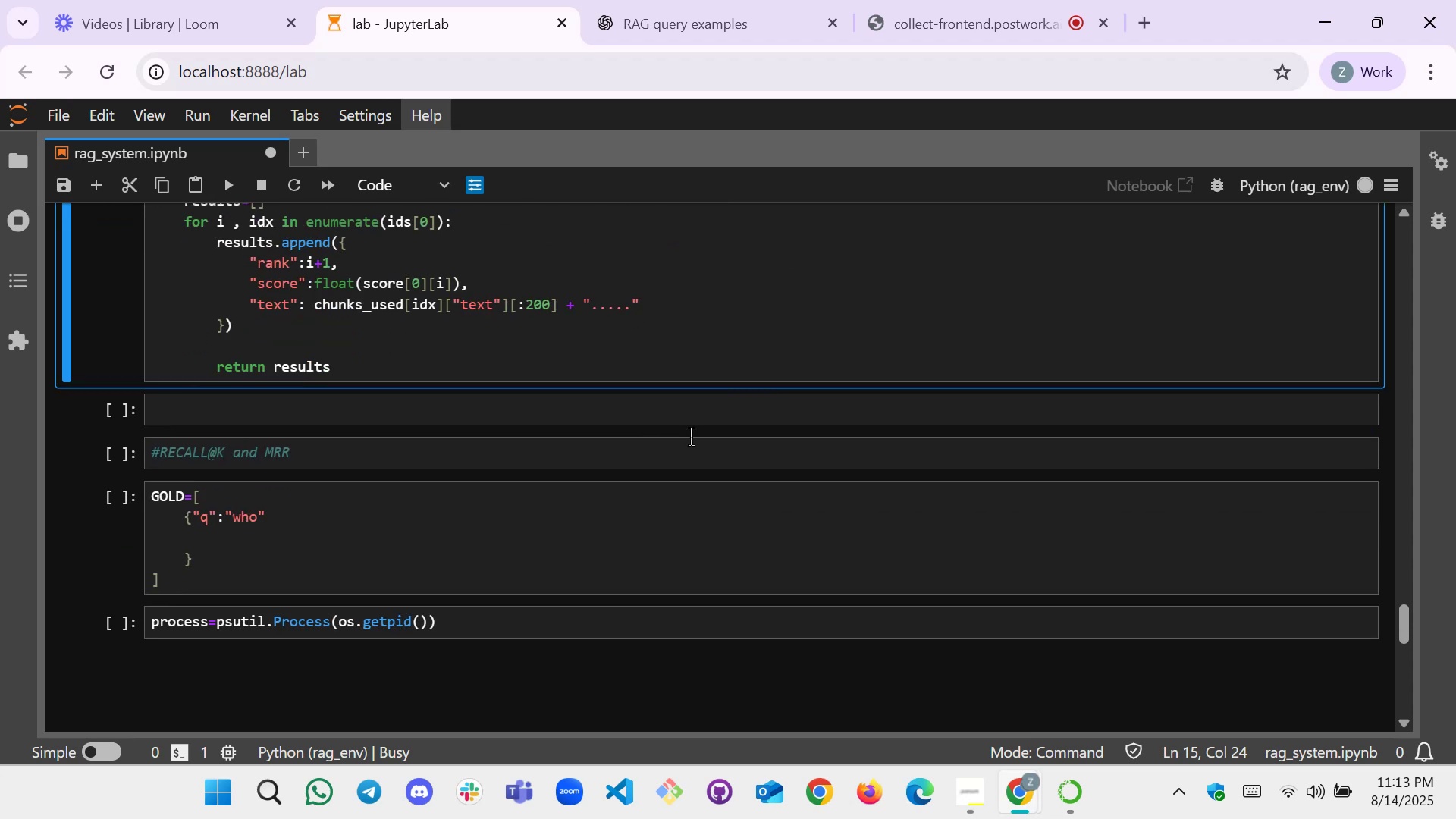 
left_click([693, 426])
 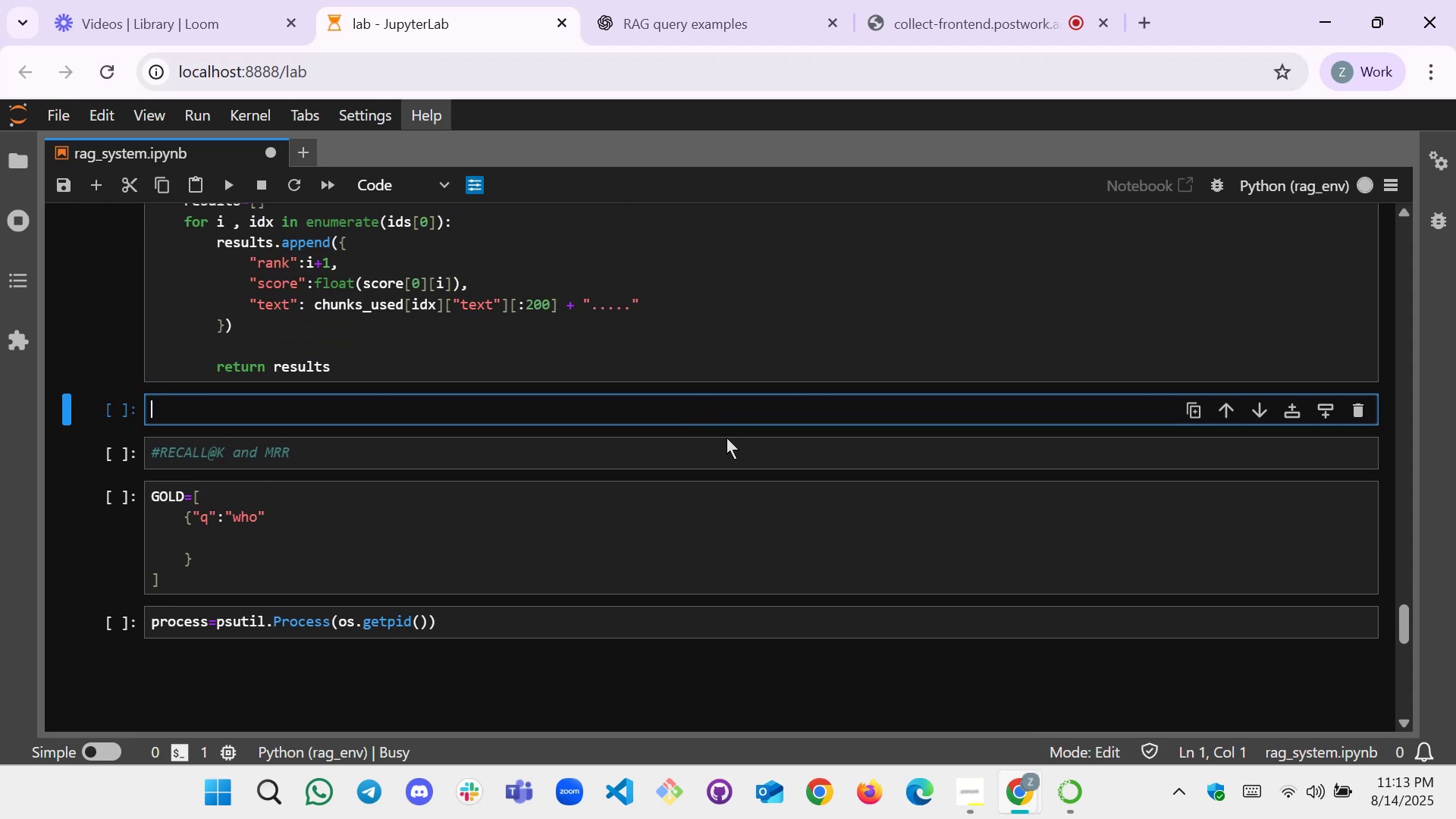 
left_click([726, 454])
 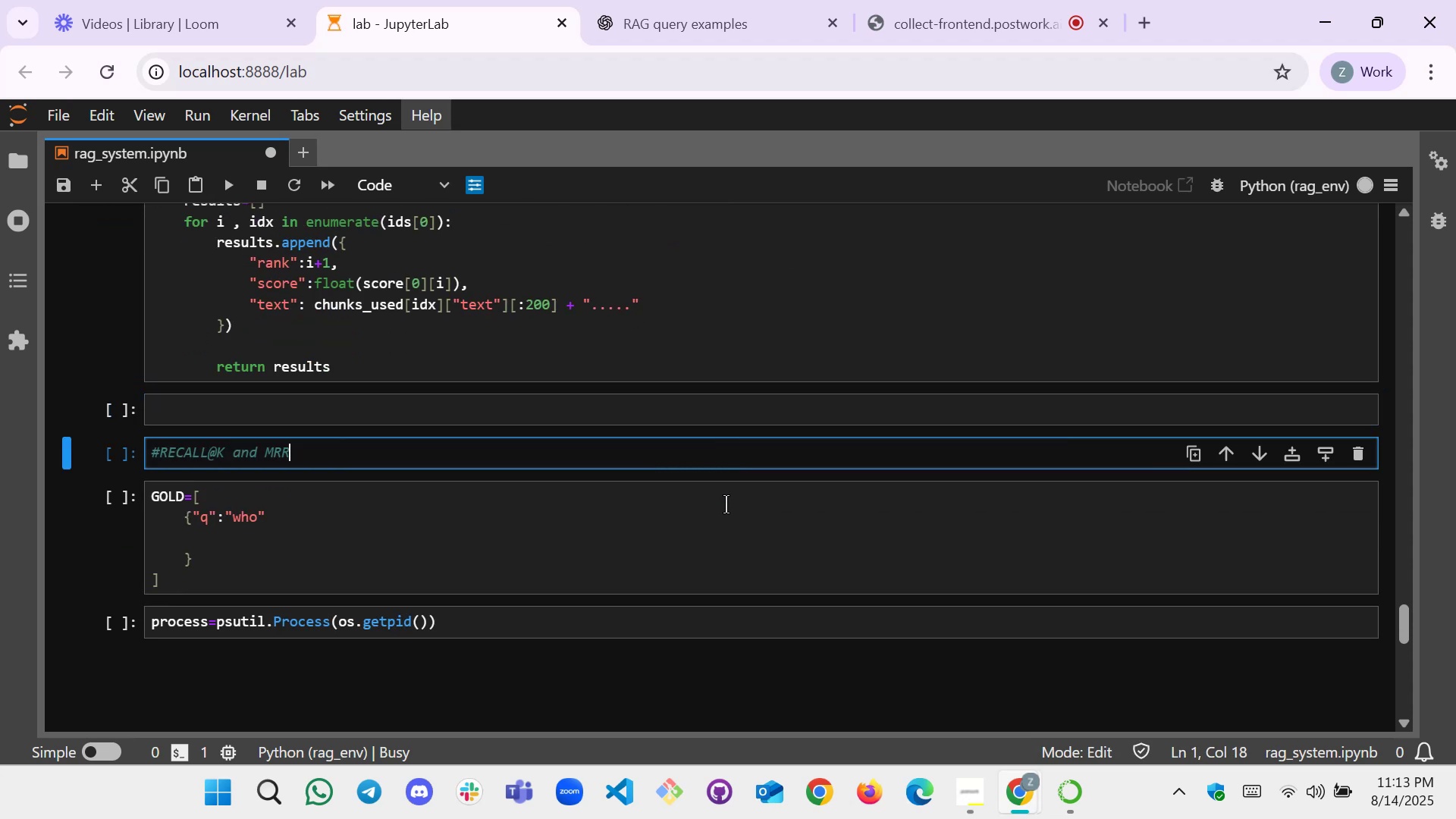 
left_click([723, 512])
 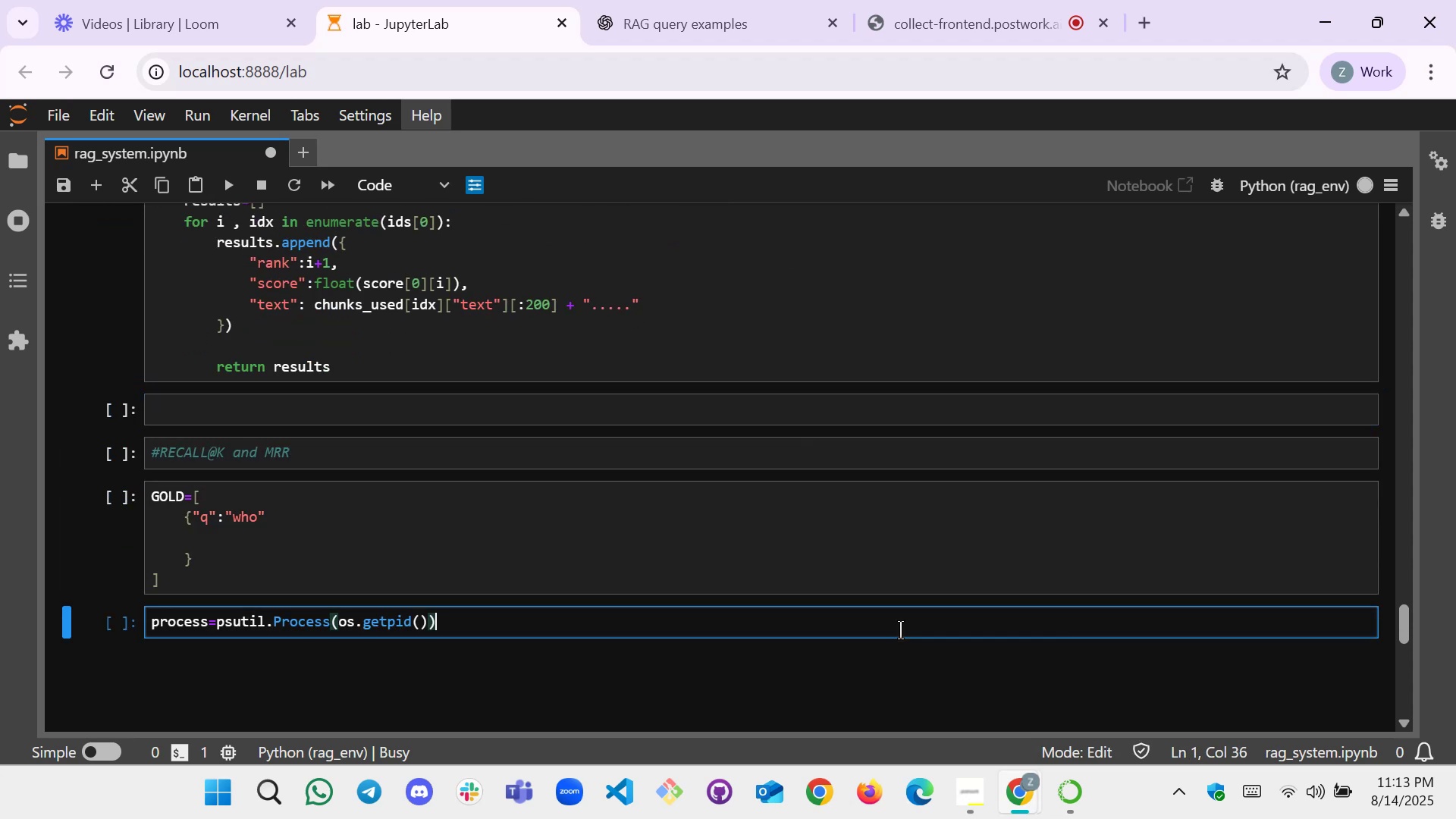 
double_click([846, 679])
 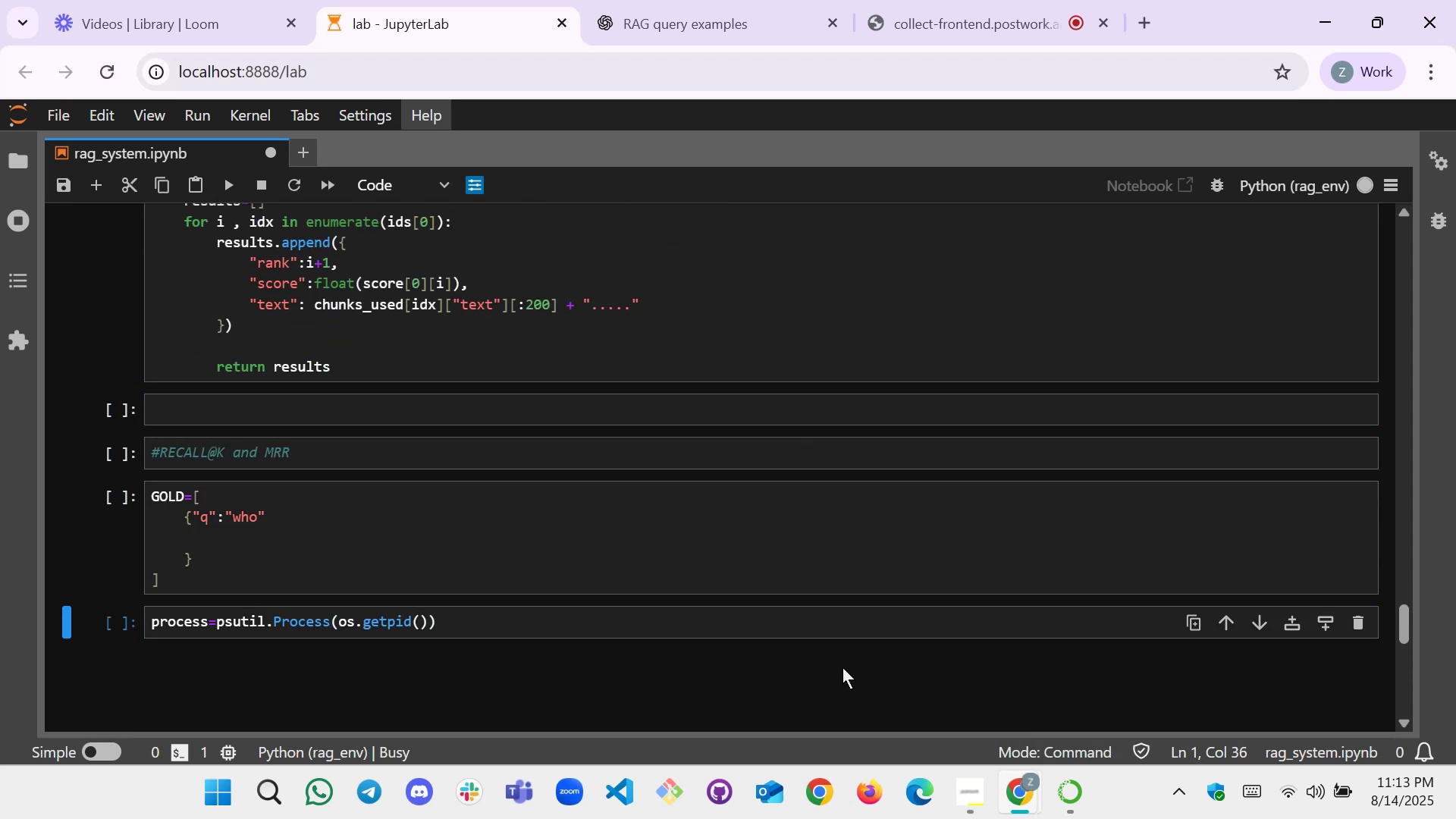 
scroll: coordinate [839, 660], scroll_direction: down, amount: 1.0
 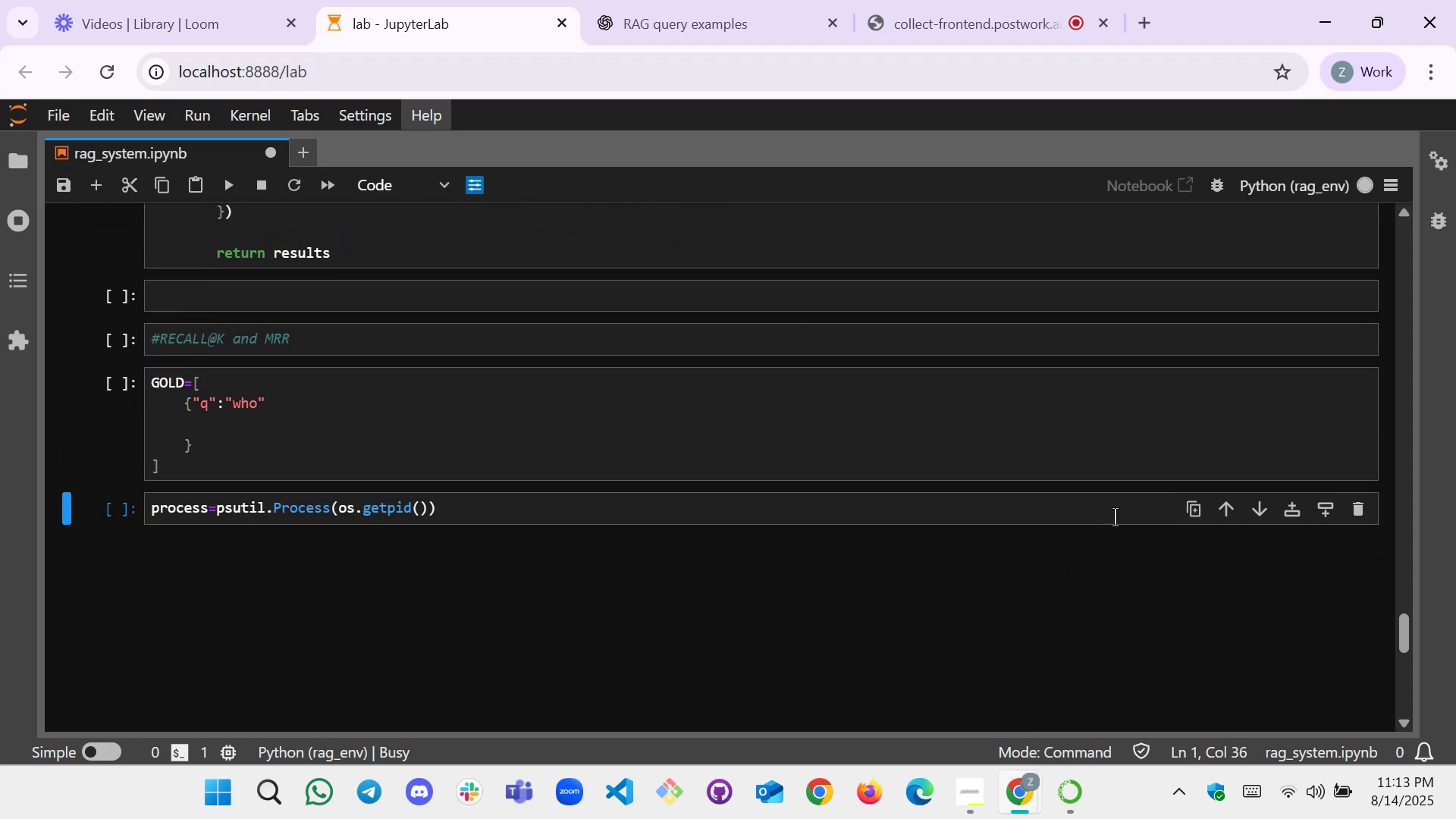 
left_click([1102, 518])
 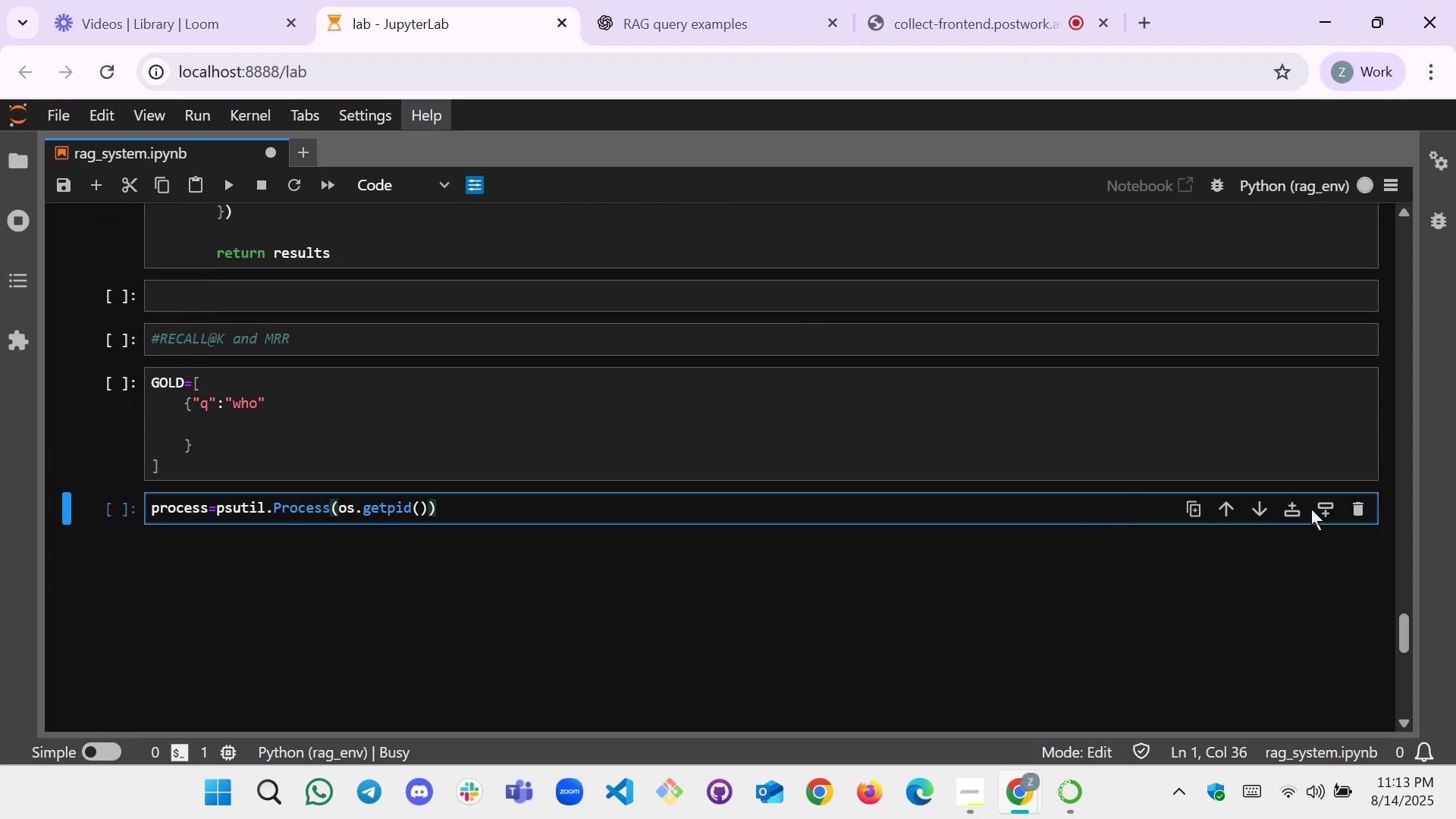 
left_click([1317, 507])
 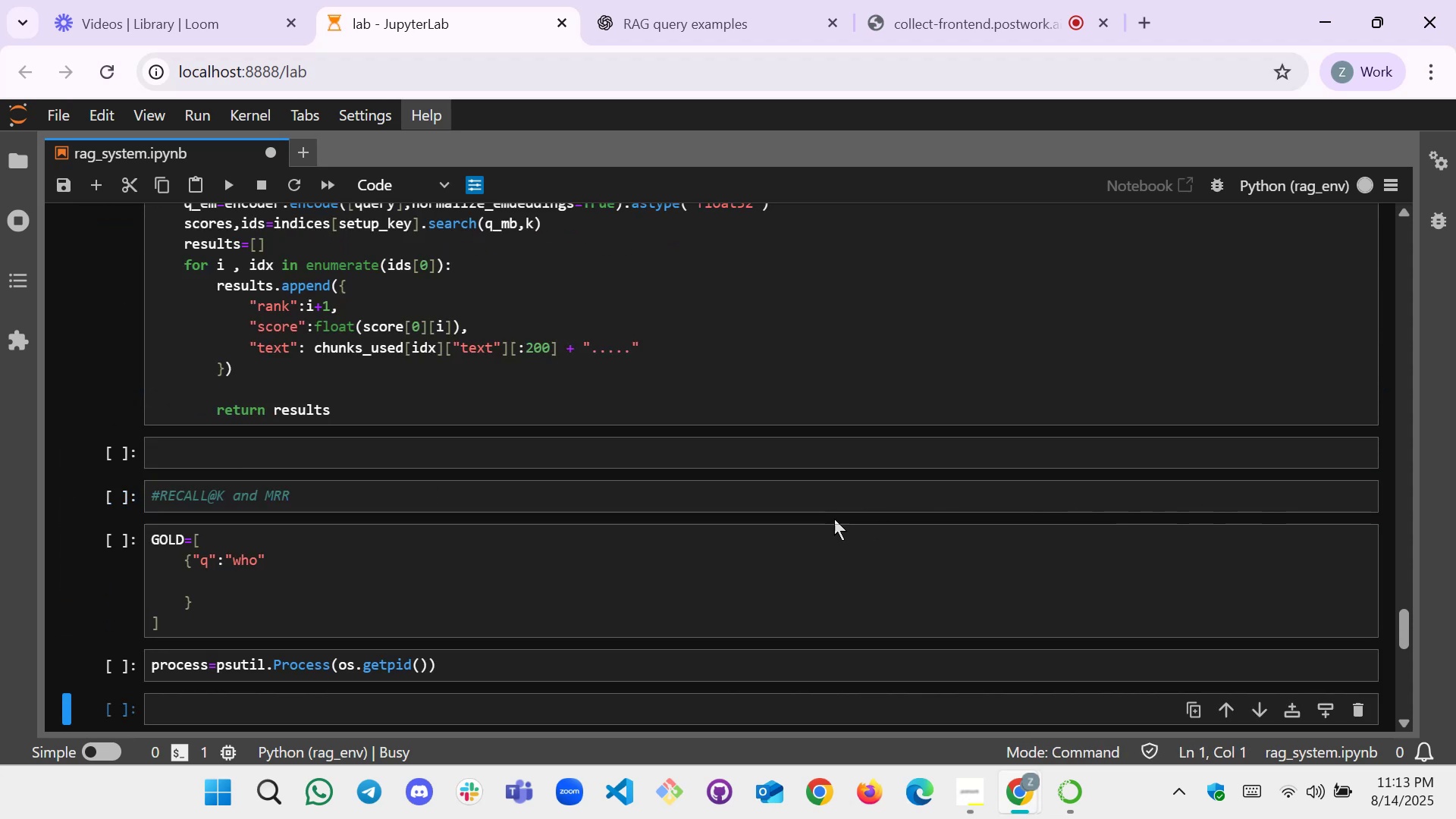 
scroll: coordinate [502, 408], scroll_direction: up, amount: 3.0
 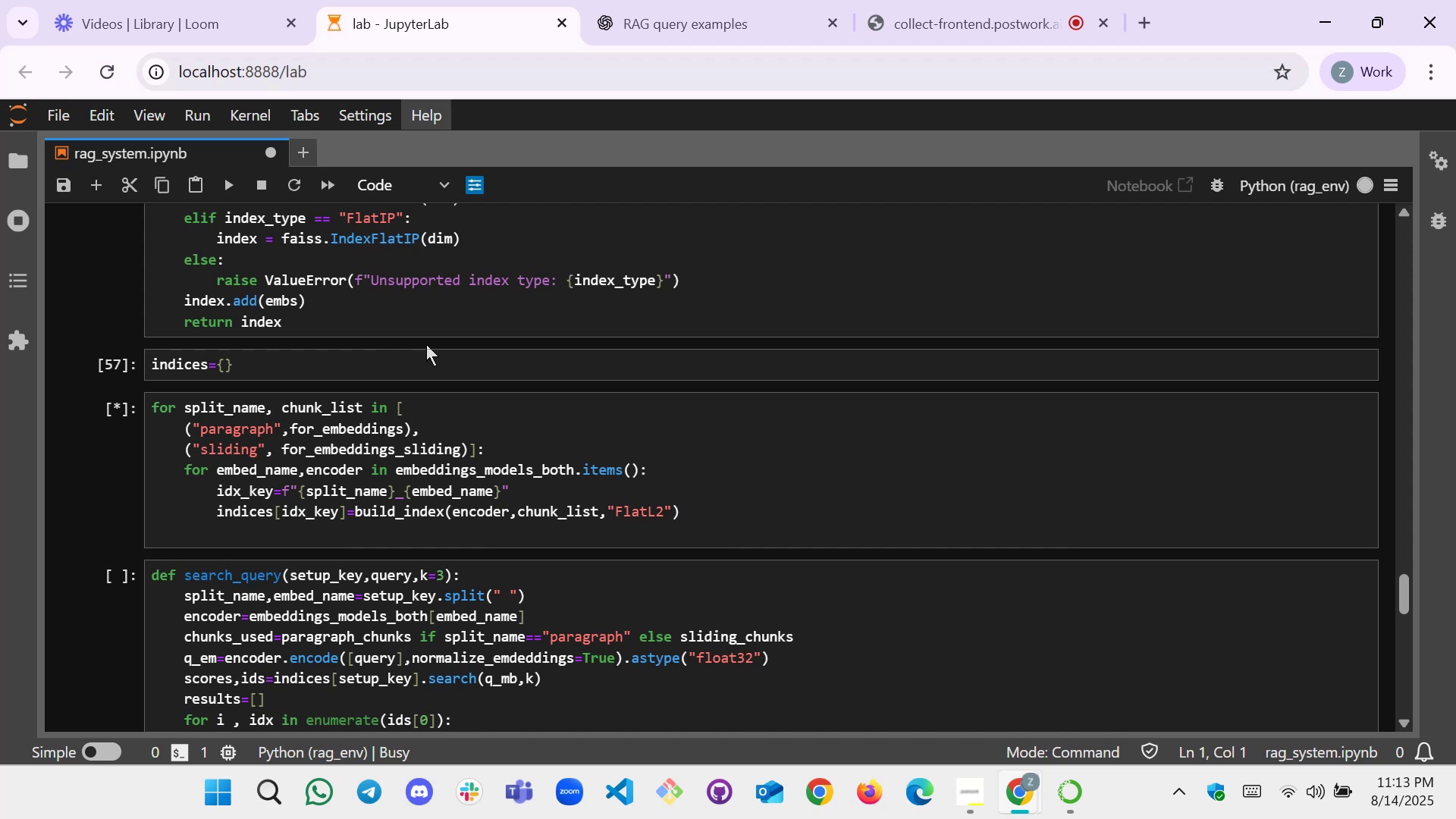 
wait(30.54)
 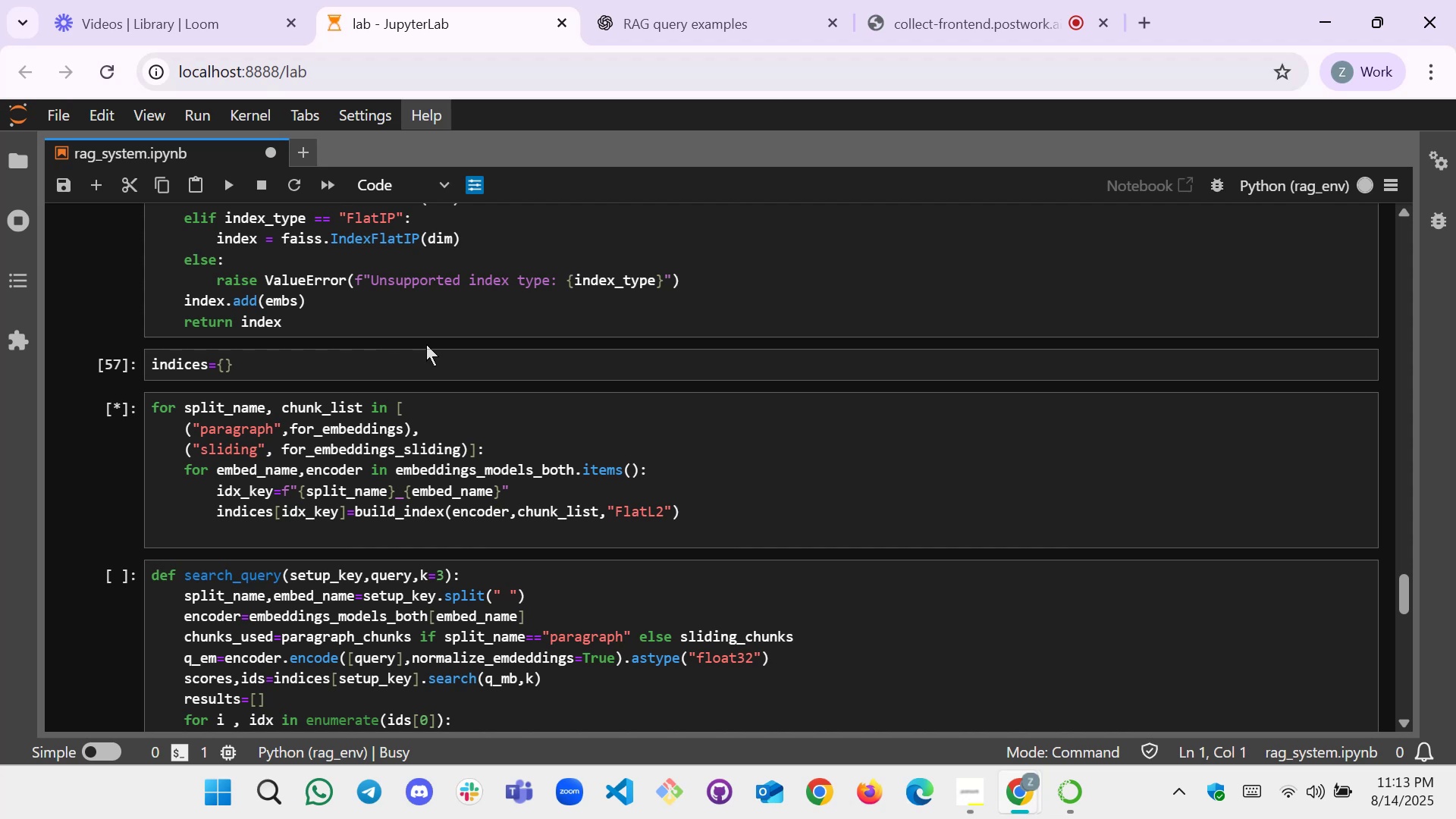 
scroll: coordinate [387, 384], scroll_direction: down, amount: 1.0
 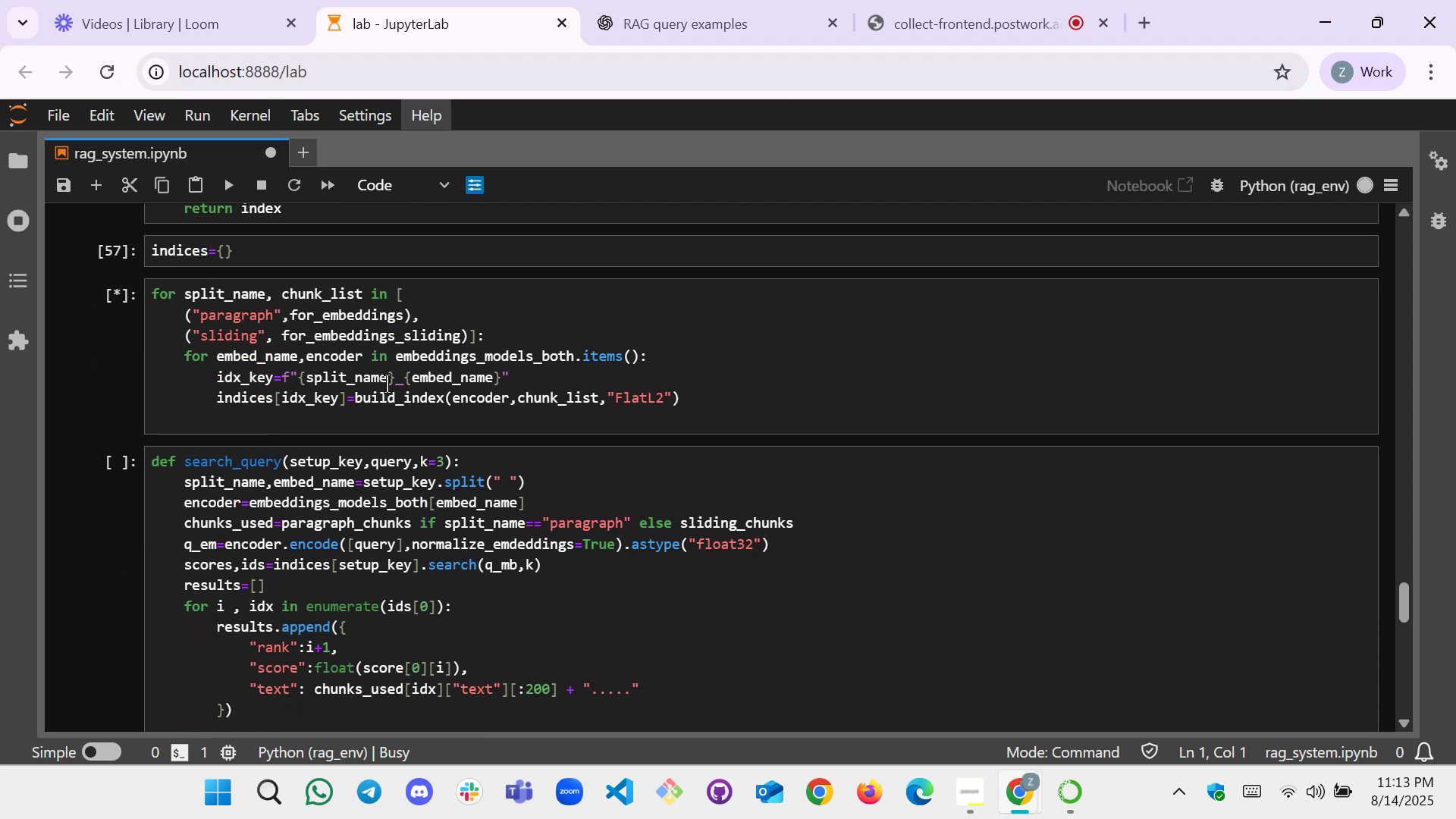 
scroll: coordinate [387, 384], scroll_direction: up, amount: 1.0
 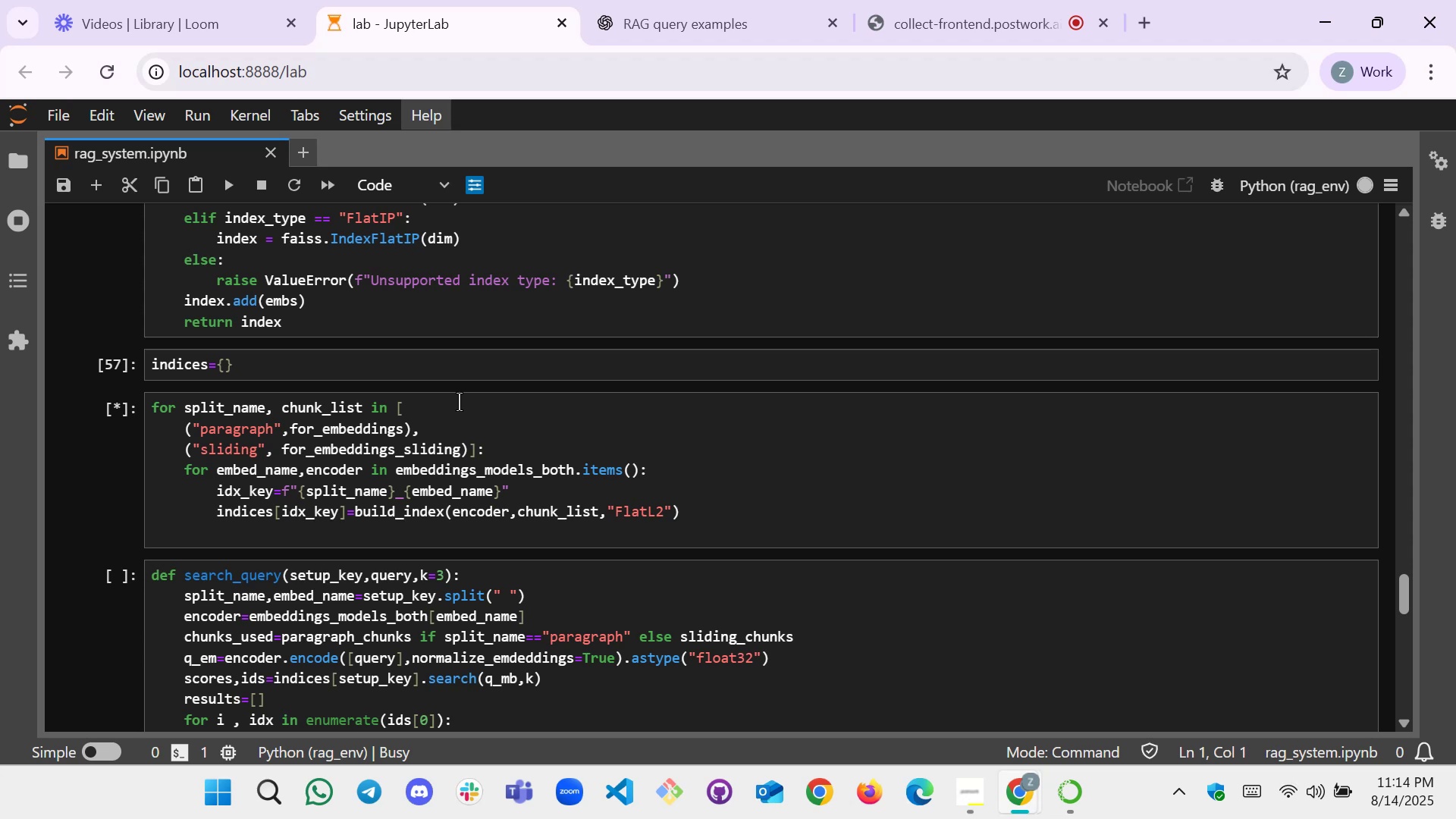 
wait(26.66)
 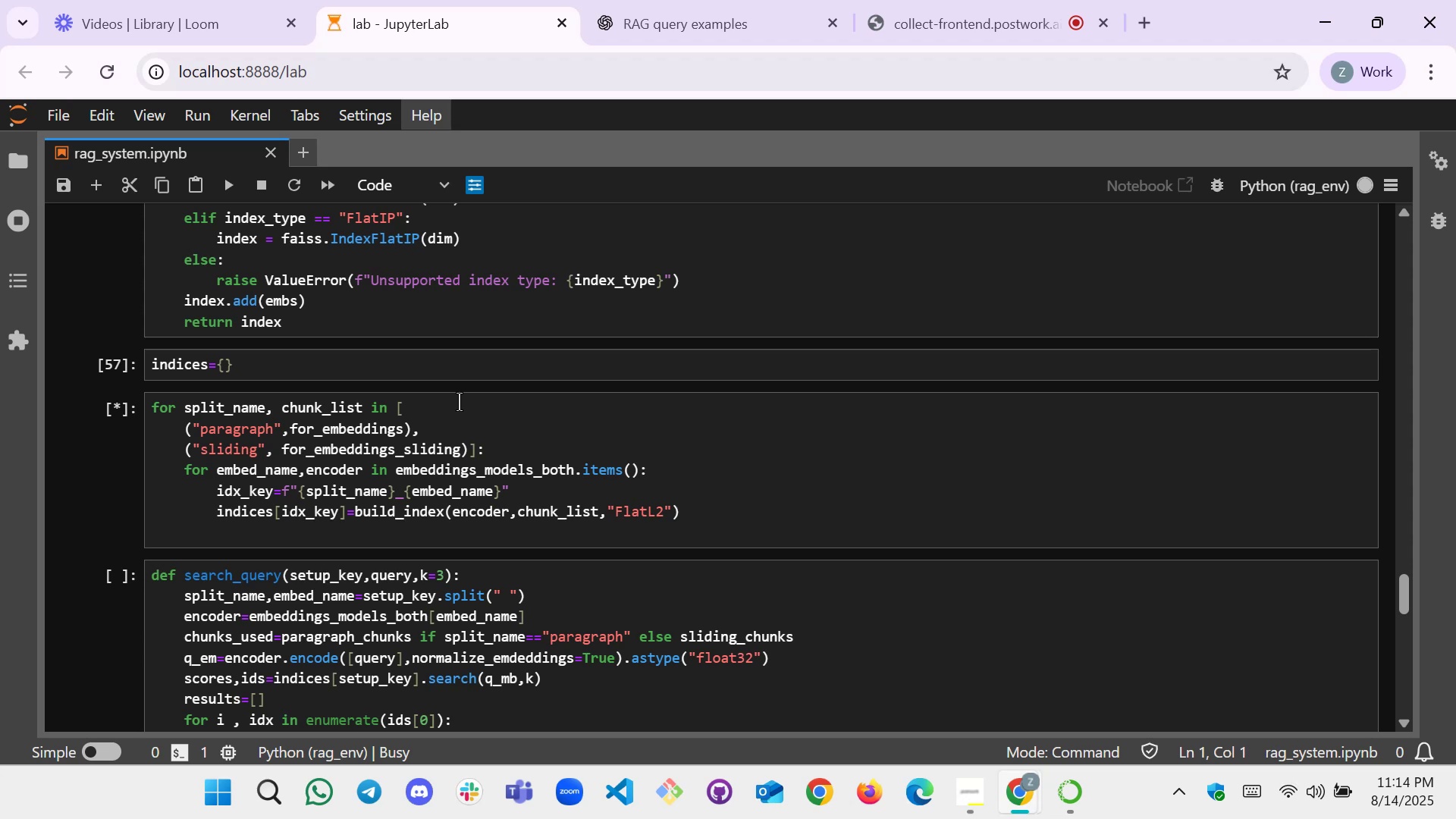 
scroll: coordinate [378, 425], scroll_direction: none, amount: 0.0
 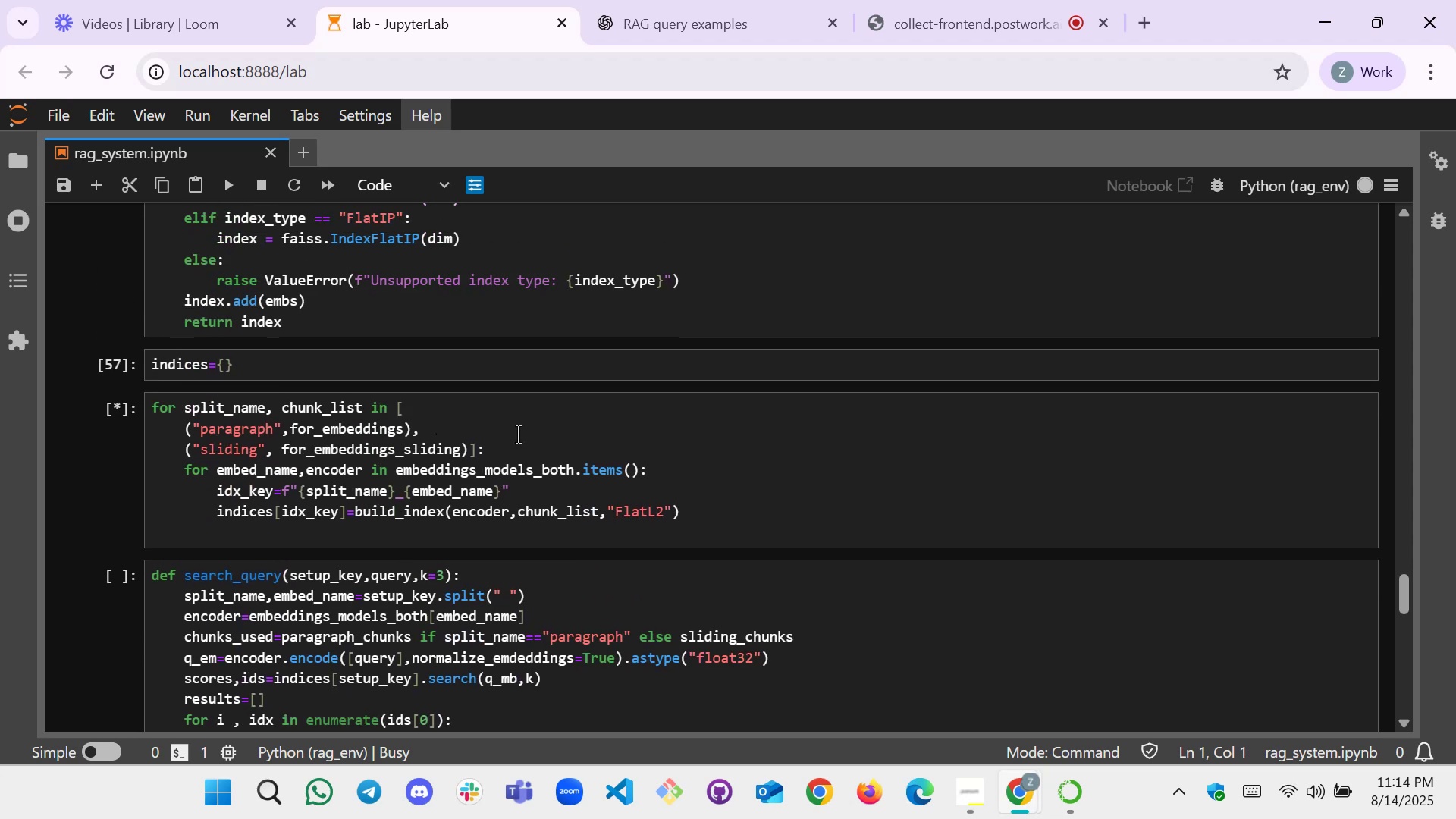 
left_click([561, 435])
 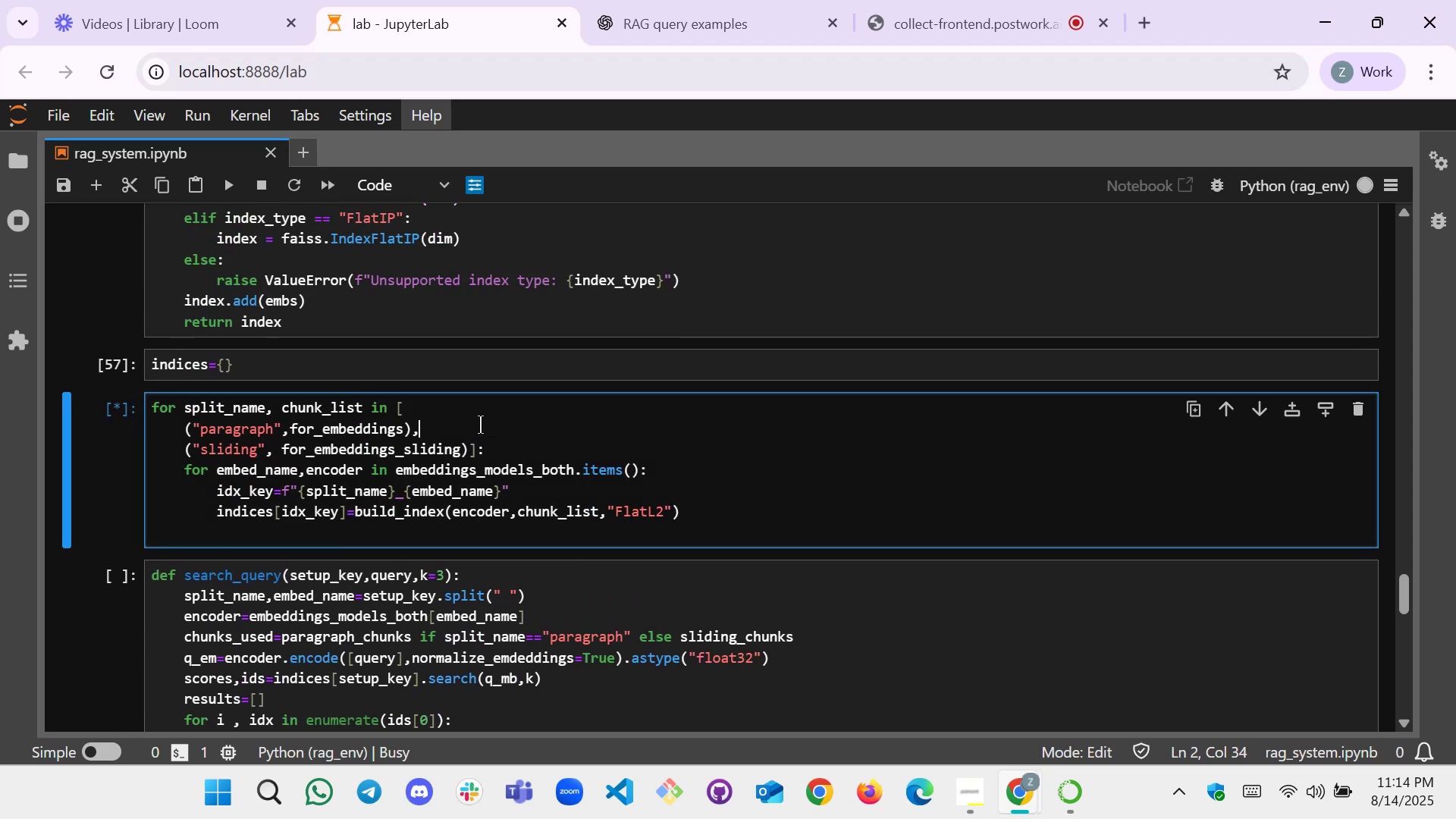 
key(Shift+Enter)
 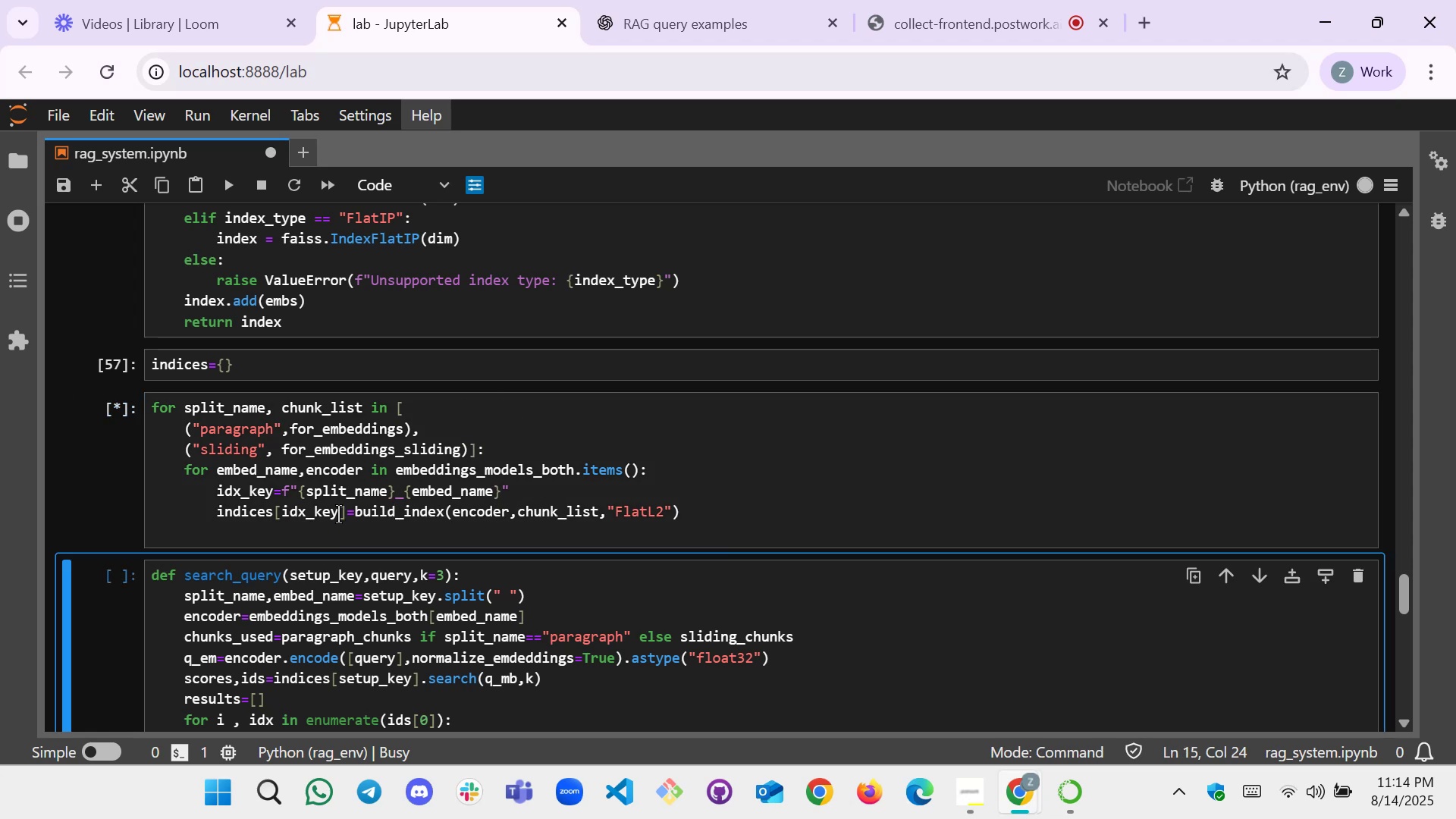 
wait(12.19)
 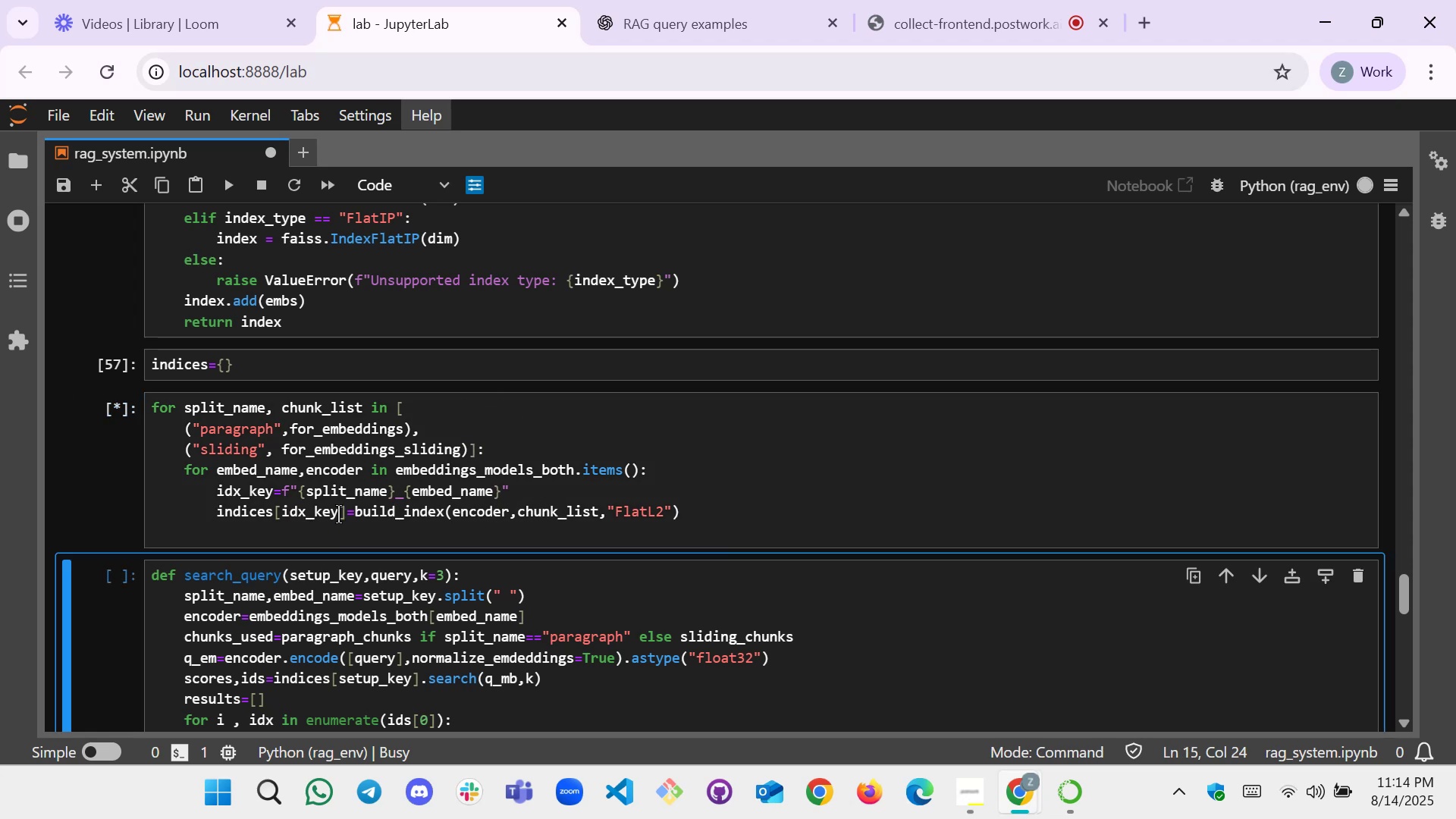 
scroll: coordinate [203, 350], scroll_direction: up, amount: 9.0
 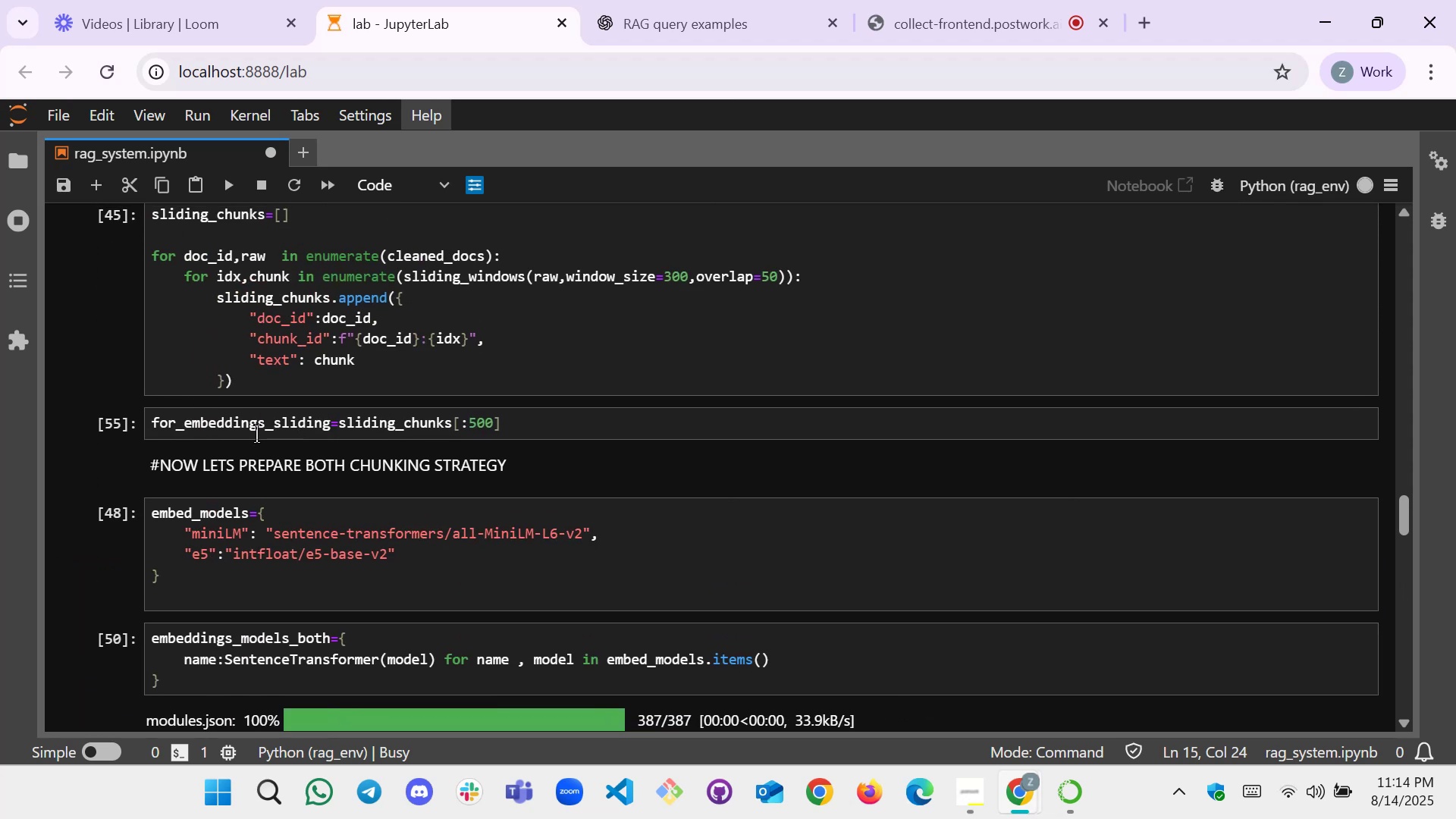 
double_click([243, 422])
 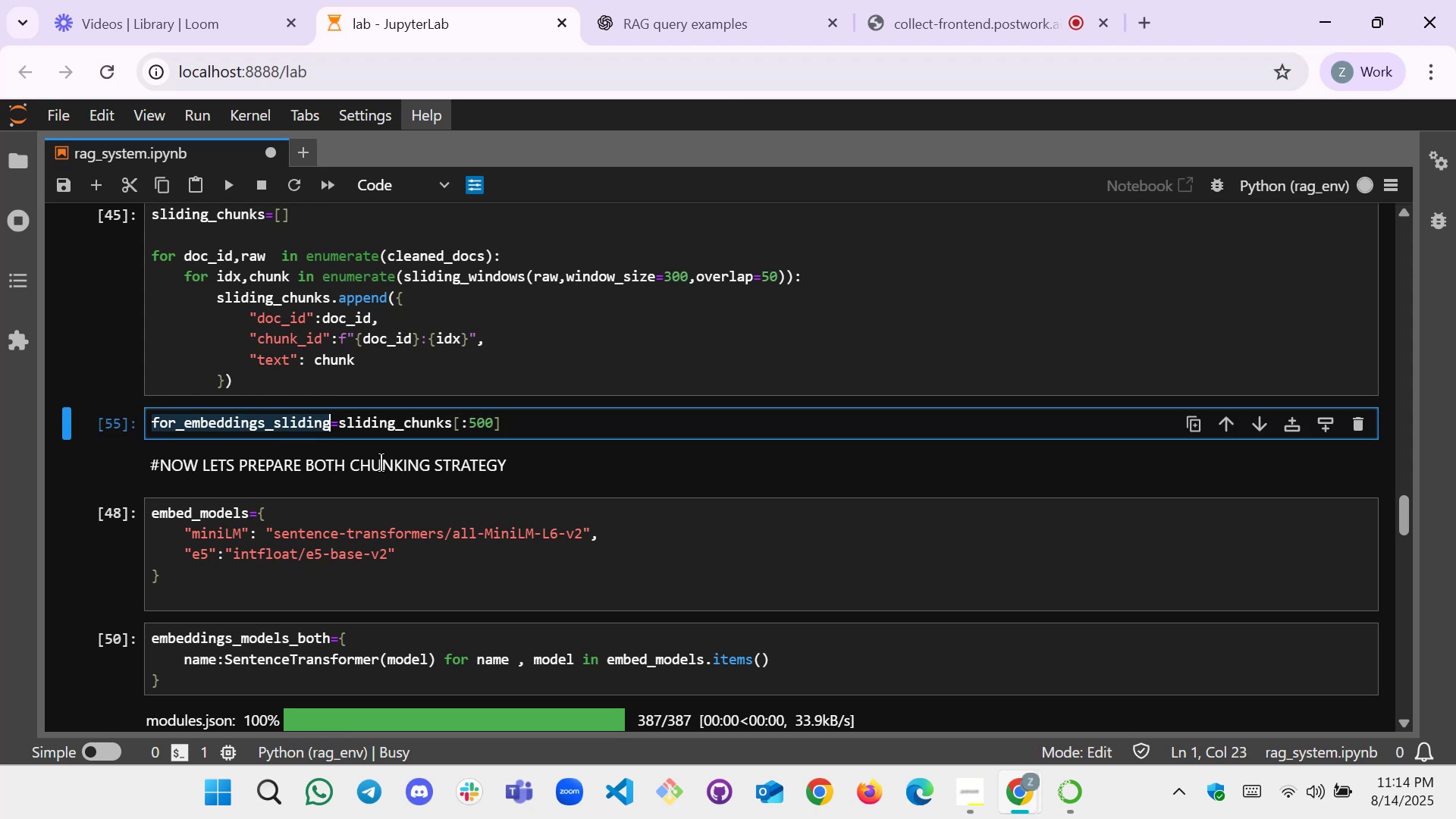 
key(Control+C)
 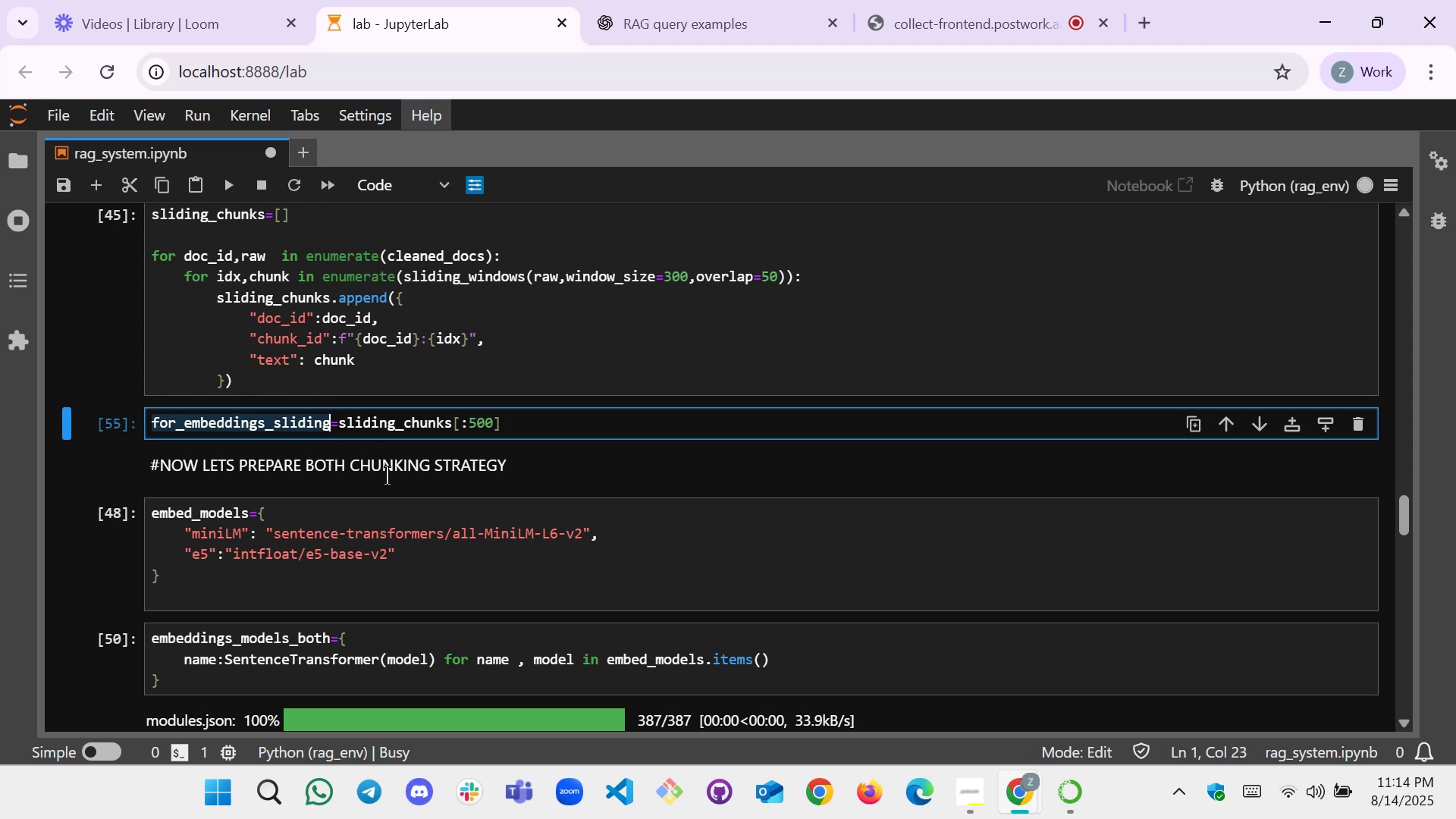 
scroll: coordinate [314, 499], scroll_direction: down, amount: 9.0
 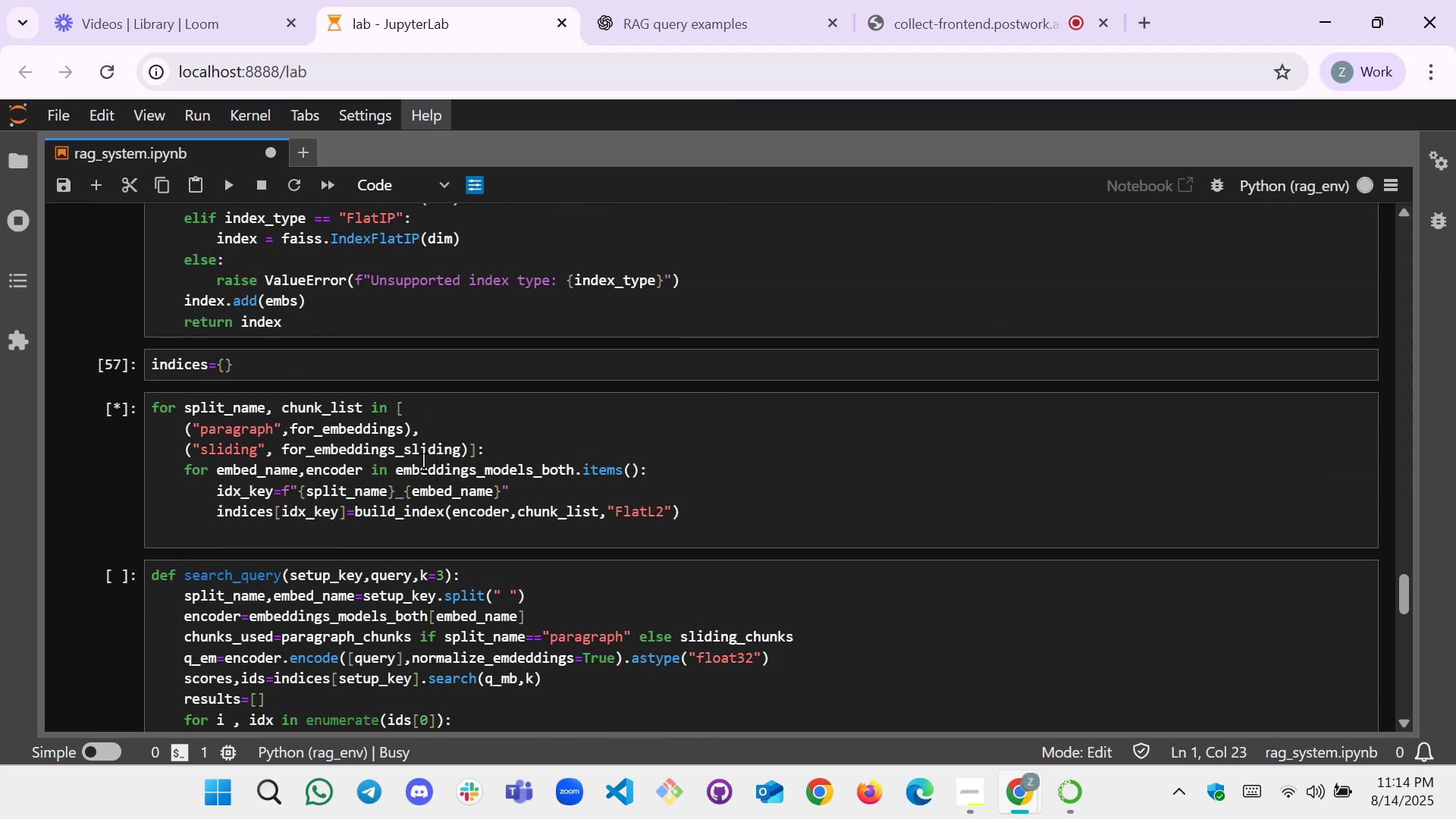 
double_click([415, 451])
 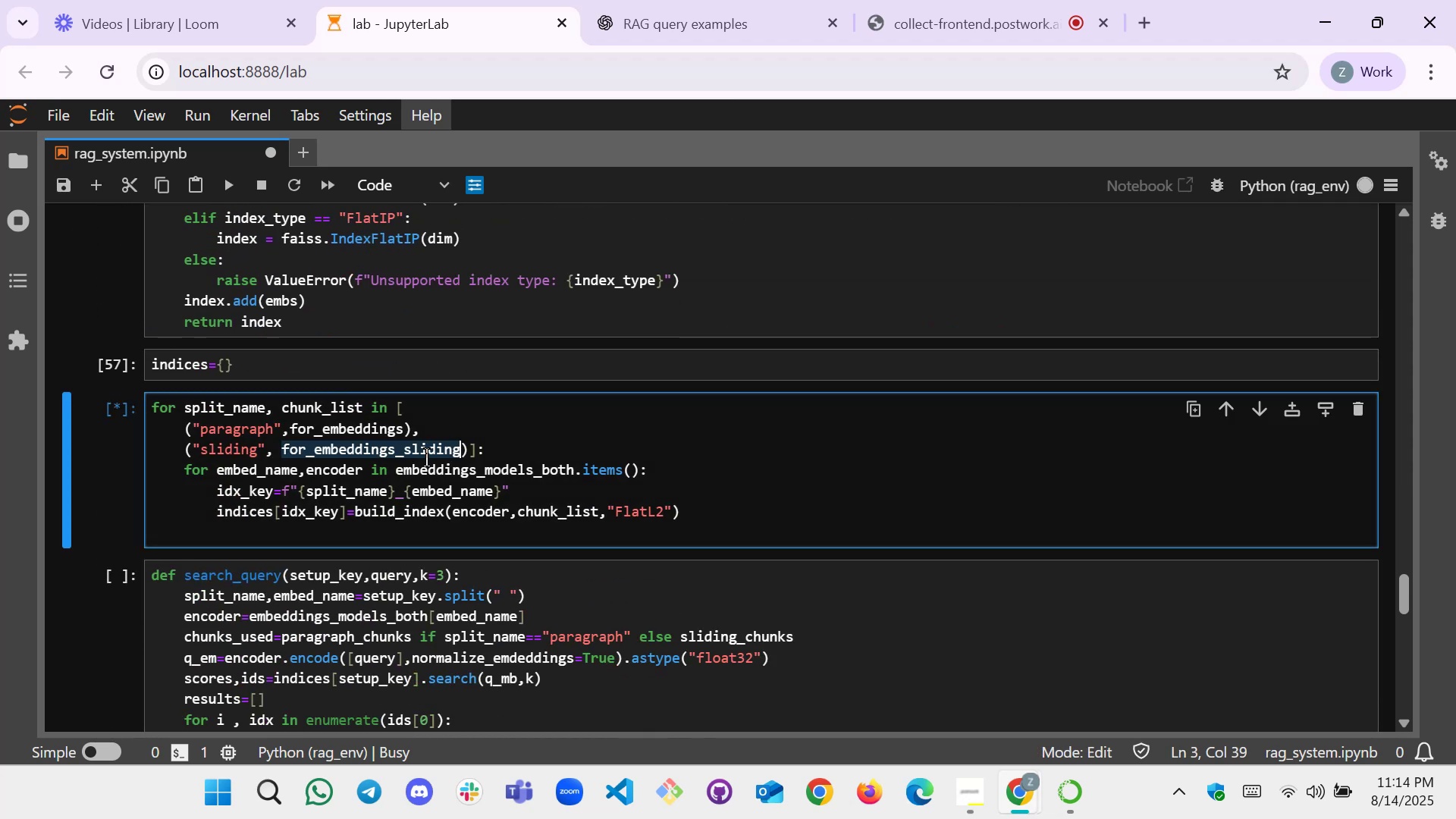 
key(Control+V)
 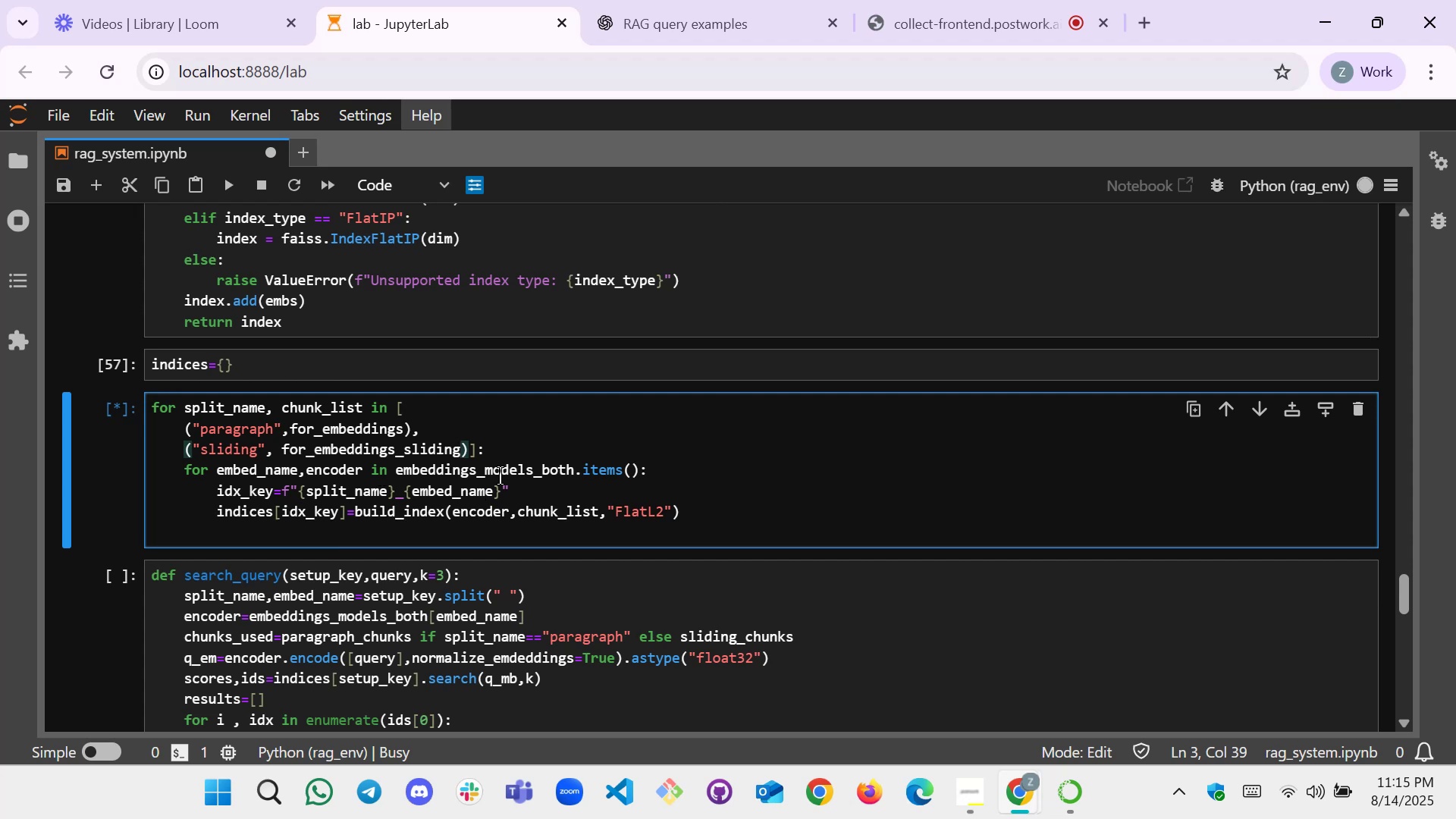 
wait(19.22)
 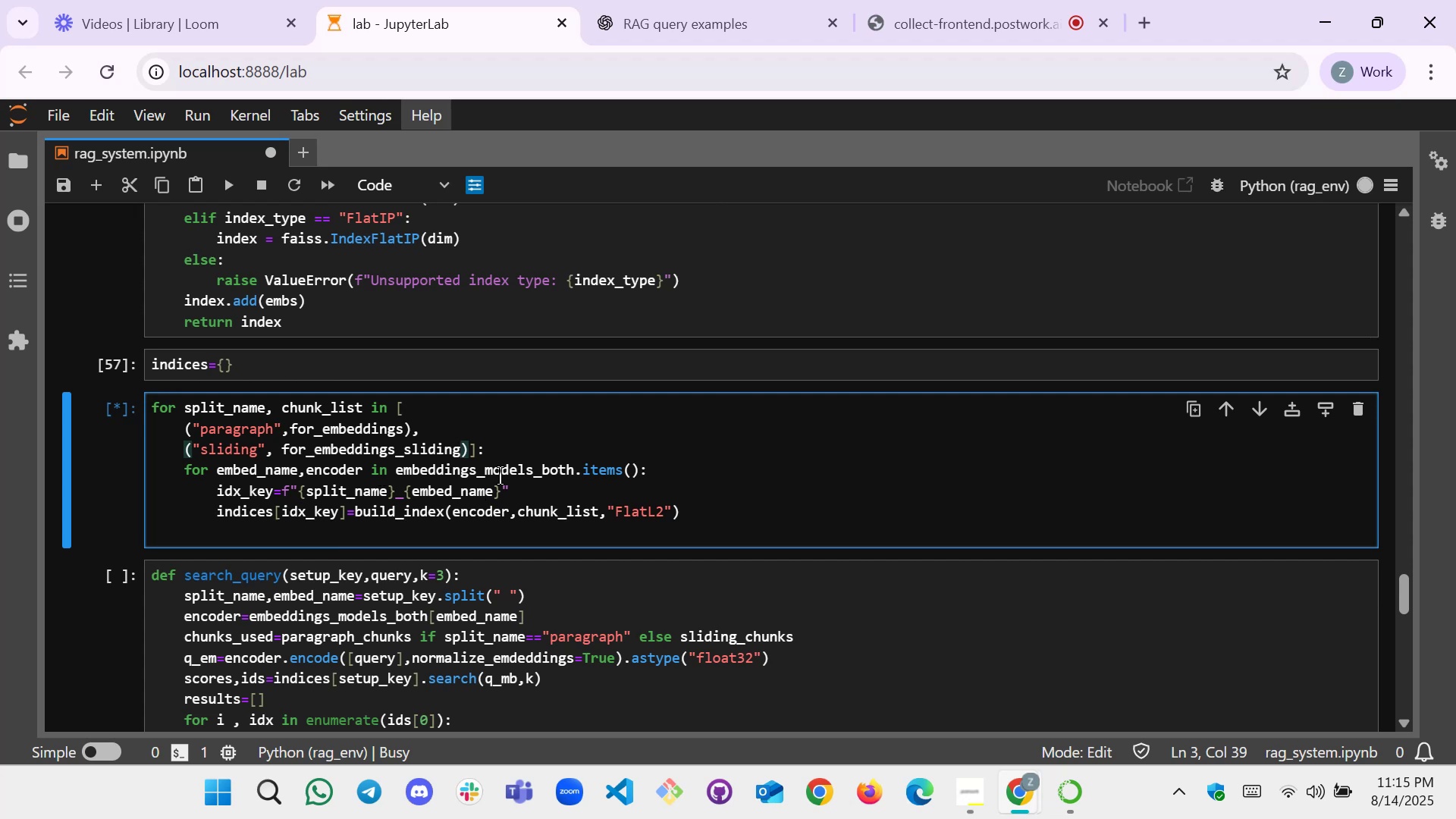 
scroll: coordinate [419, 479], scroll_direction: none, amount: 0.0
 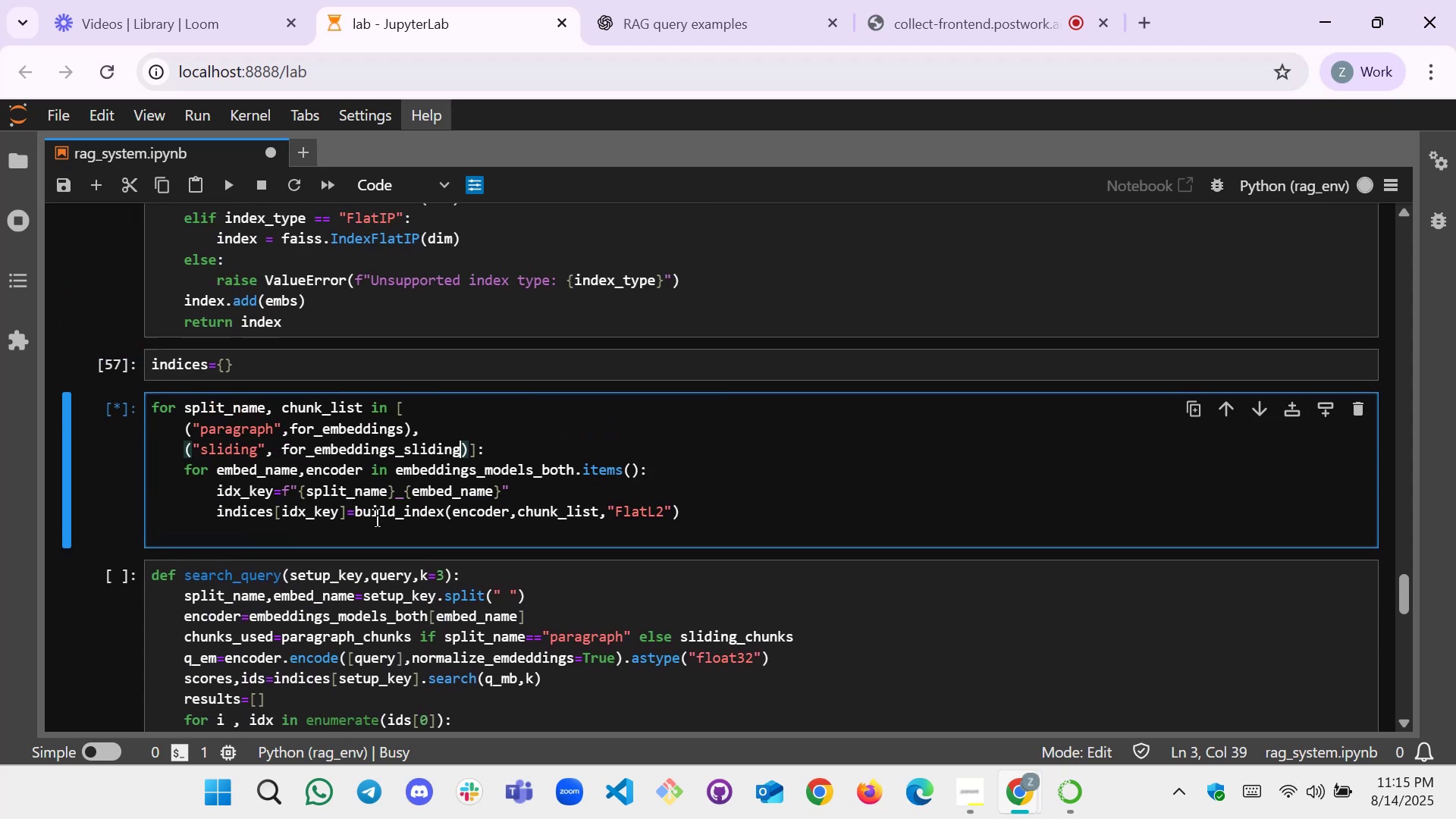 
left_click([373, 529])
 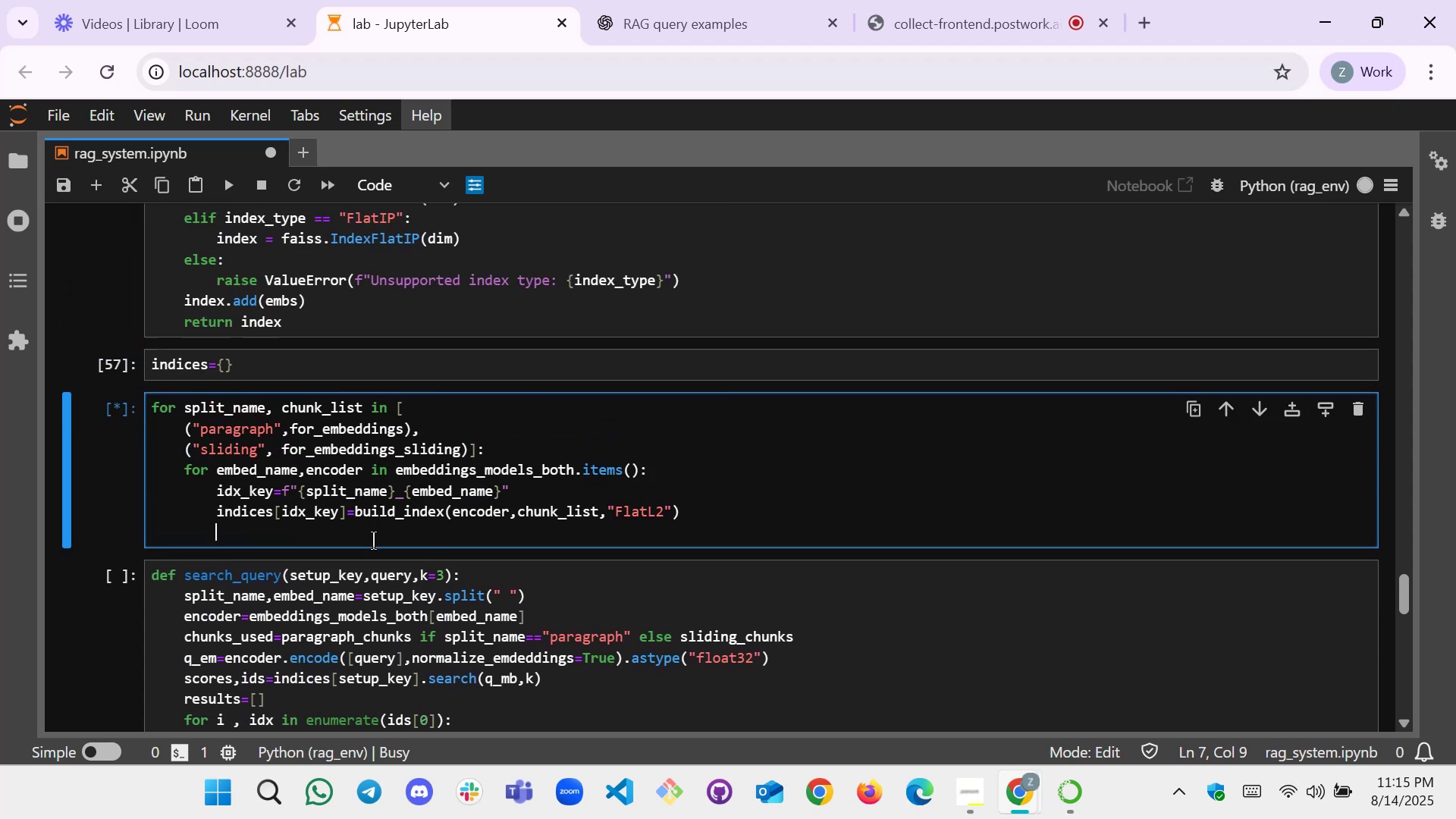 
scroll: coordinate [377, 541], scroll_direction: none, amount: 0.0
 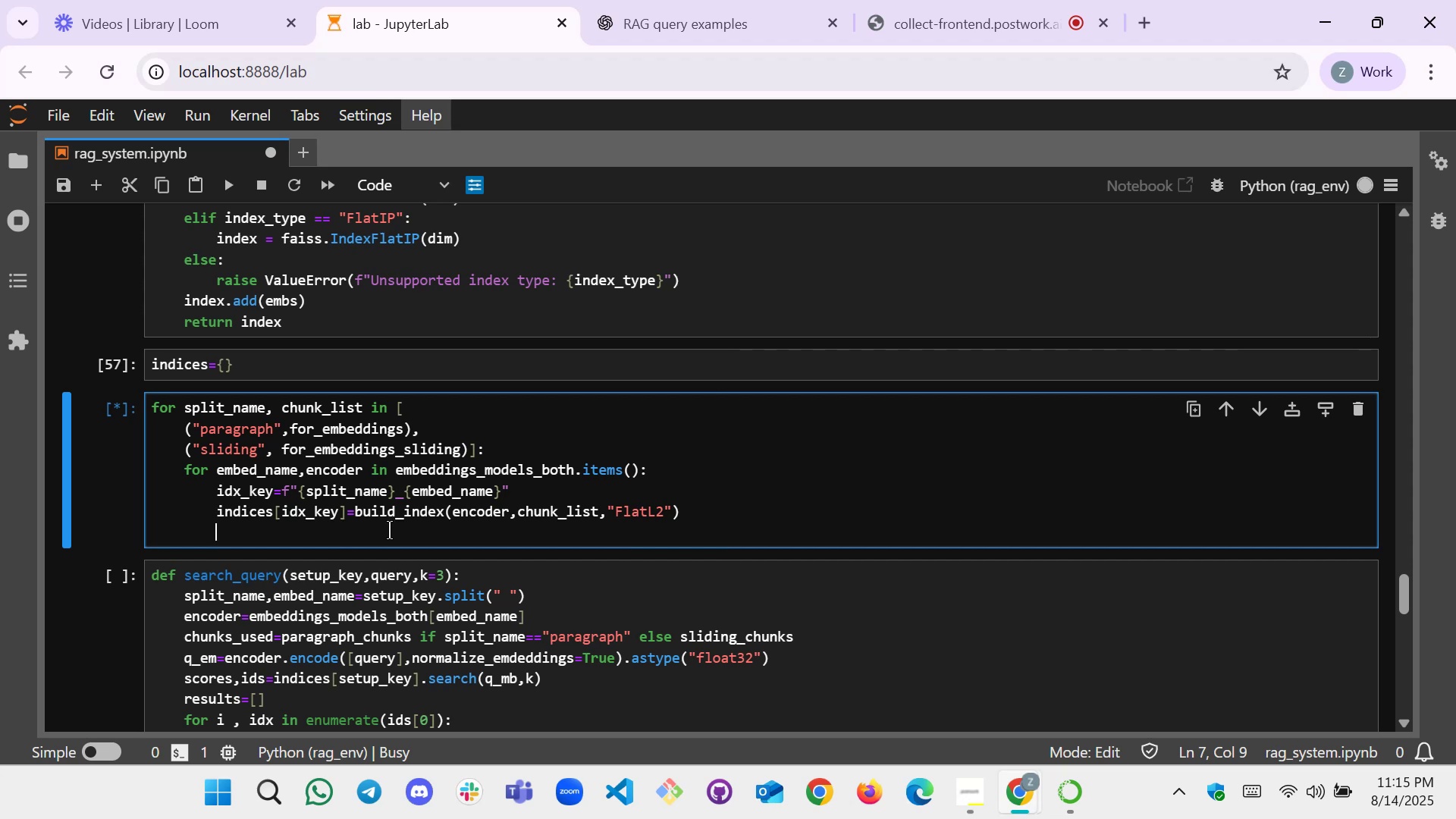 
left_click_drag(start_coordinate=[708, 516], to_coordinate=[155, 402])
 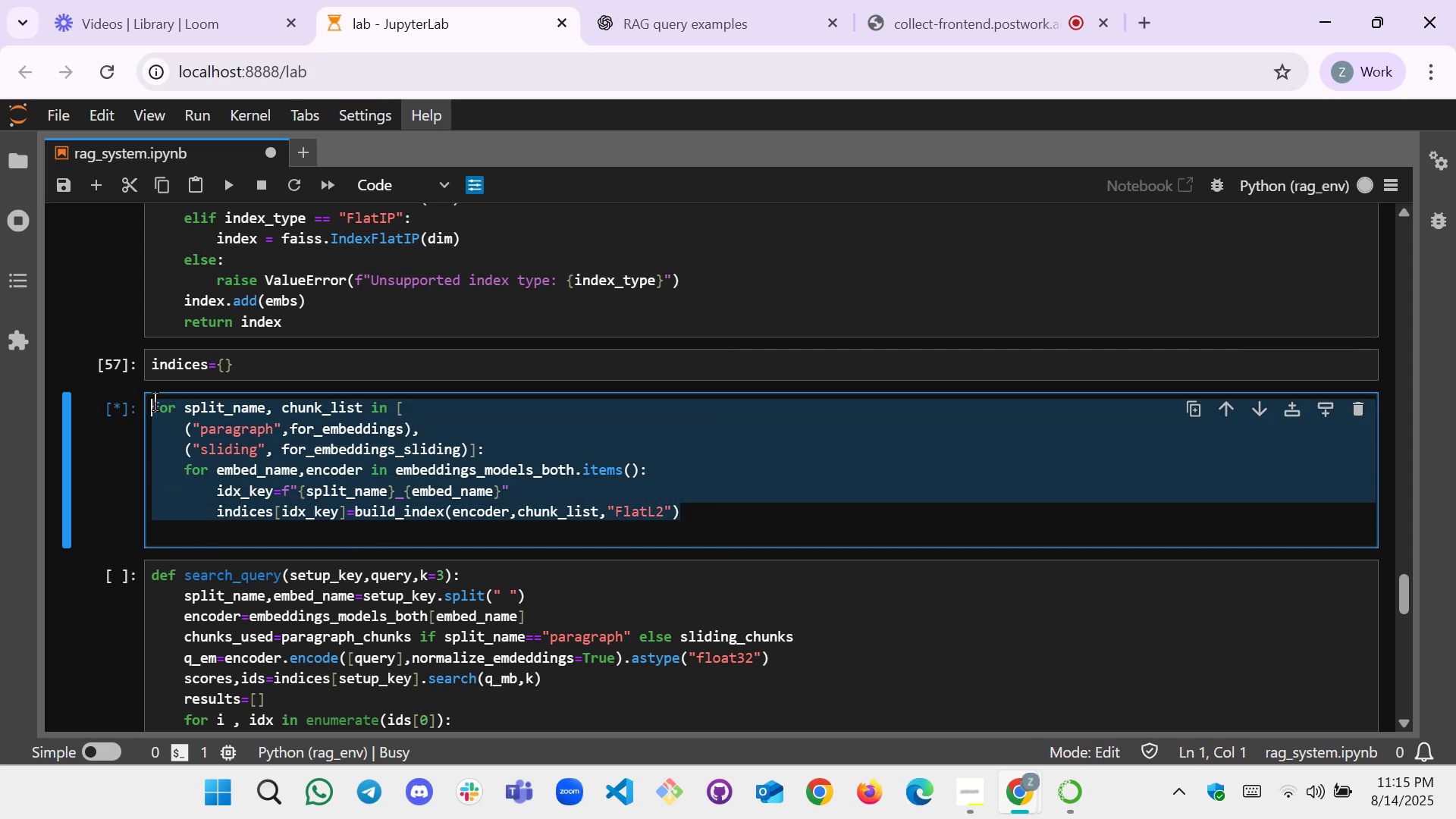 
key(Control+C)
 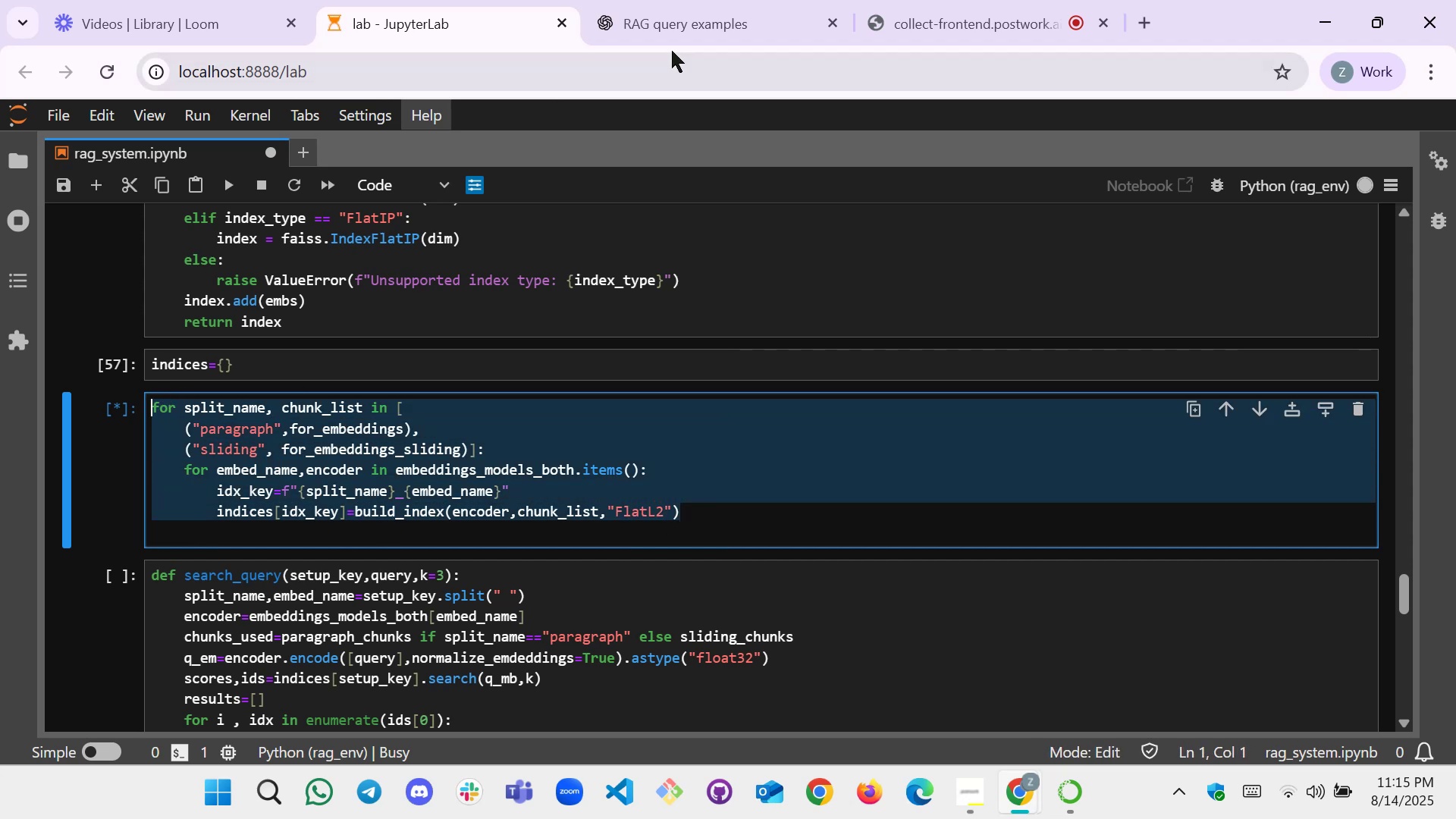 
left_click([689, 14])
 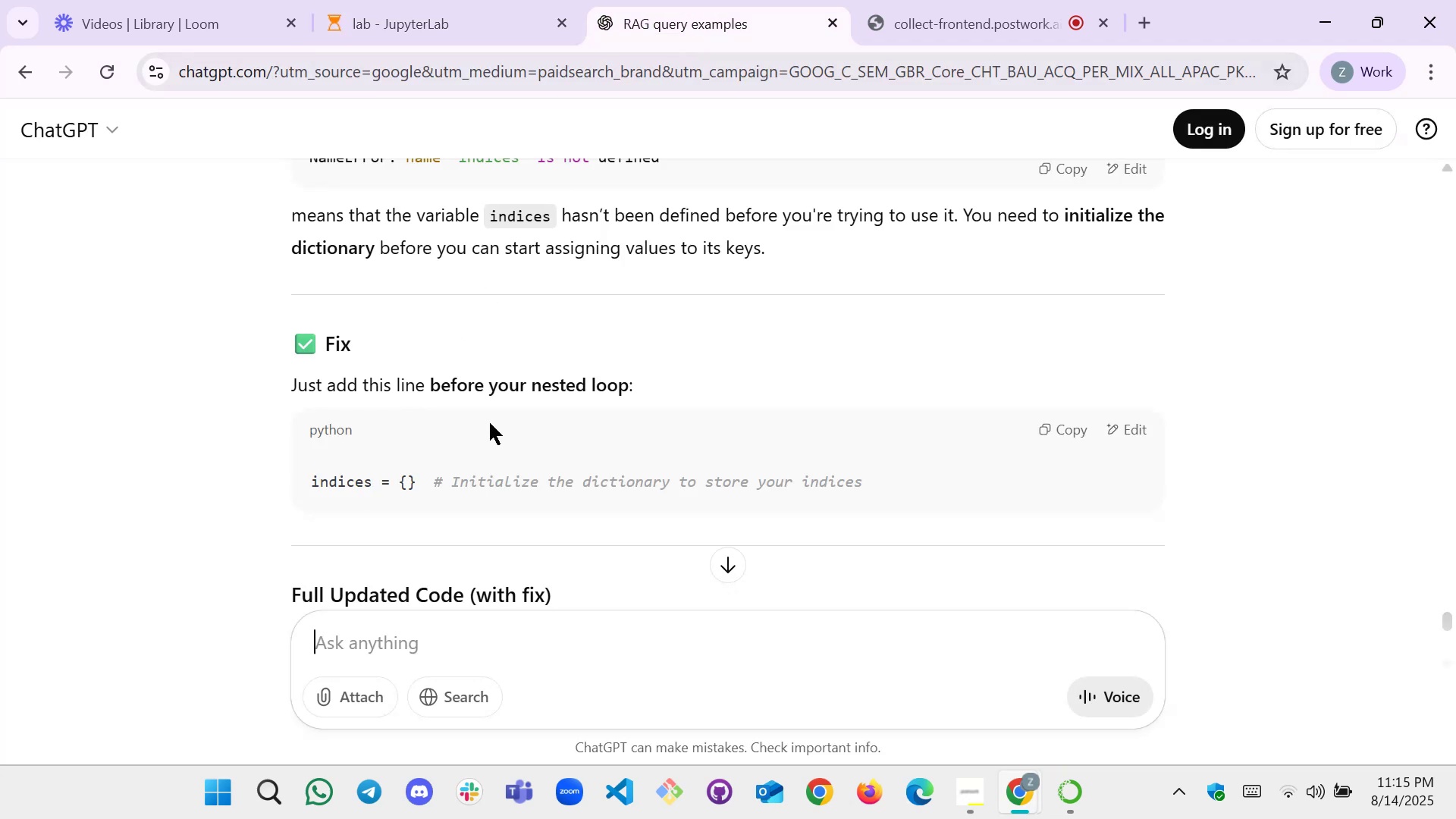 
scroll: coordinate [487, 394], scroll_direction: down, amount: 5.0
 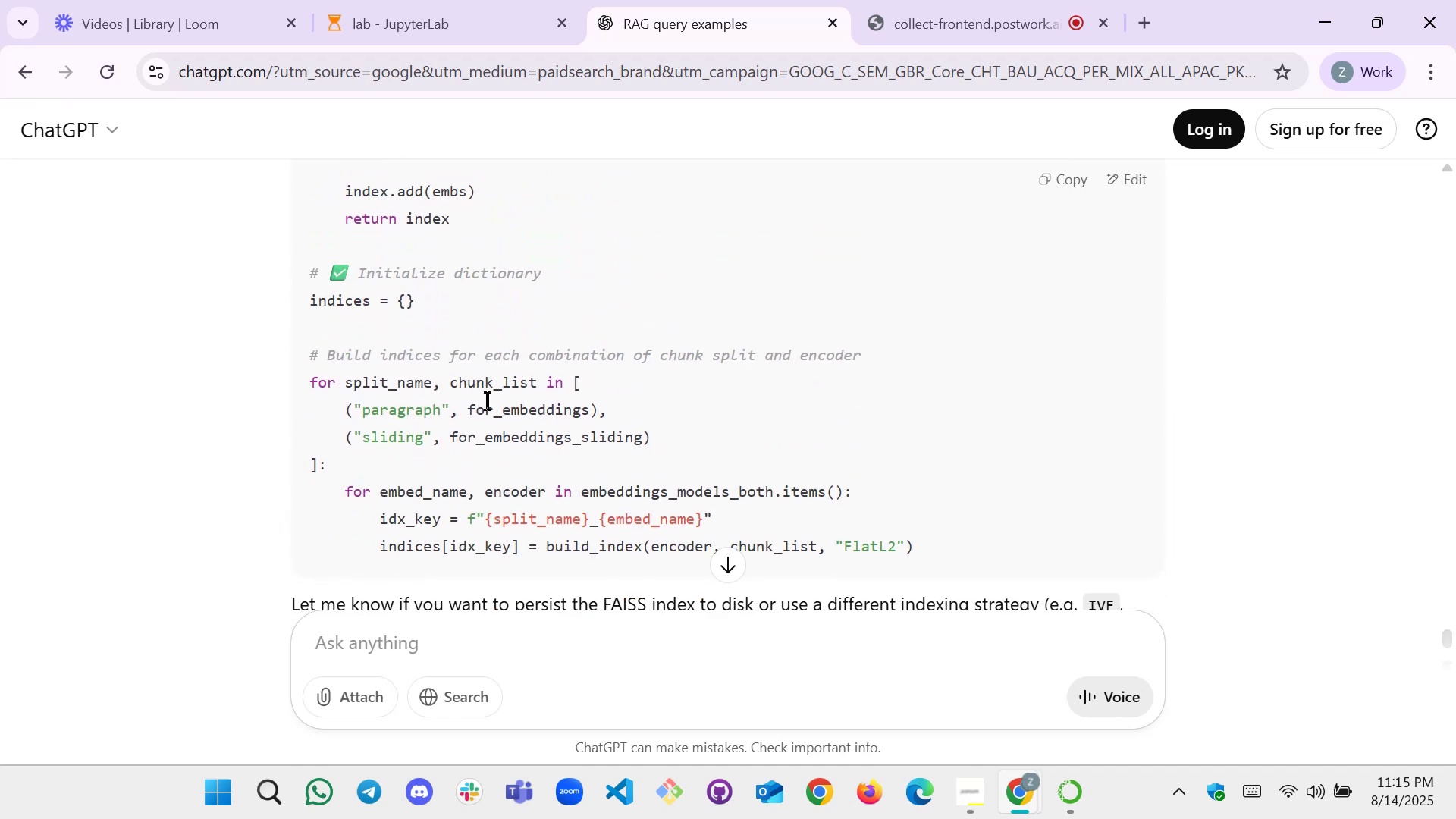 
scroll: coordinate [482, 410], scroll_direction: down, amount: 1.0
 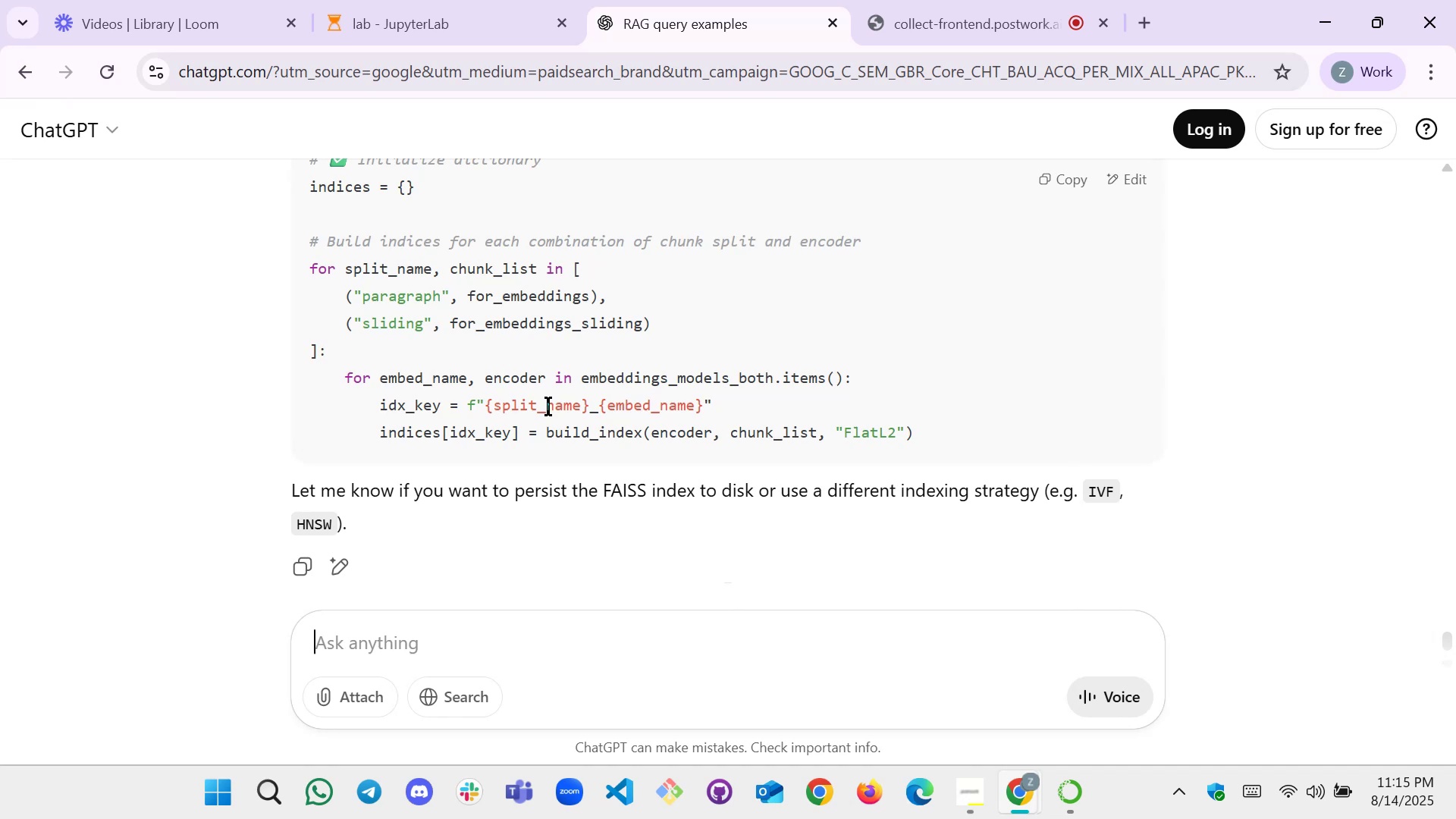 
wait(6.94)
 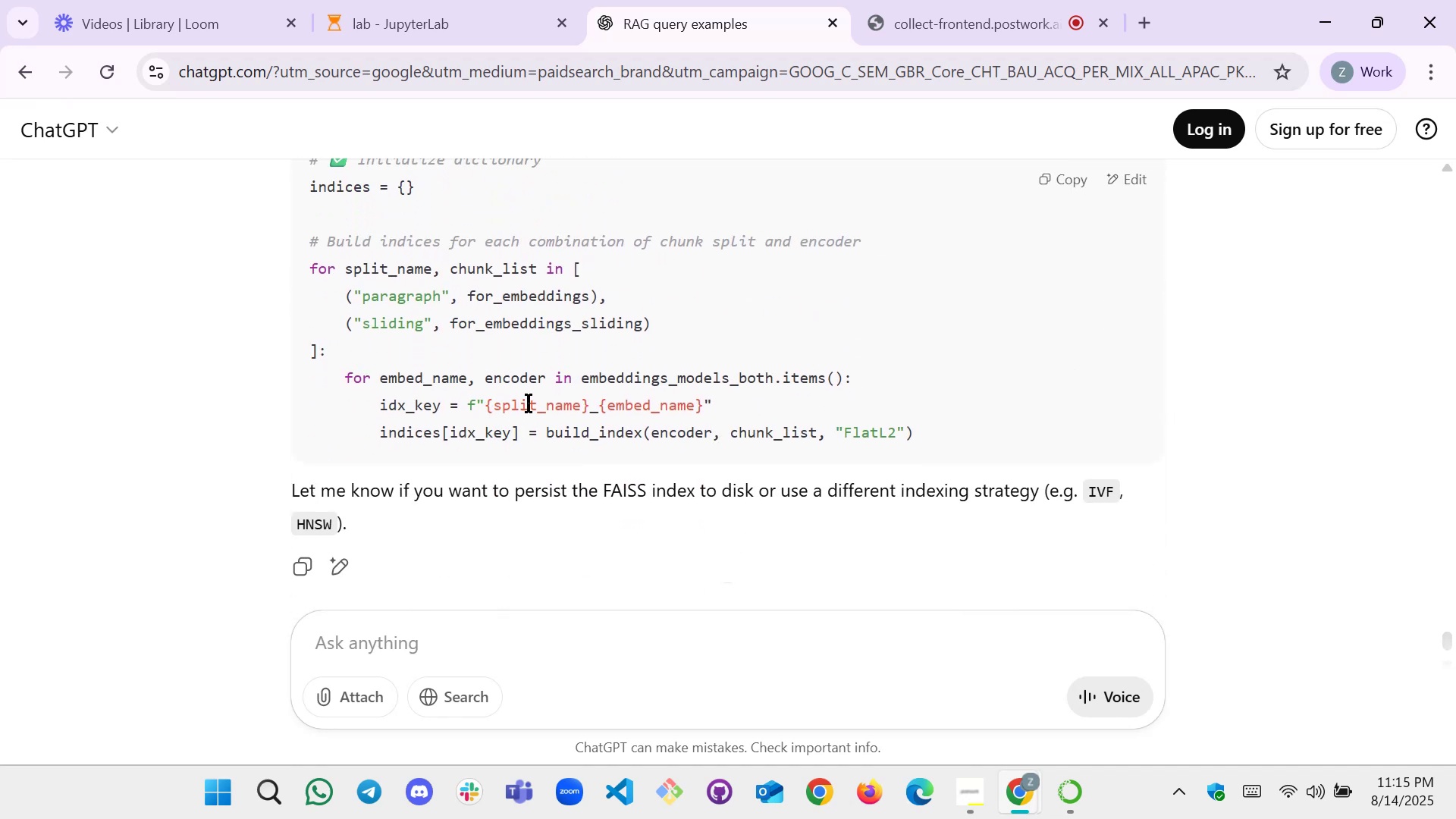 
scroll: coordinate [548, 406], scroll_direction: down, amount: 1.0
 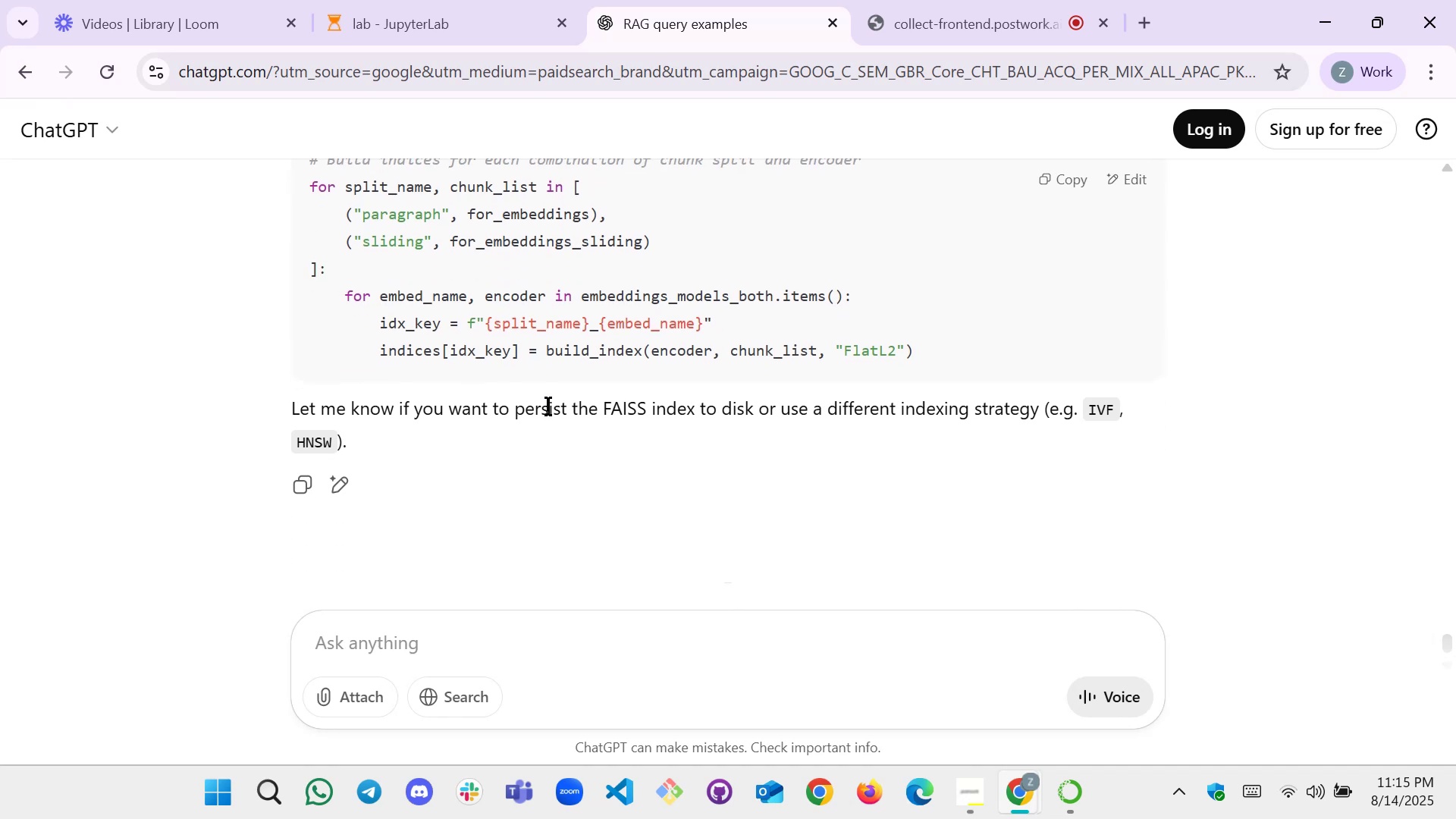 
wait(7.03)
 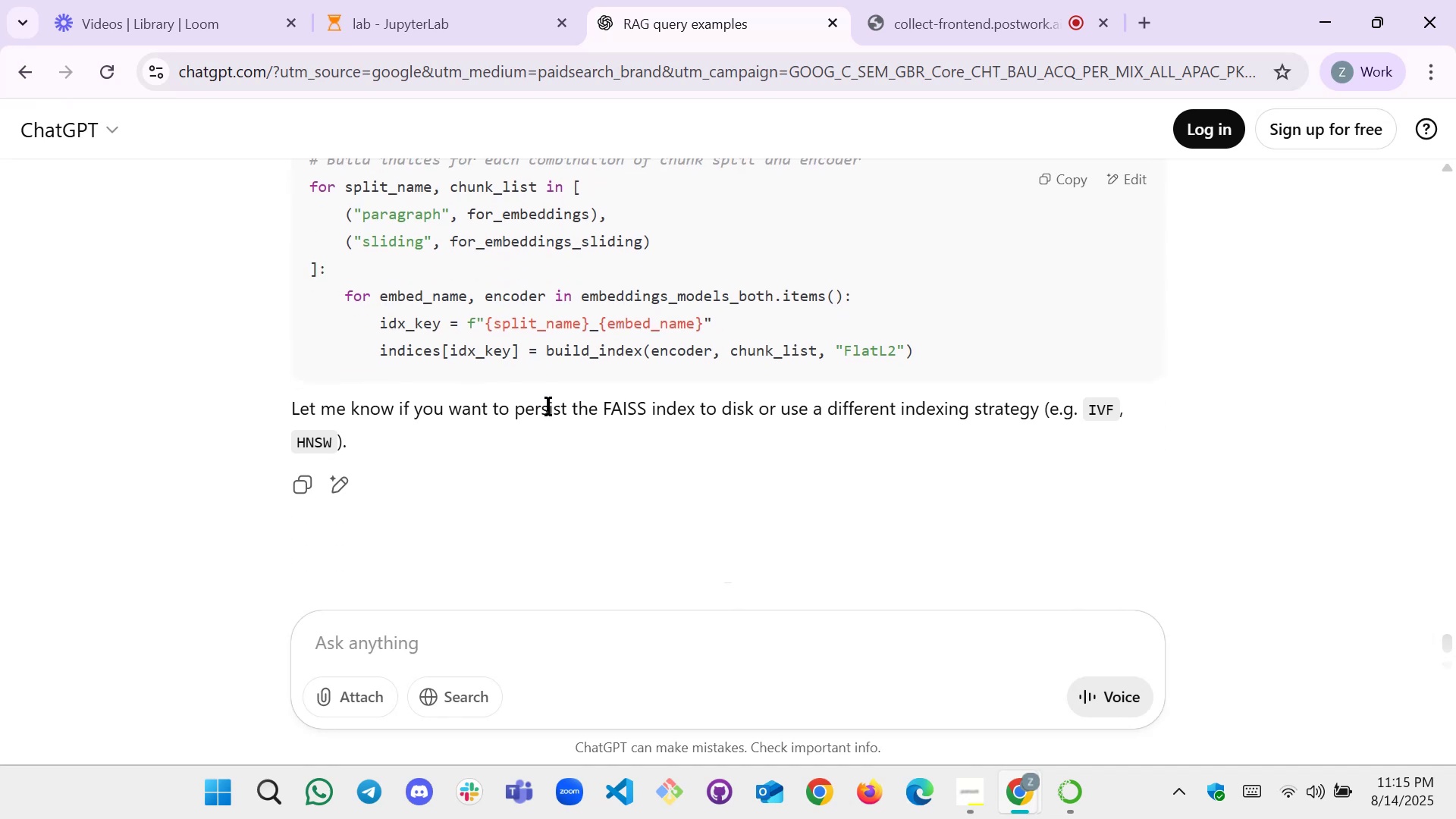 
scroll: coordinate [519, 403], scroll_direction: up, amount: 1.0
 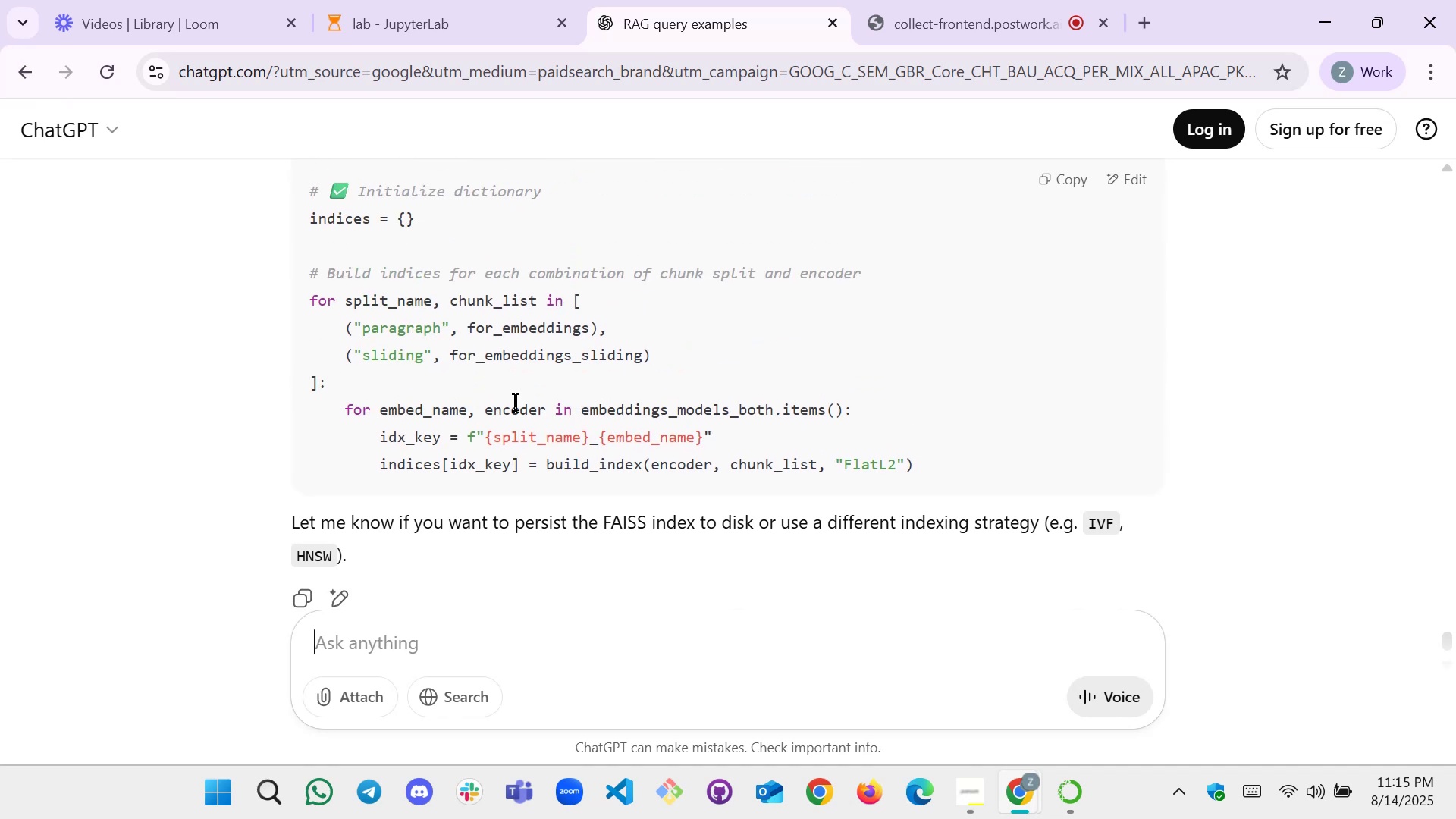 
wait(13.31)
 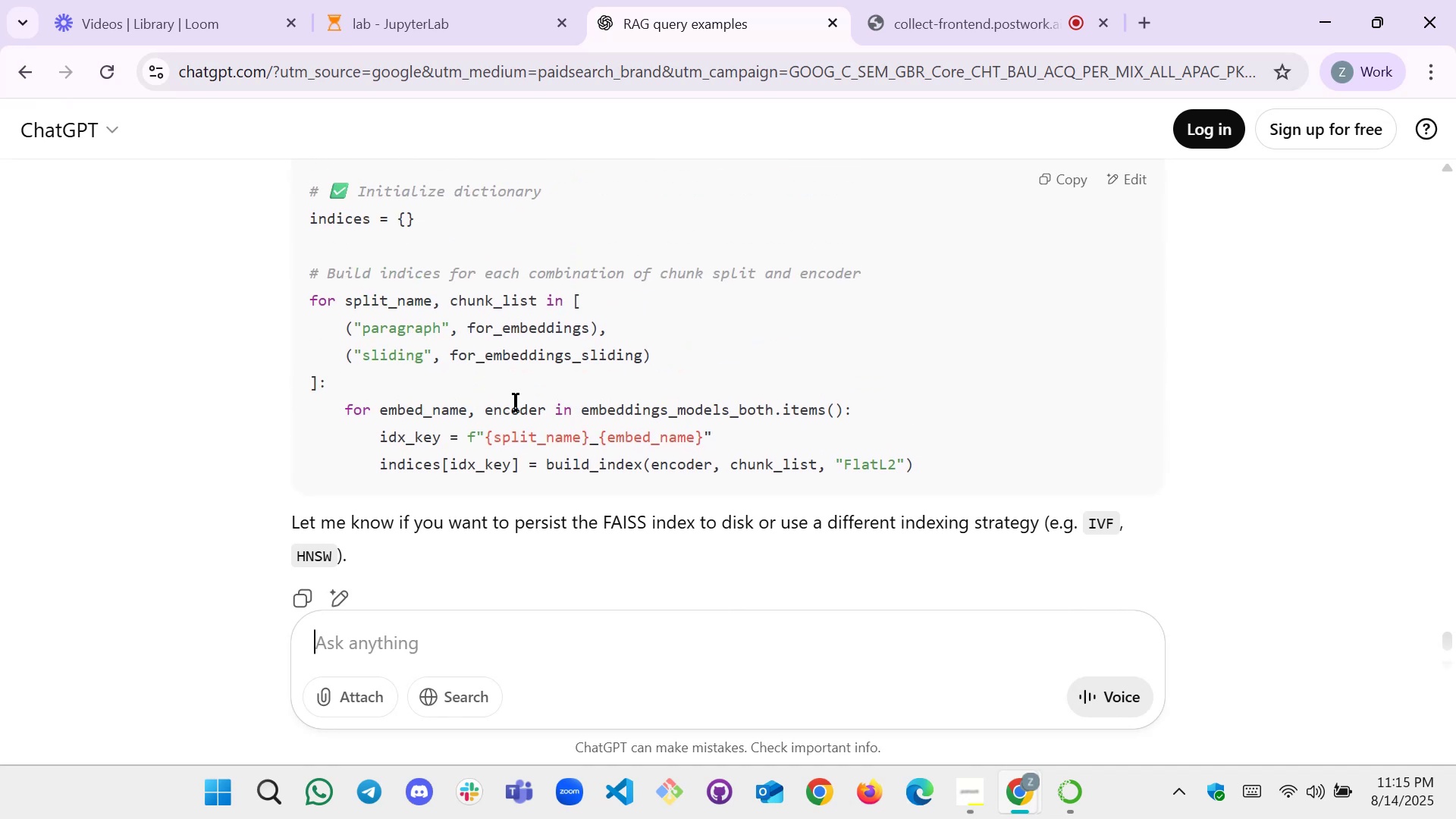 
left_click([504, 14])
 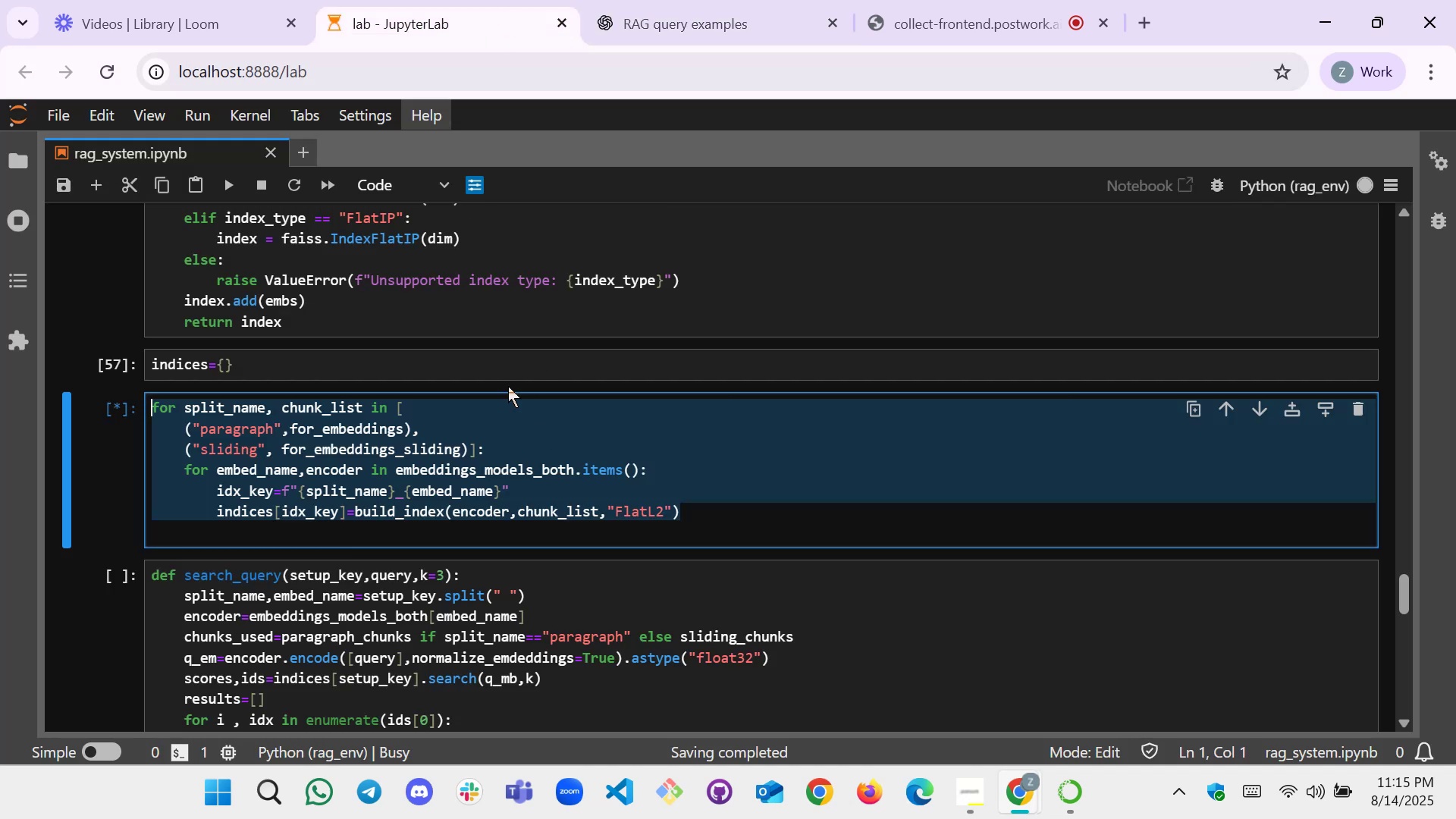 
scroll: coordinate [508, 386], scroll_direction: down, amount: 1.0
 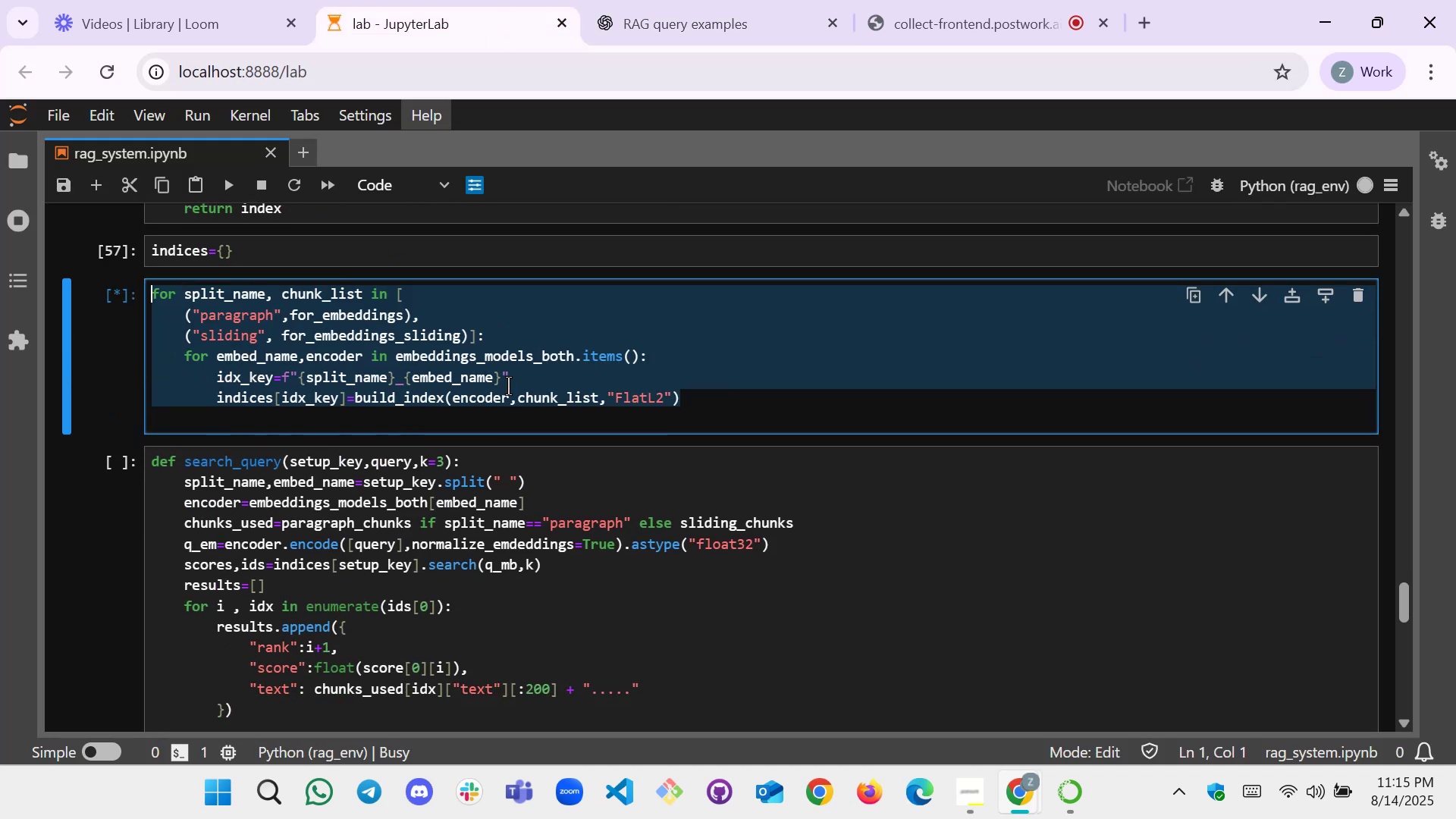 
scroll: coordinate [508, 386], scroll_direction: up, amount: 1.0
 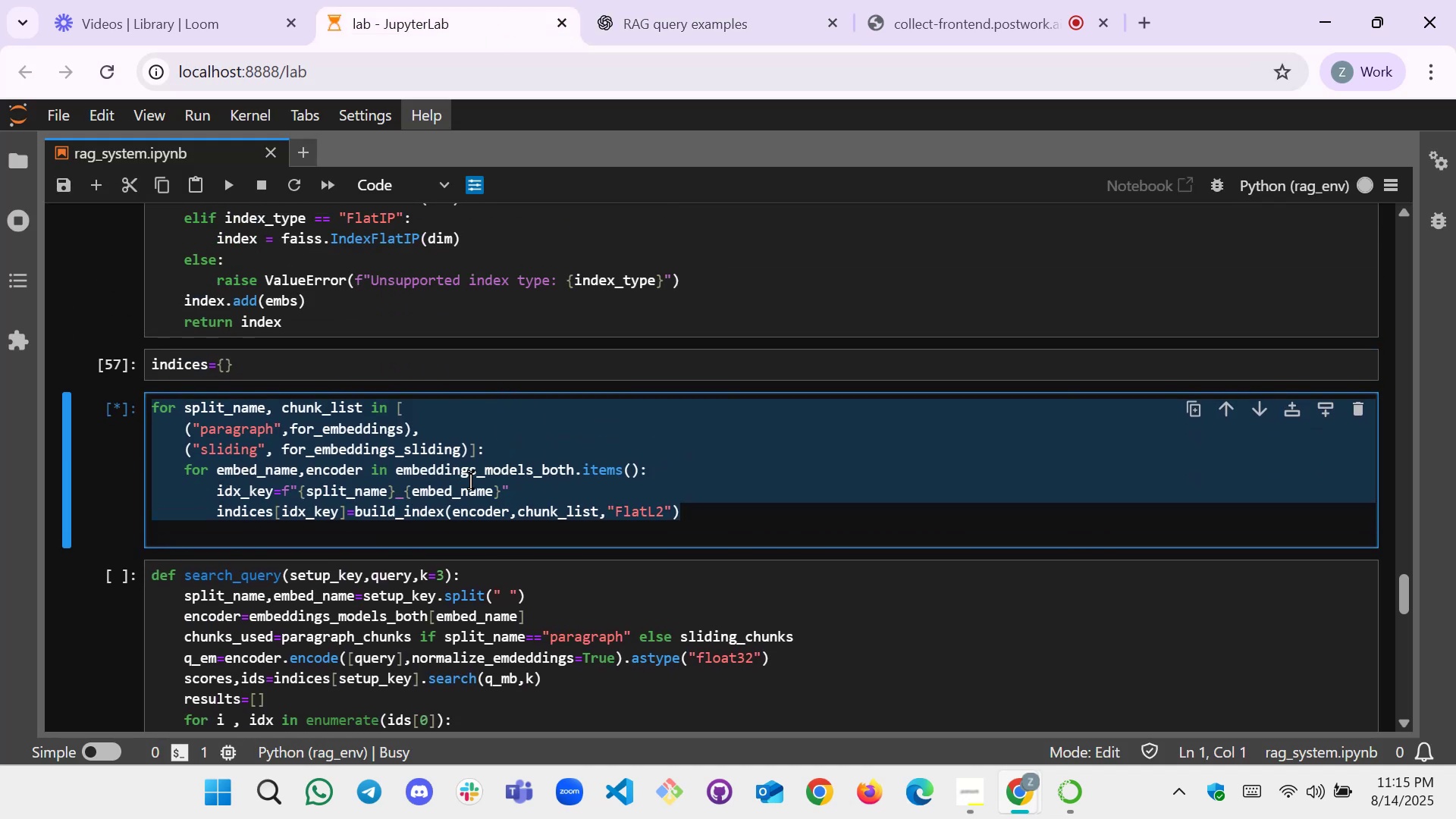 
left_click([588, 425])
 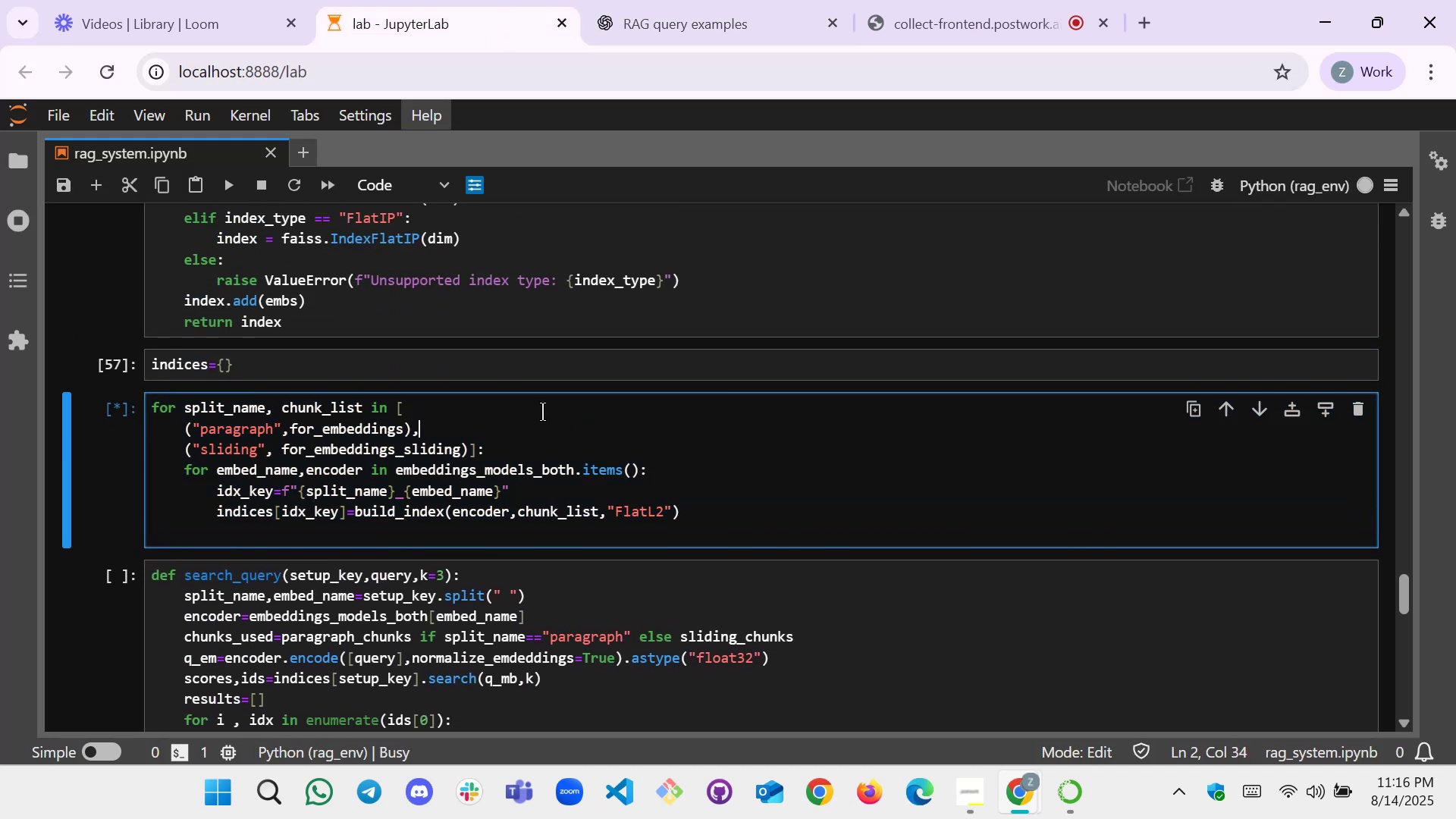 
scroll: coordinate [513, 400], scroll_direction: up, amount: 2.0
 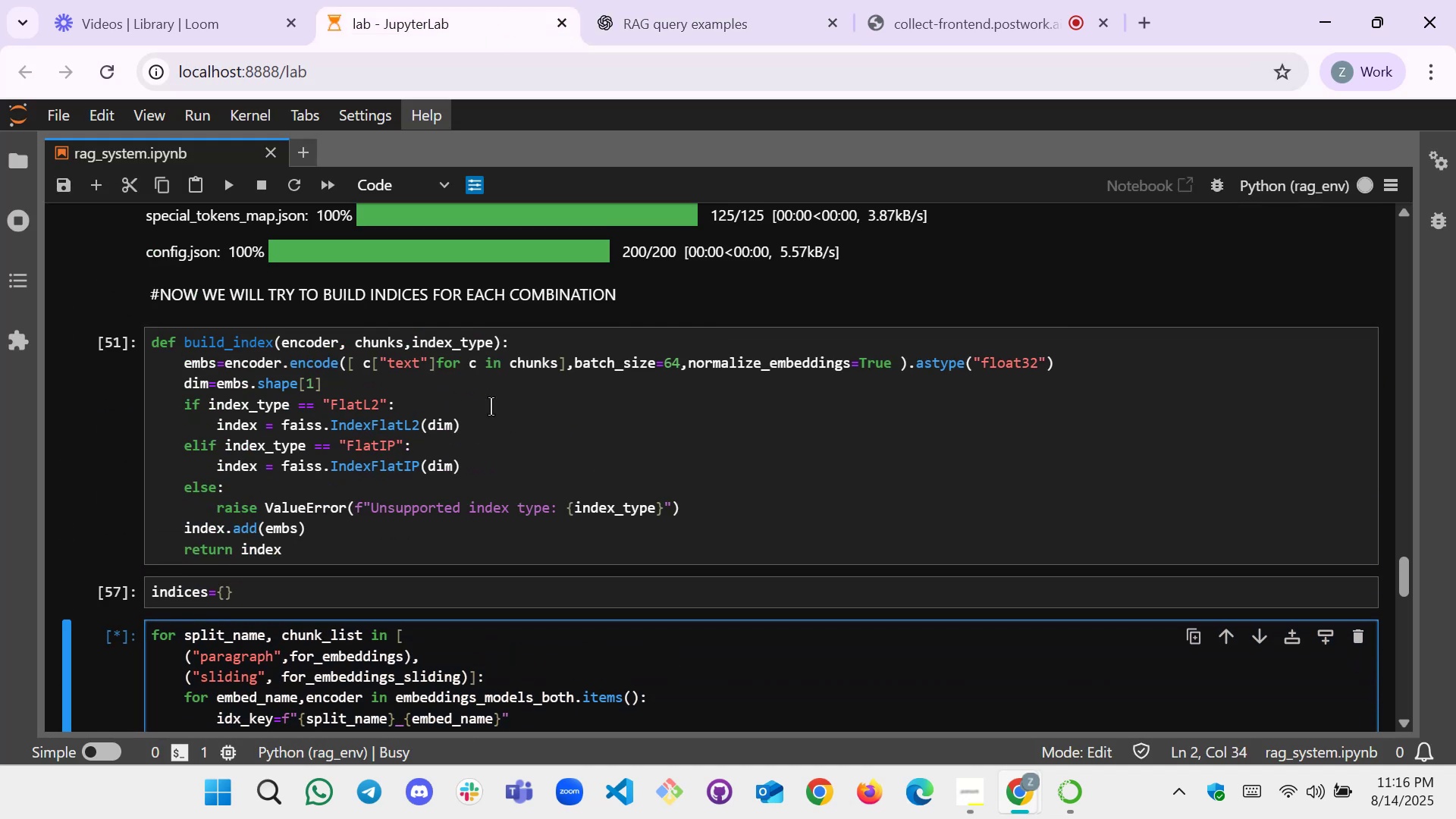 
scroll: coordinate [379, 424], scroll_direction: down, amount: 1.0
 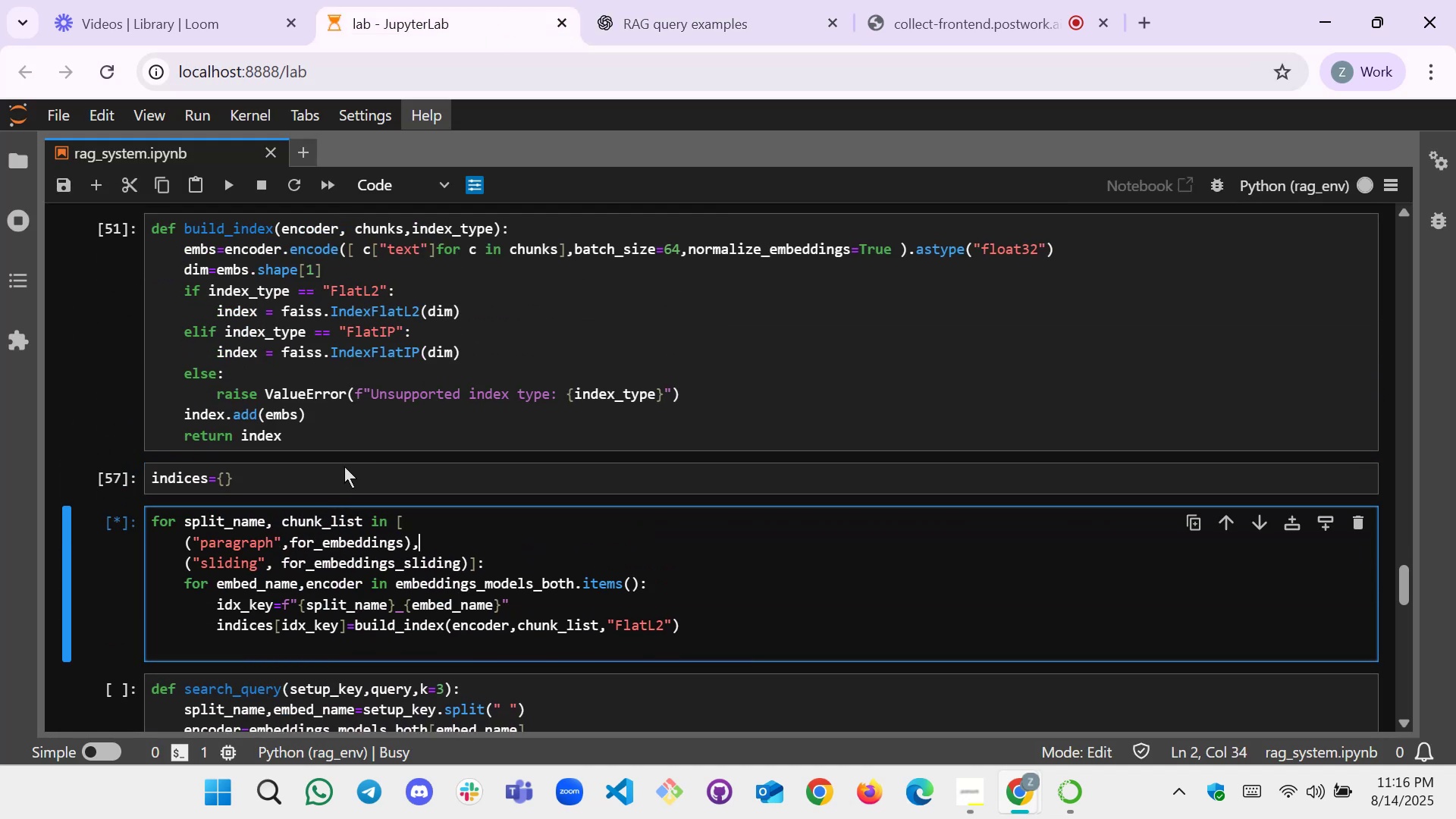 
left_click([348, 476])
 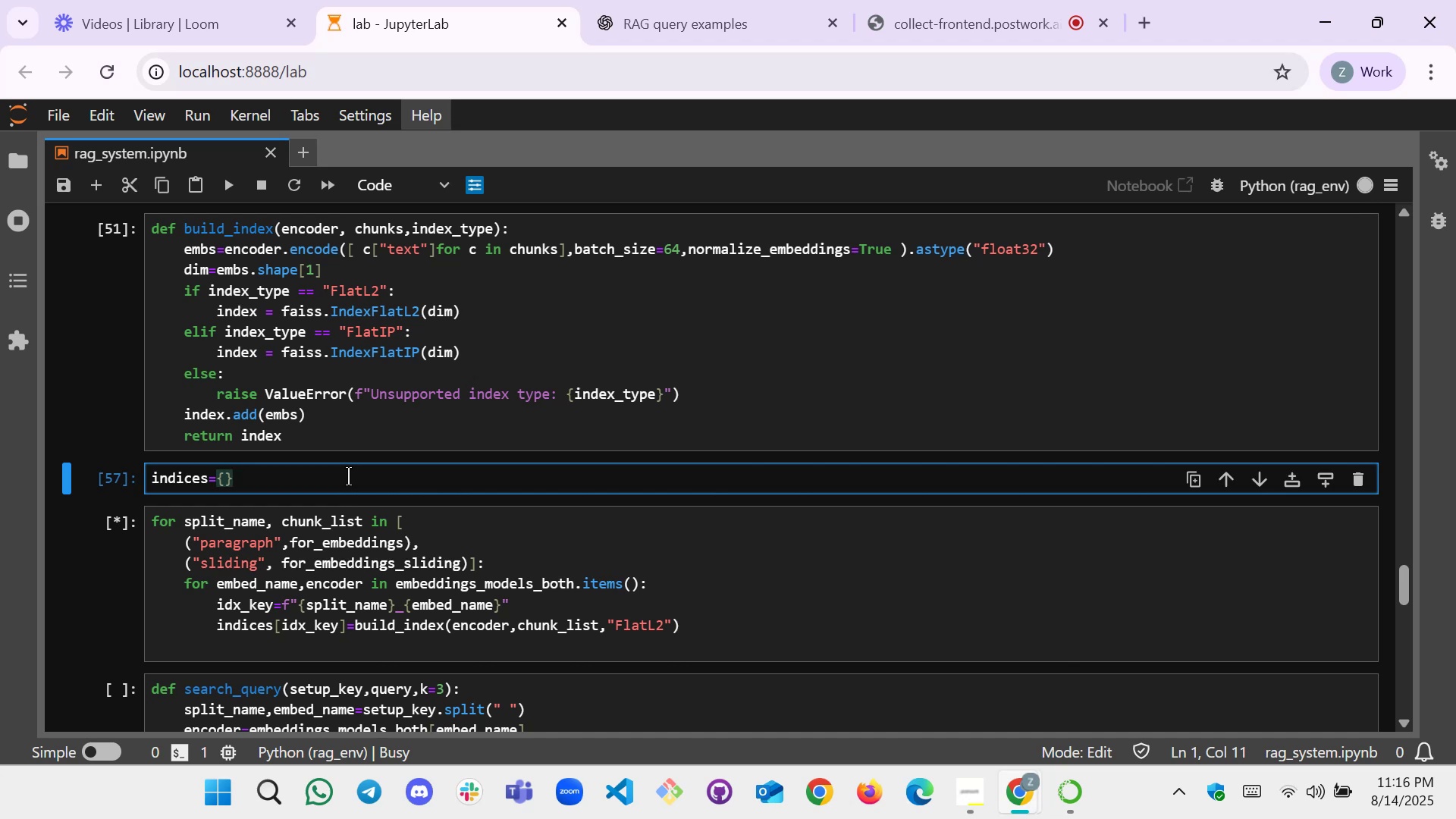 
key(Shift+Enter)
 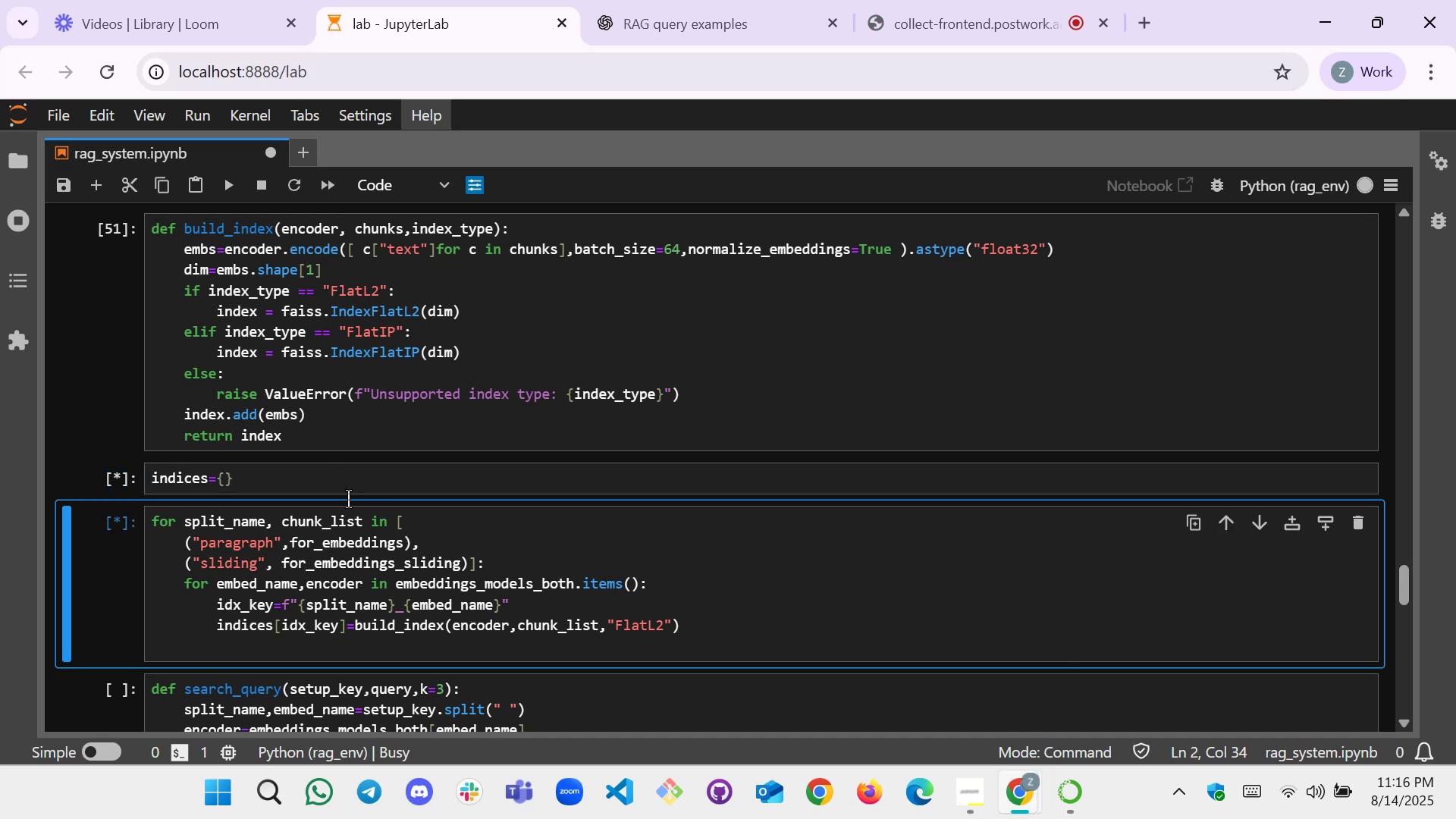 
left_click([523, 554])
 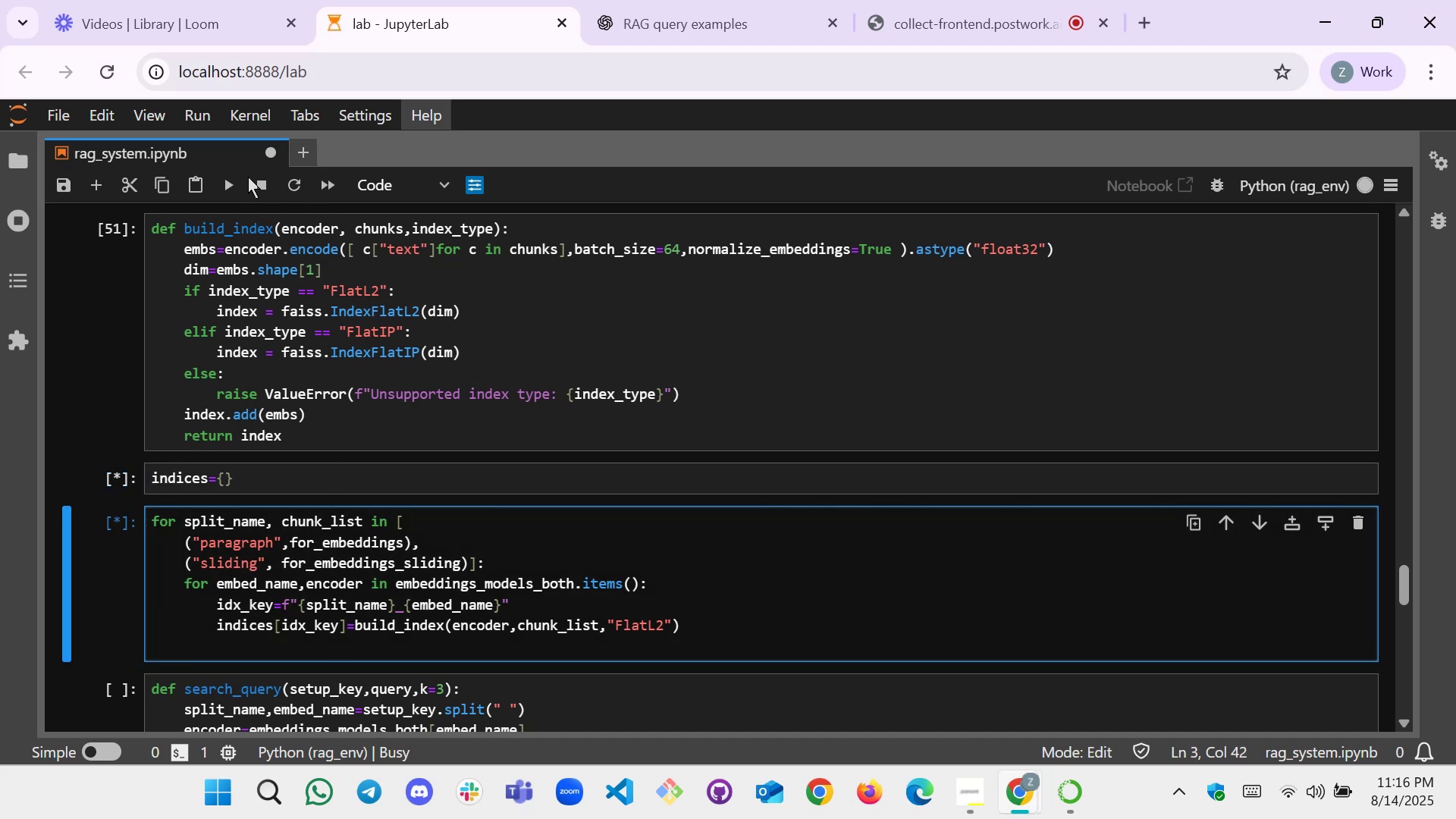 
left_click([253, 181])
 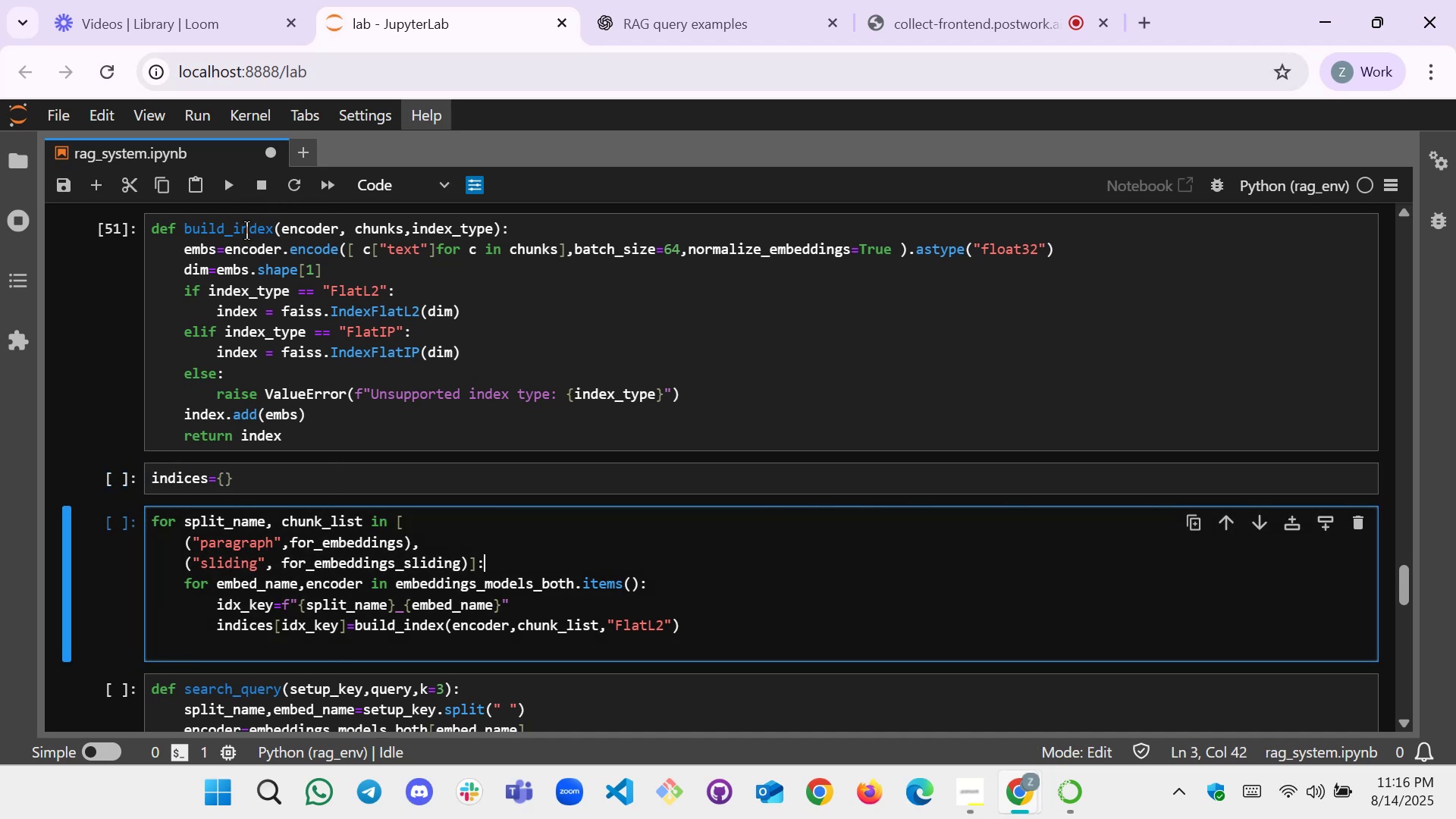 
left_click([293, 482])
 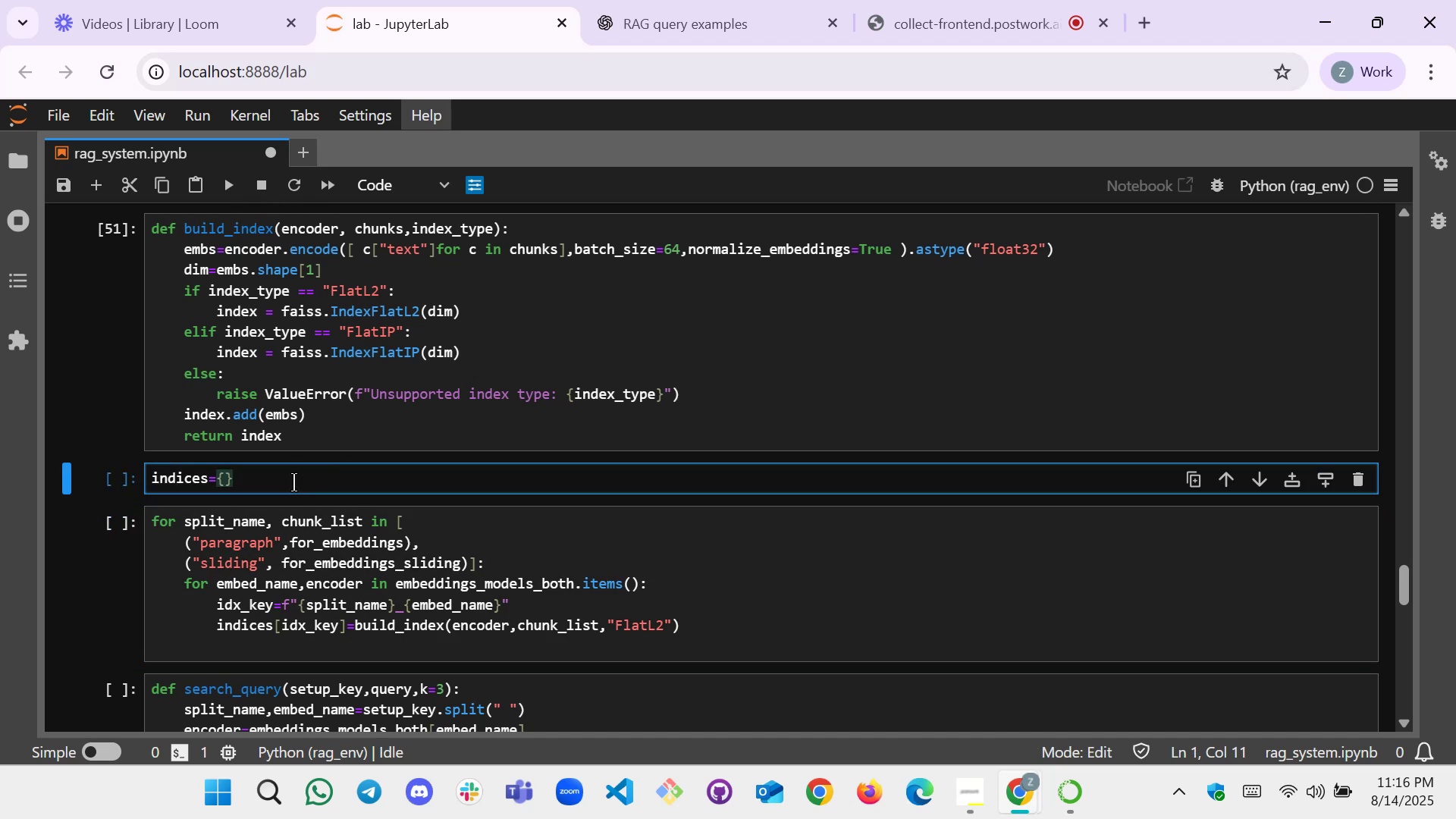 
key(Shift+Enter)
 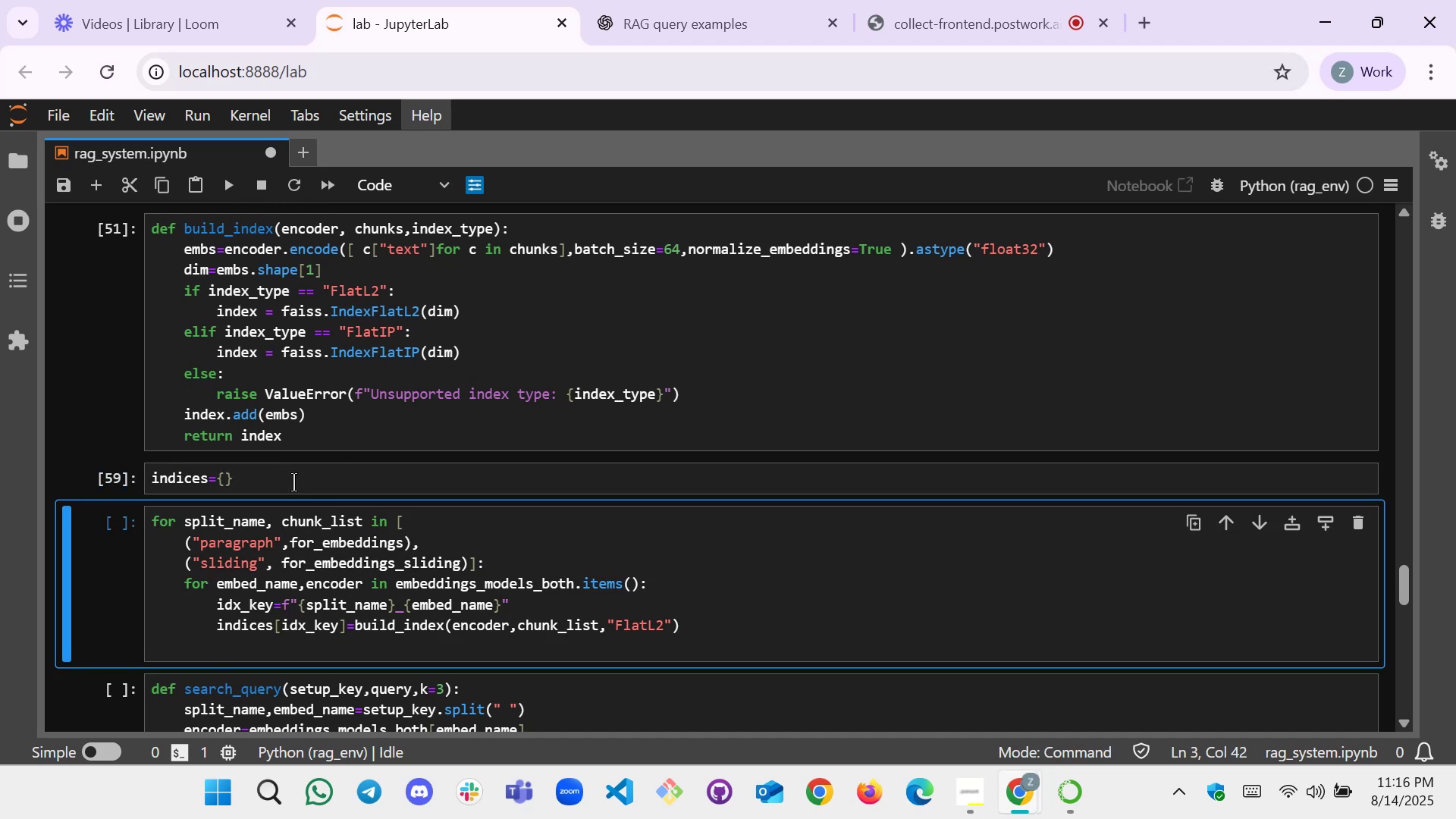 
key(Shift+Enter)
 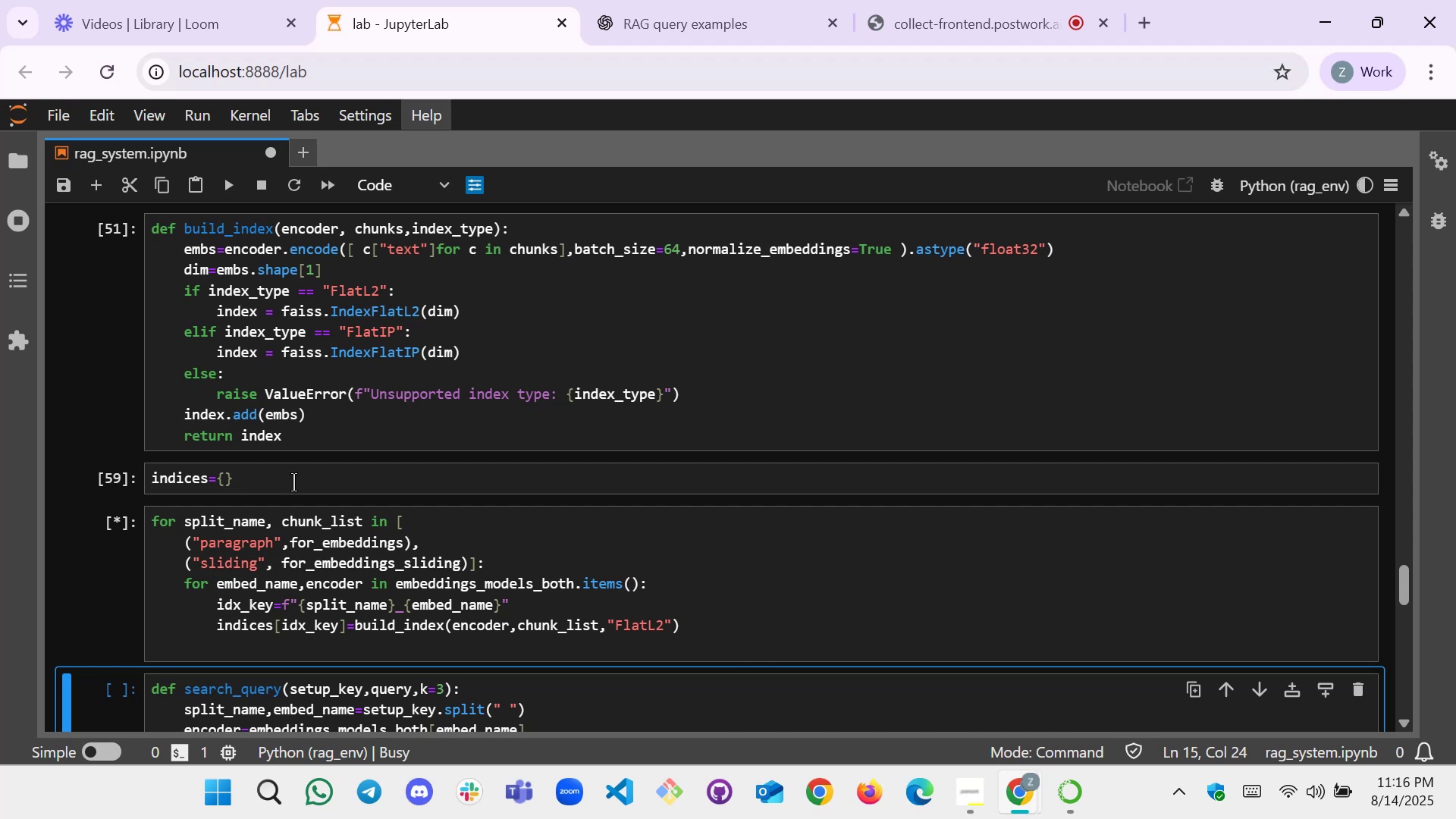 
scroll: coordinate [418, 436], scroll_direction: down, amount: 3.0
 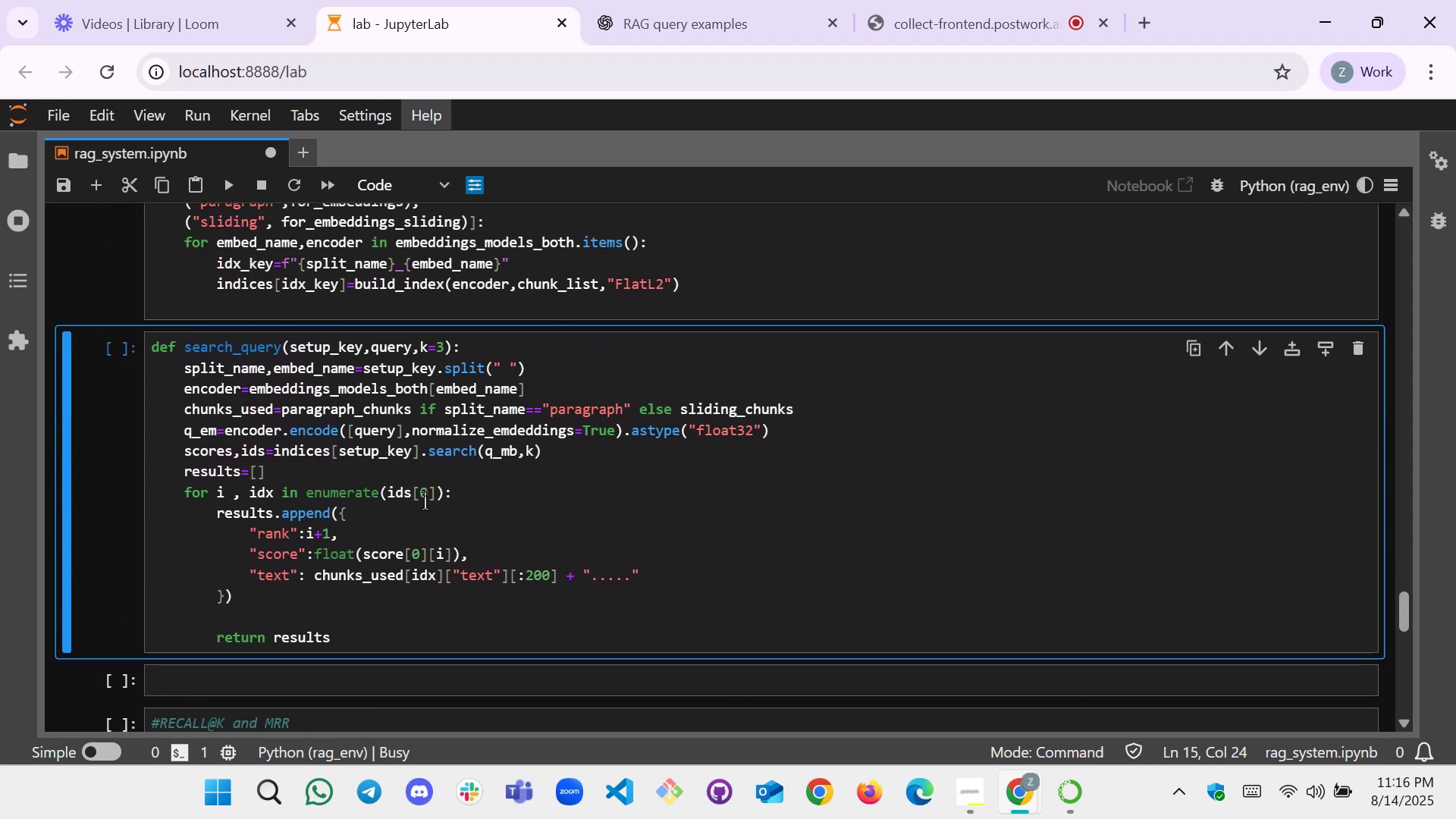 
scroll: coordinate [360, 445], scroll_direction: up, amount: 2.0
 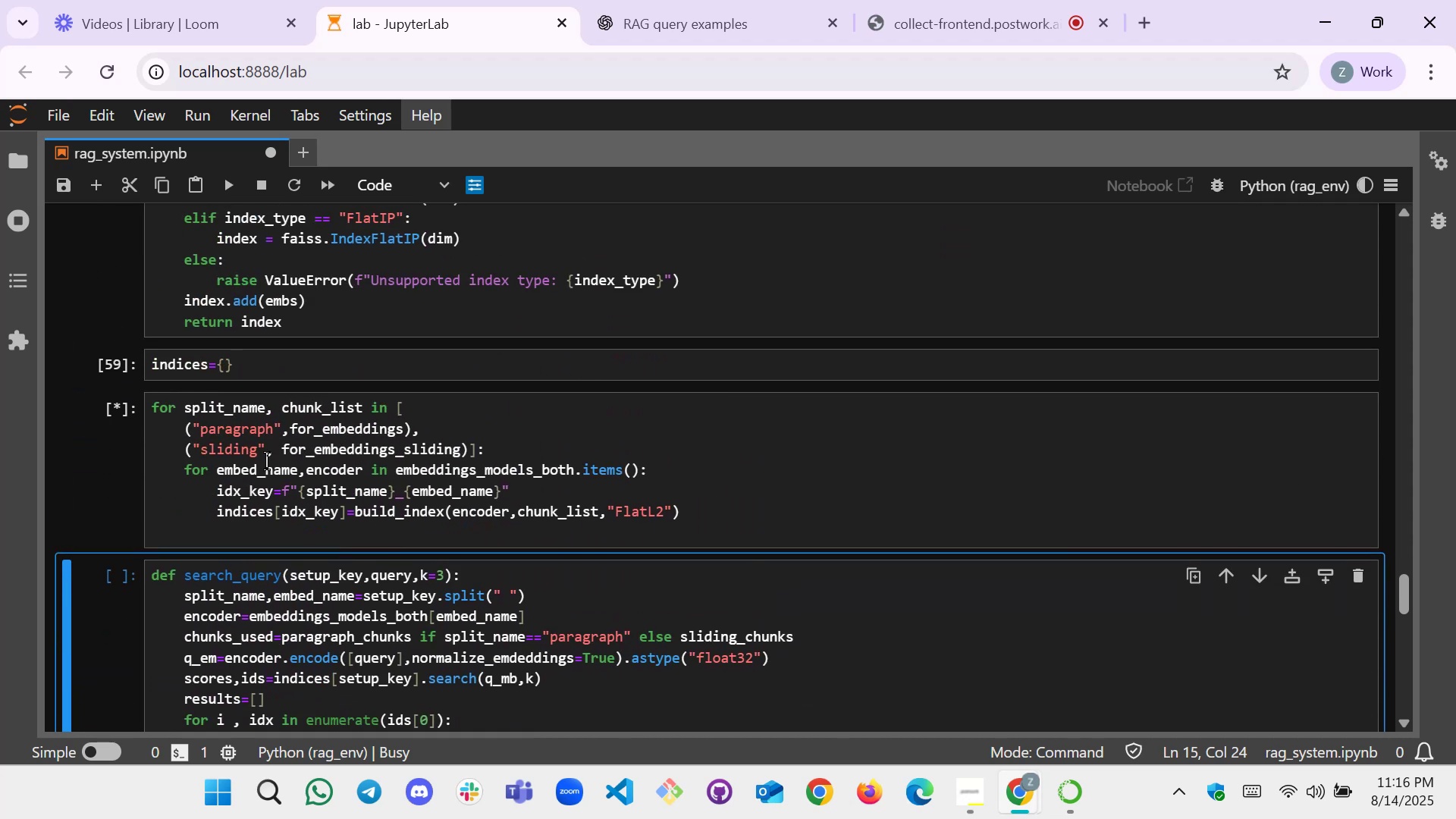 
scroll: coordinate [359, 475], scroll_direction: none, amount: 0.0
 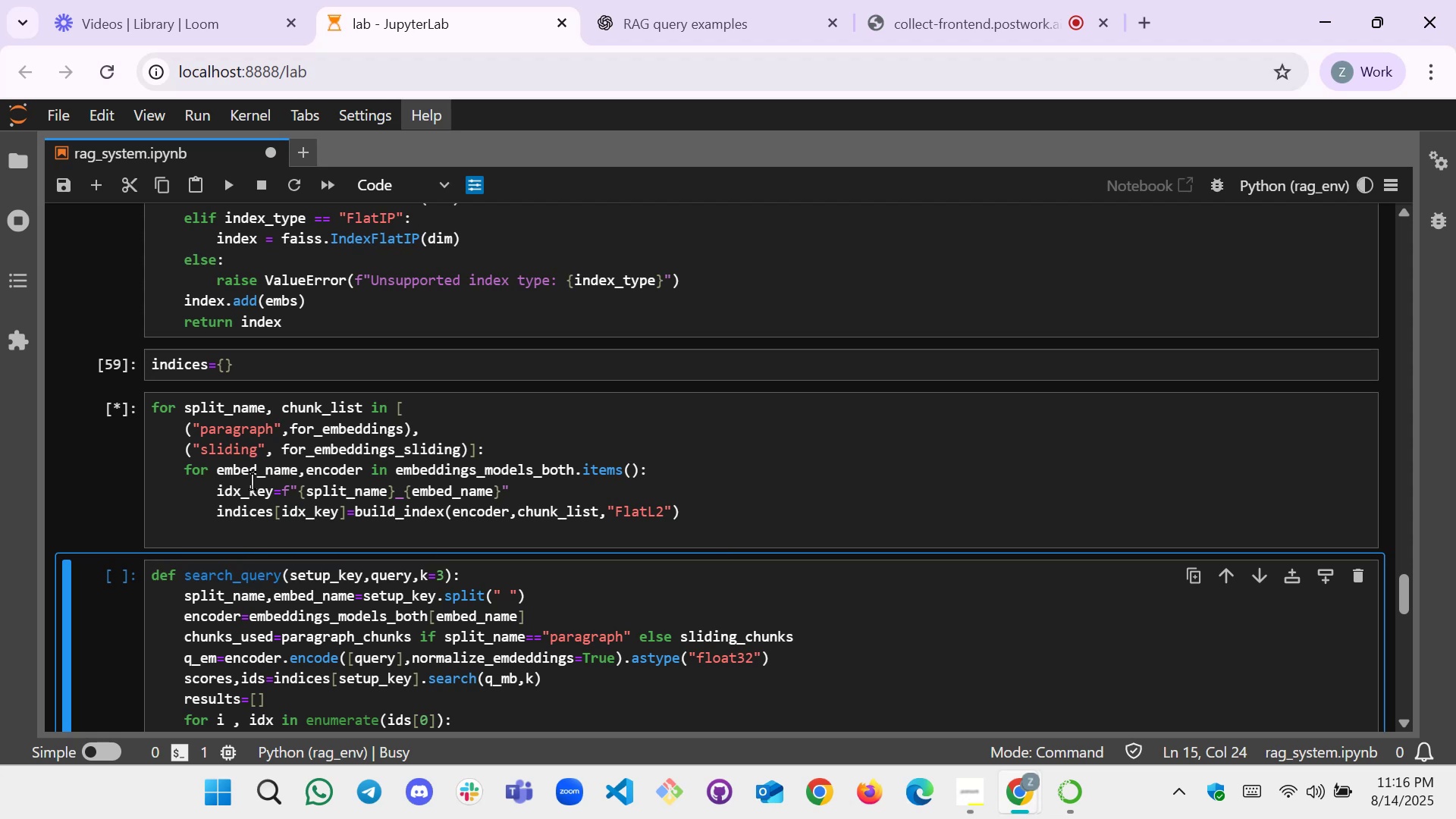 
wait(11.9)
 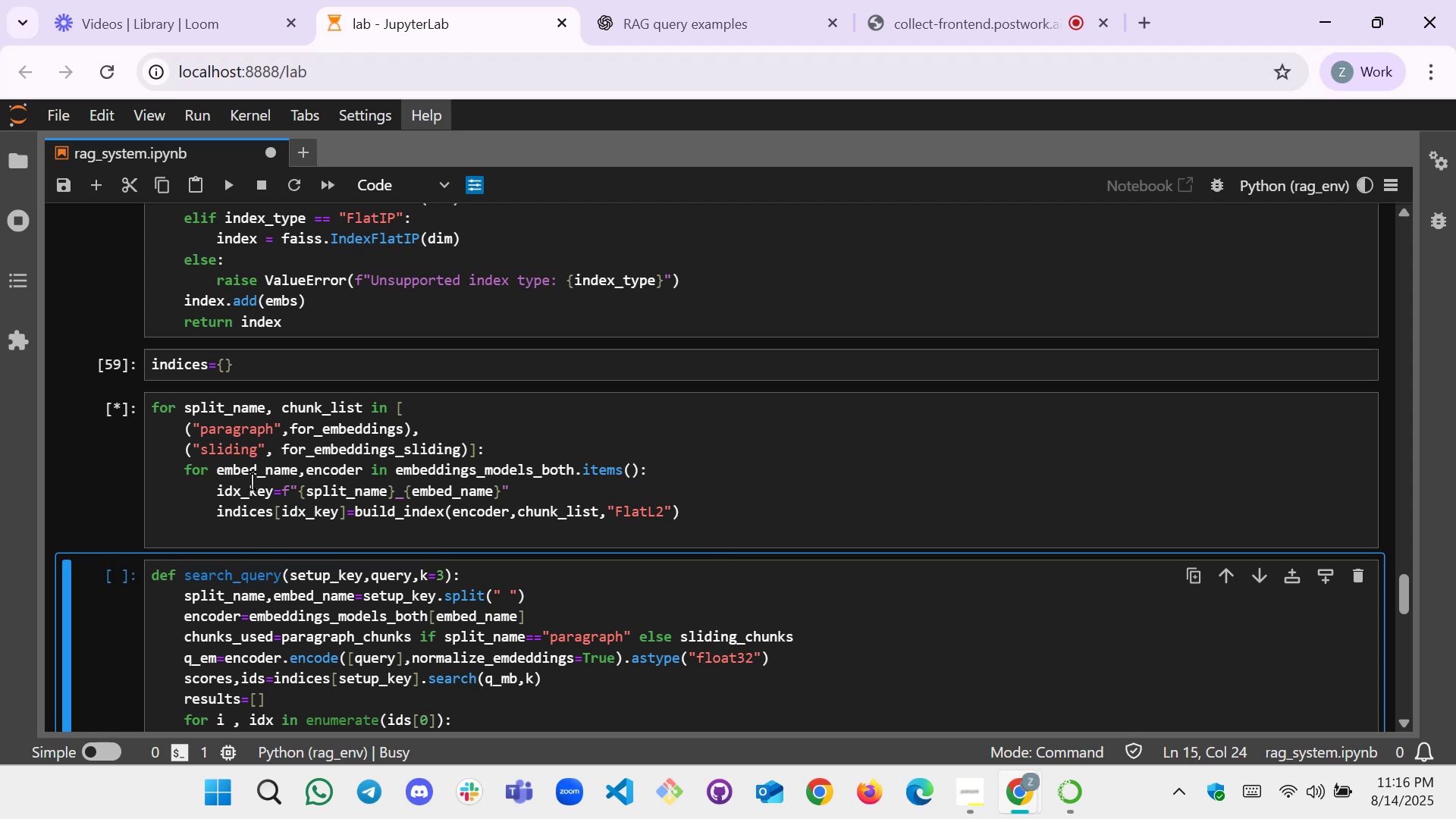 
scroll: coordinate [296, 457], scroll_direction: down, amount: 1.0
 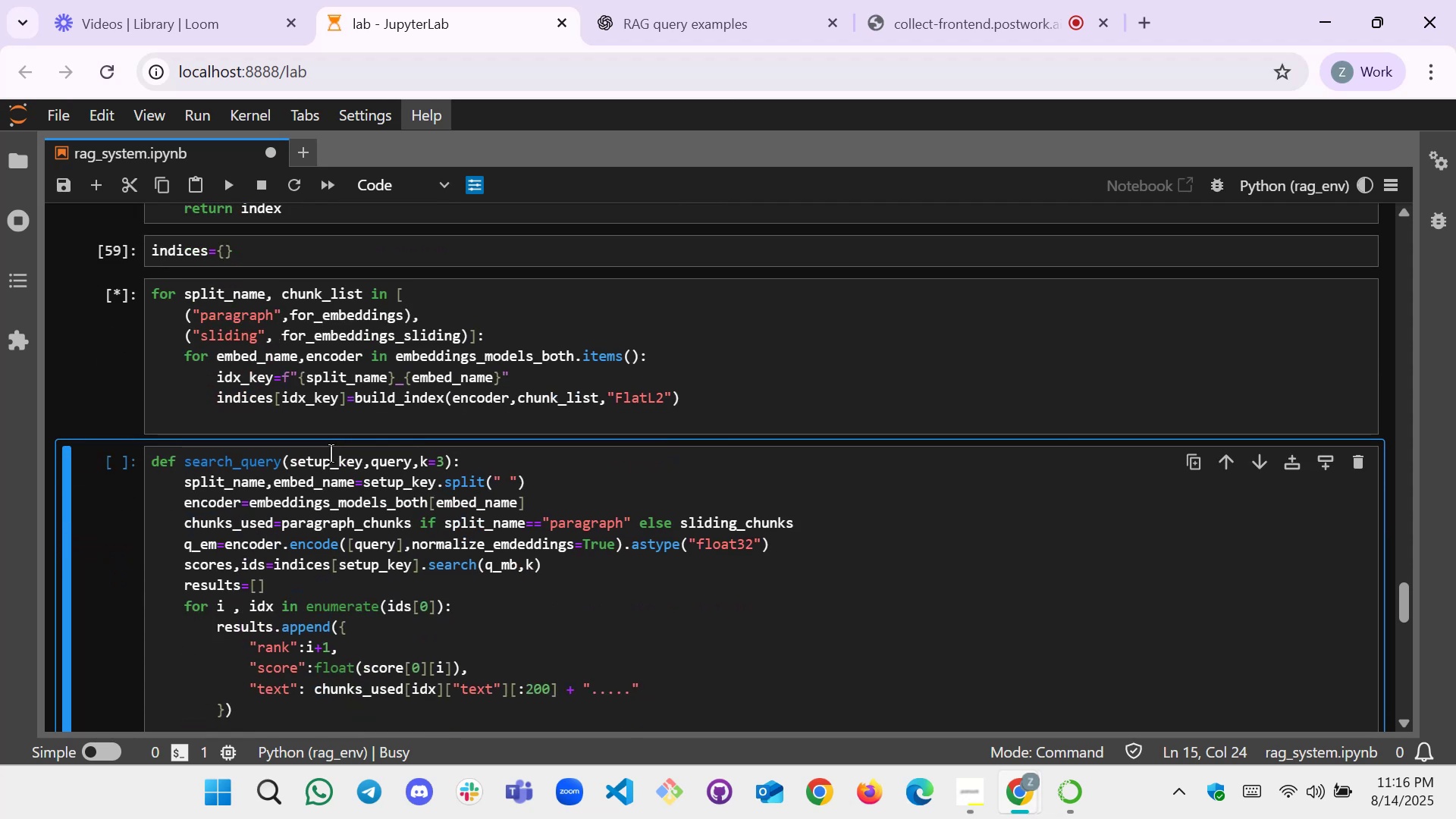 
scroll: coordinate [342, 445], scroll_direction: up, amount: 1.0
 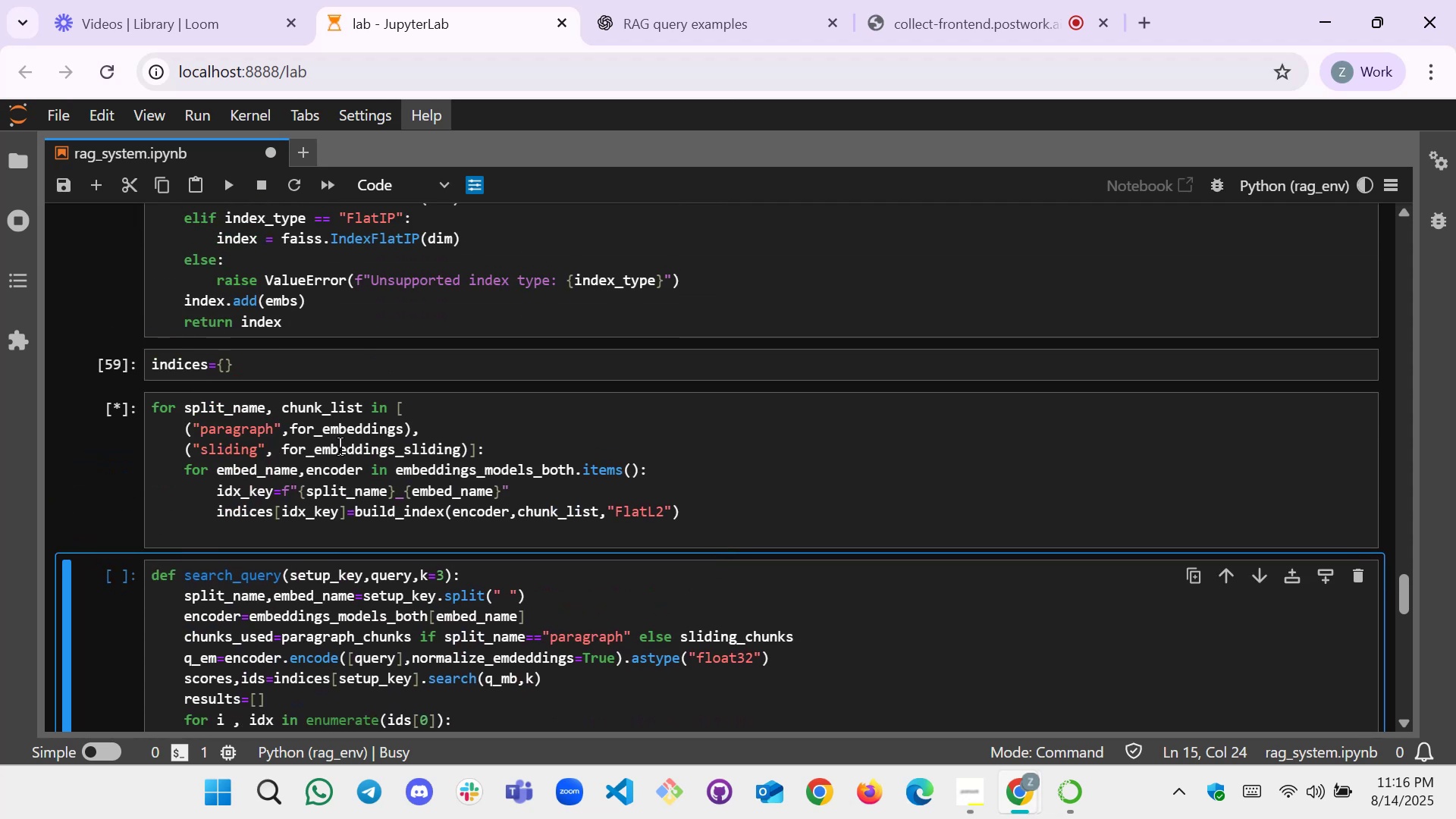 
wait(8.34)
 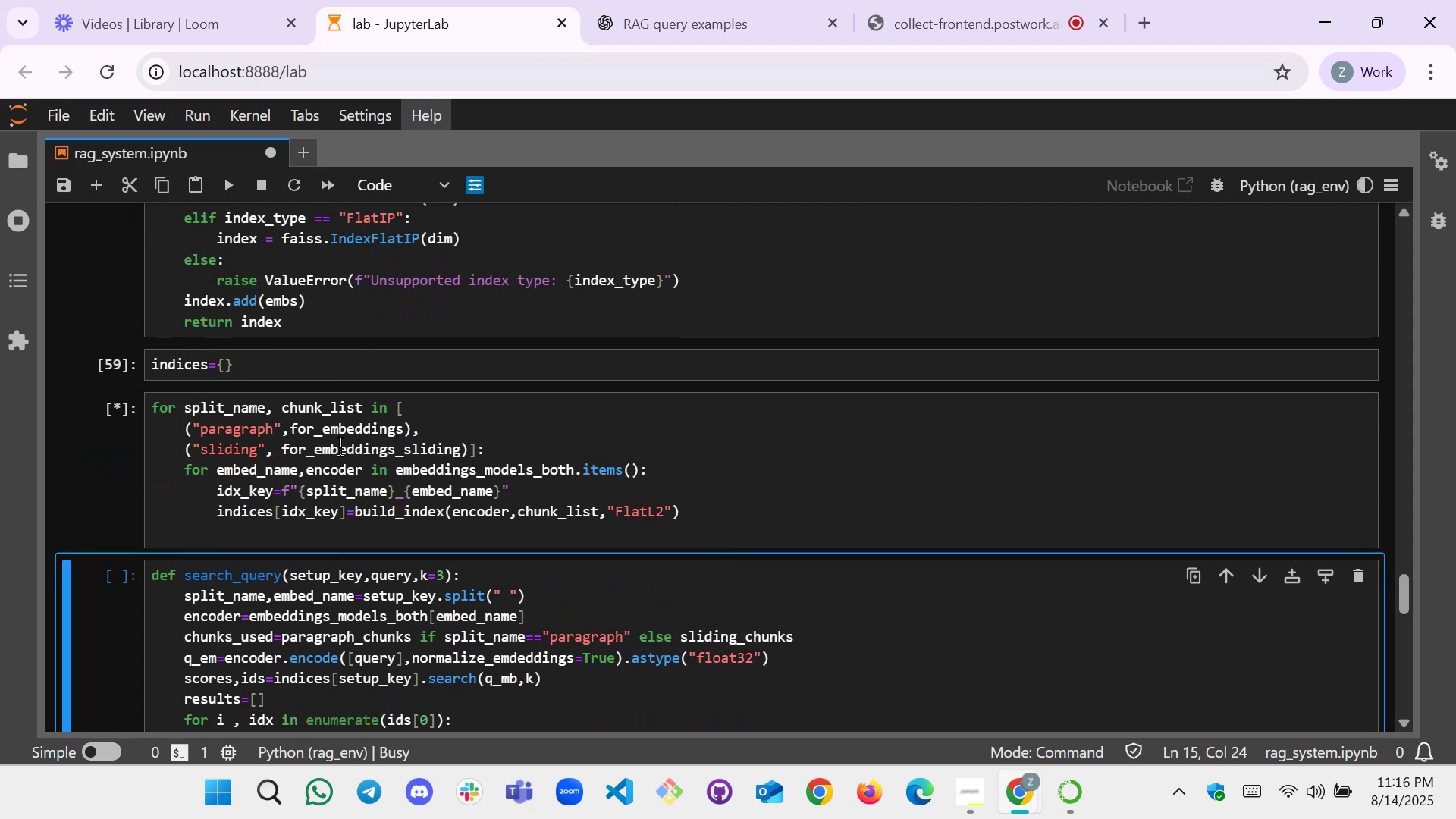 
scroll: coordinate [149, 436], scroll_direction: up, amount: 1.0
 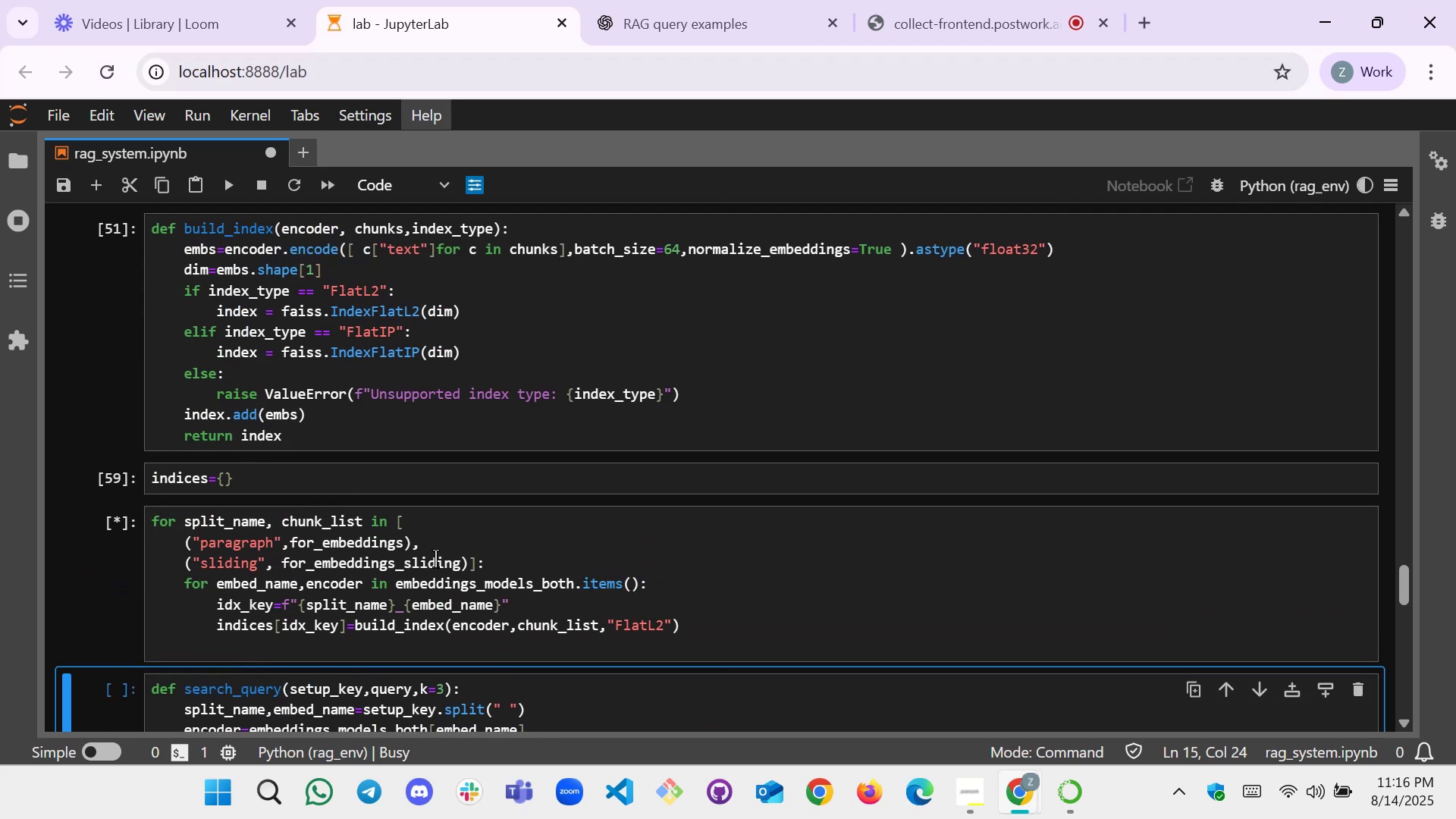 
wait(7.43)
 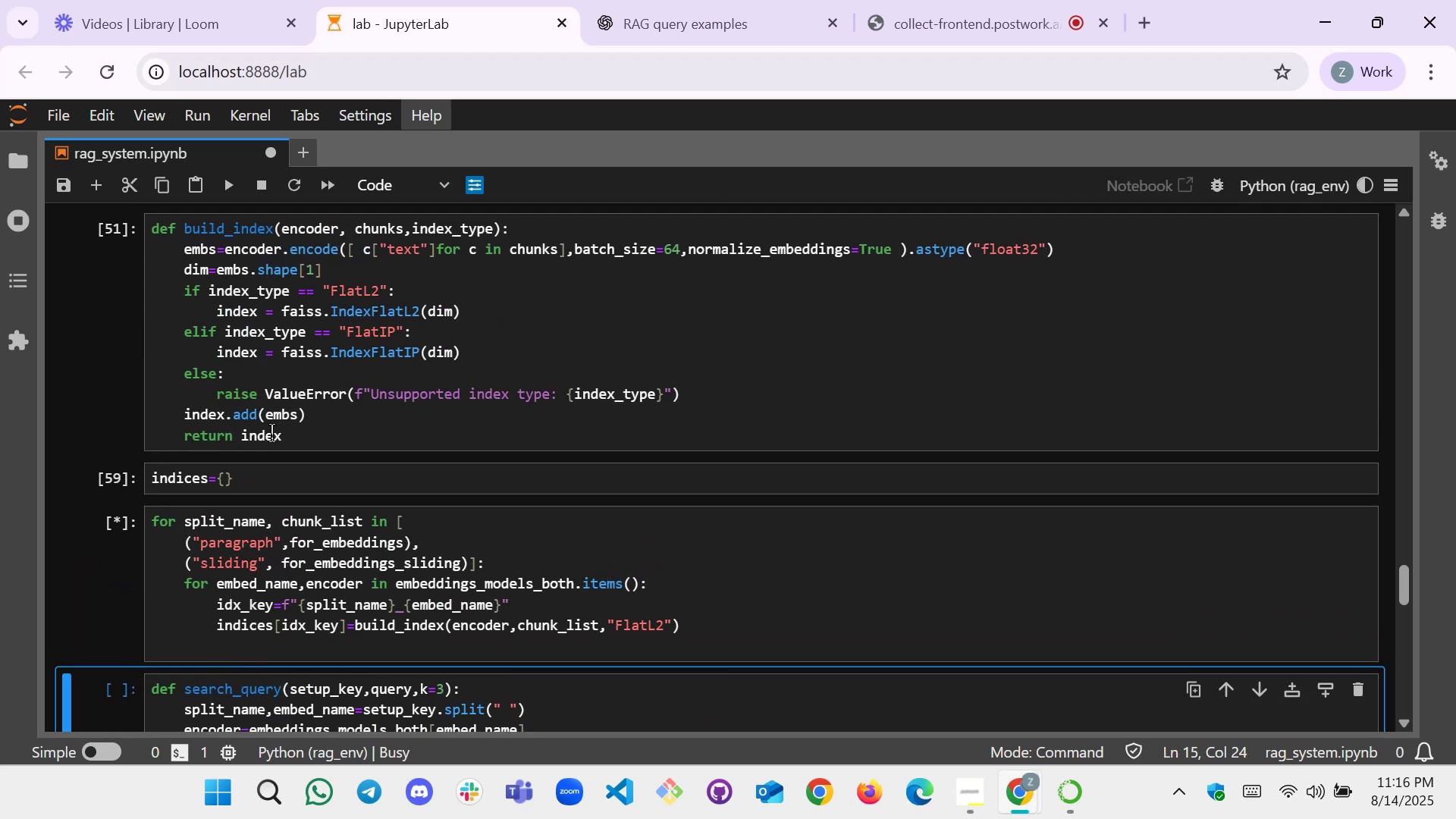 
scroll: coordinate [330, 565], scroll_direction: down, amount: 1.0
 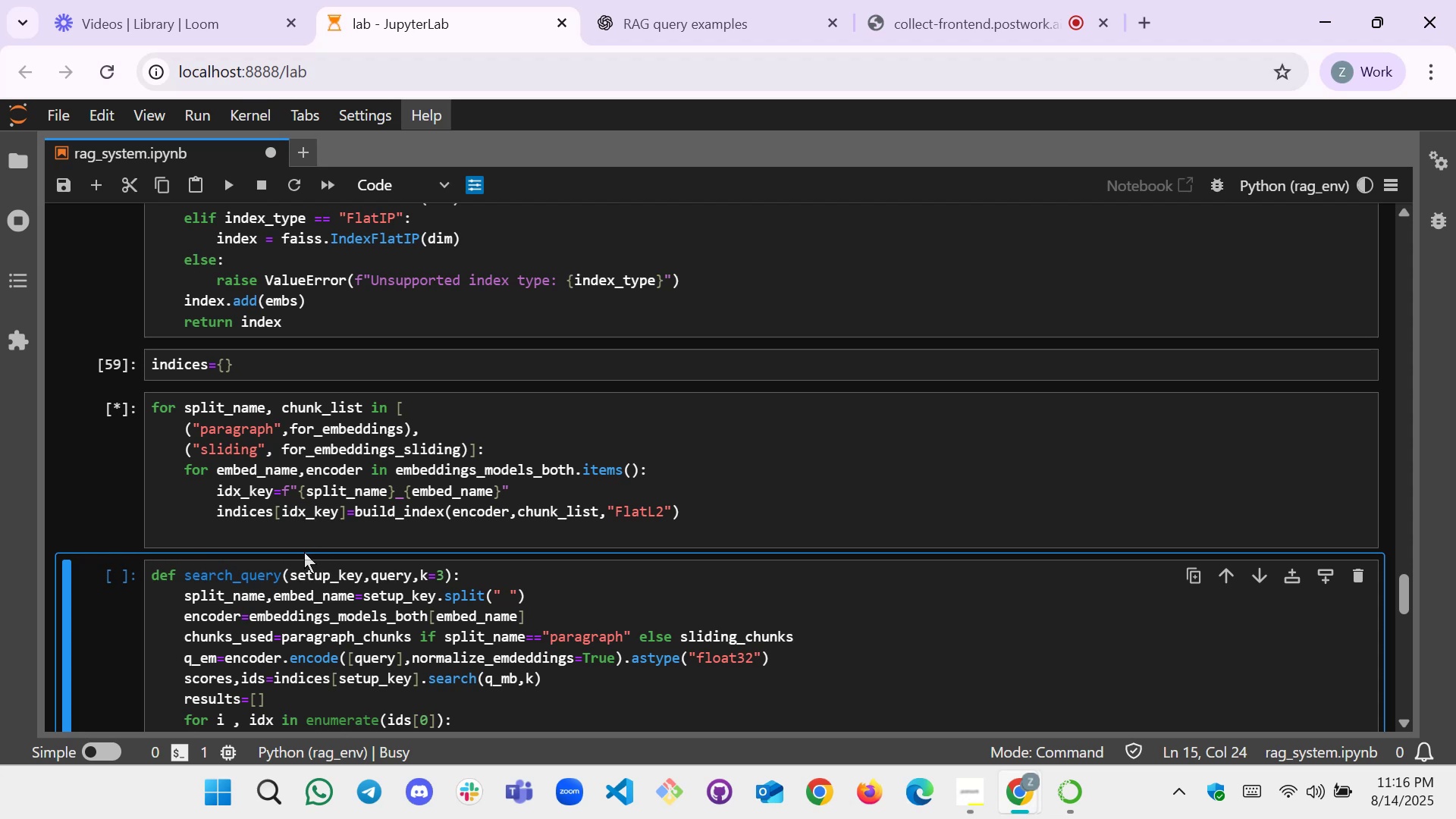 
wait(5.53)
 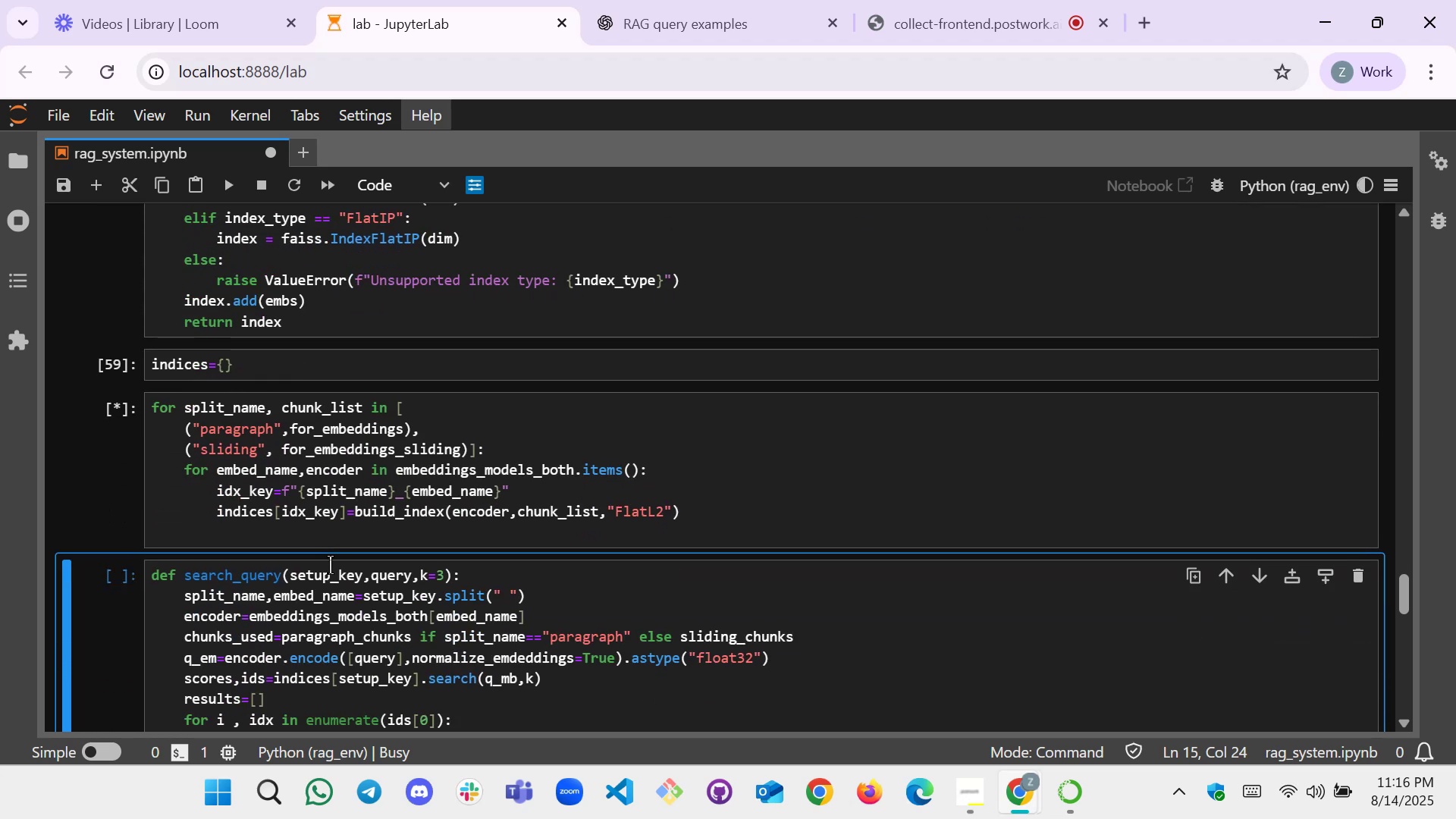 
scroll: coordinate [301, 544], scroll_direction: up, amount: 1.0
 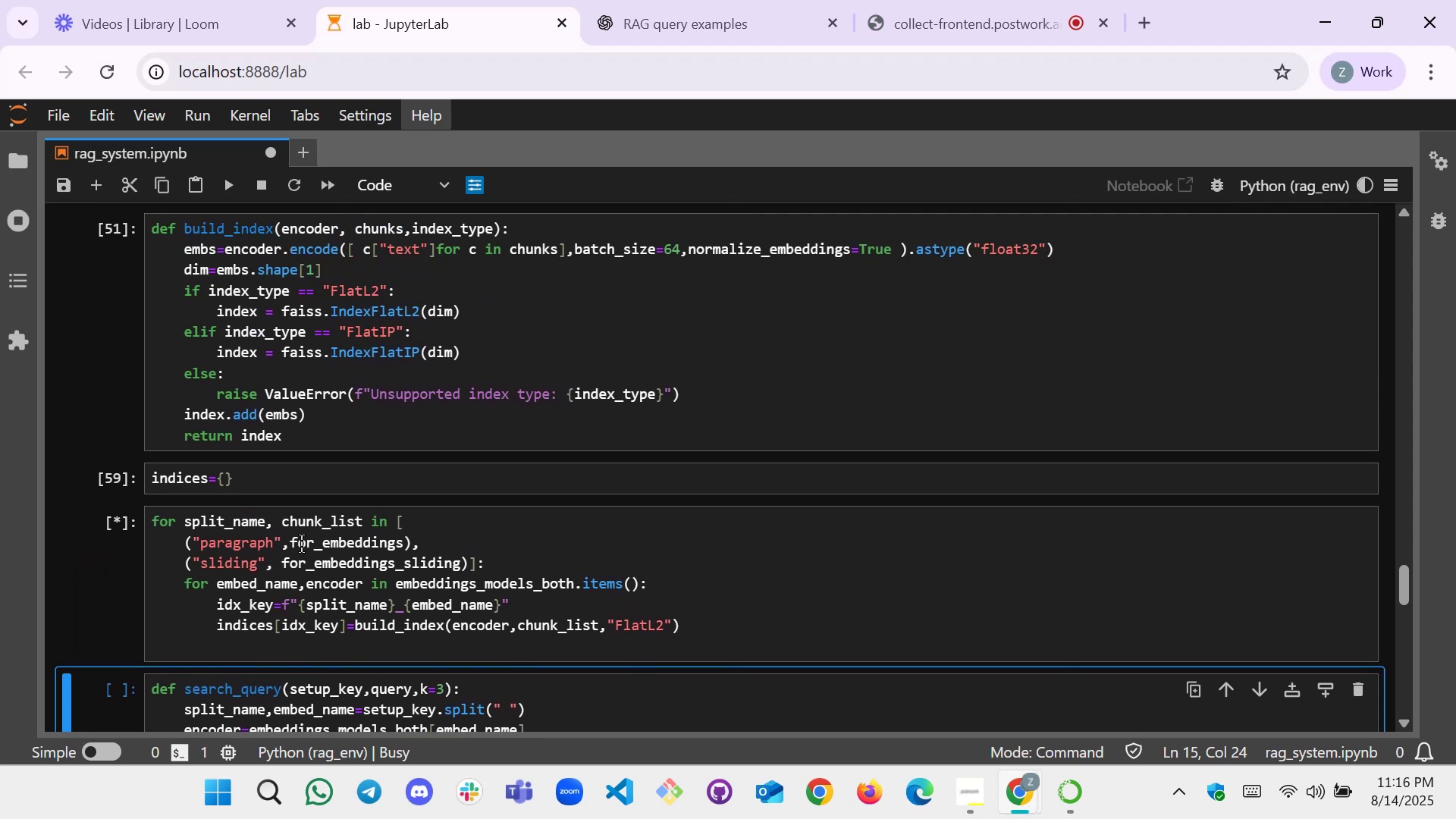 
scroll: coordinate [301, 544], scroll_direction: down, amount: 1.0
 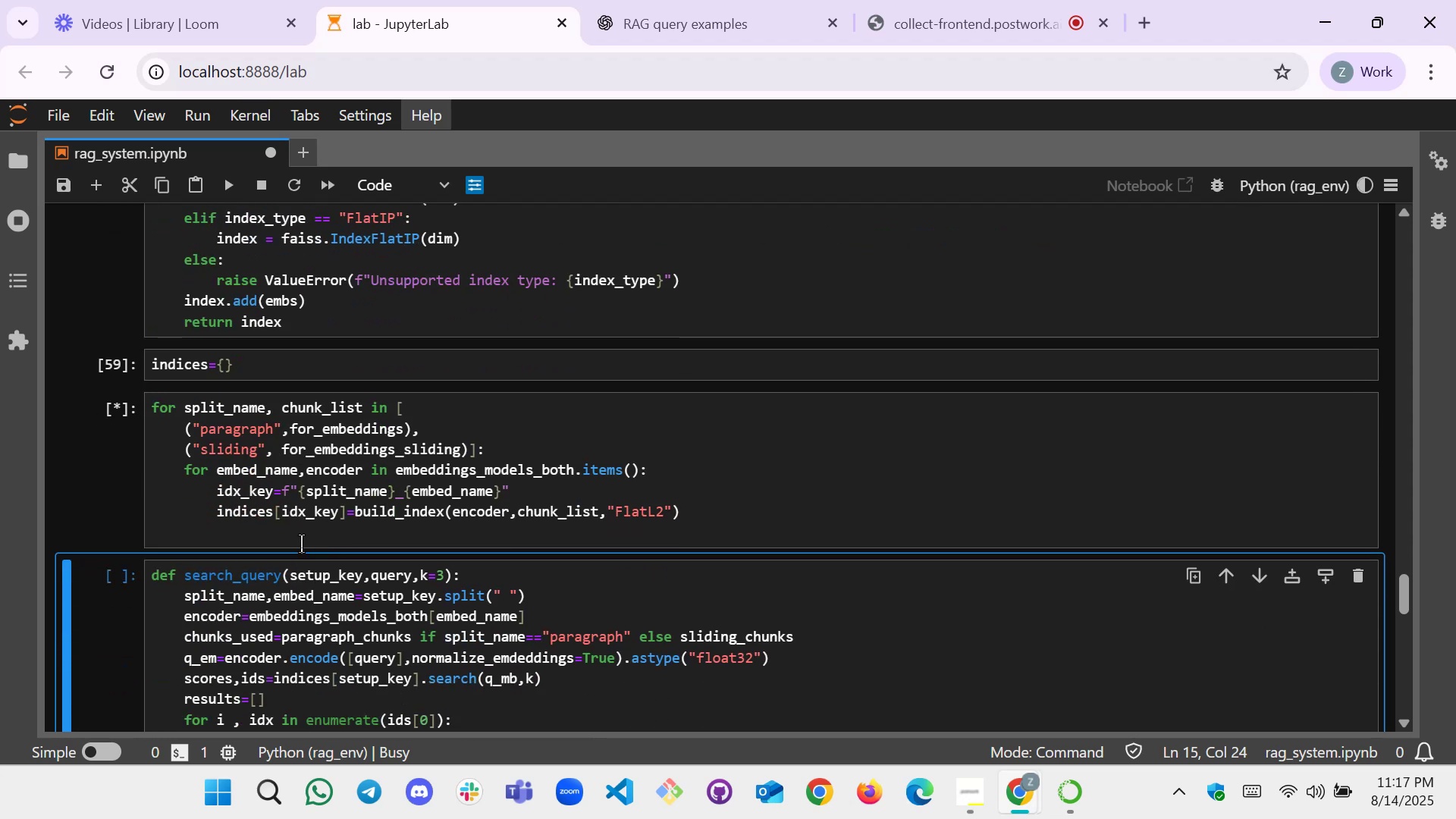 
wait(8.68)
 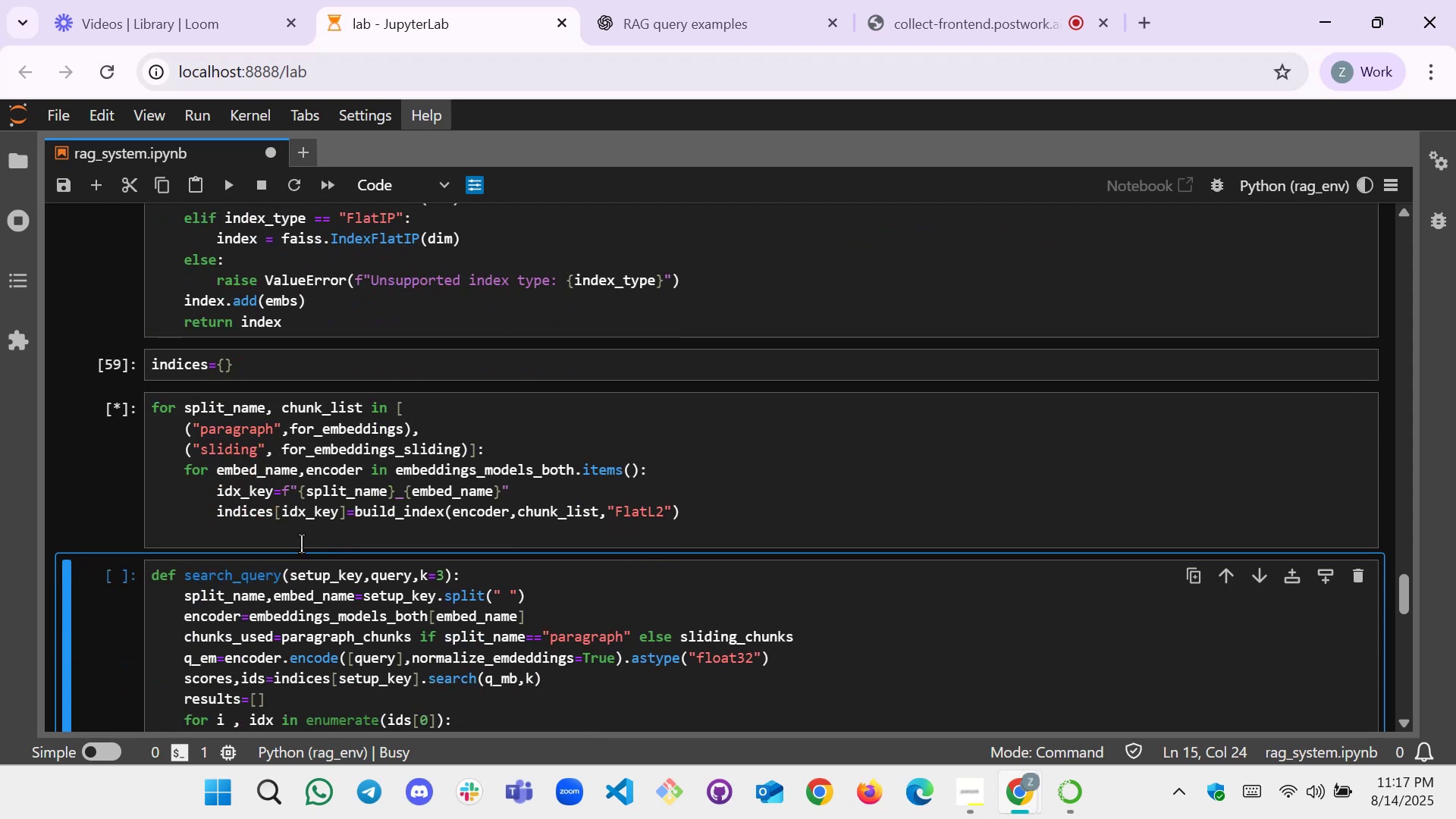 
scroll: coordinate [397, 472], scroll_direction: down, amount: 1.0
 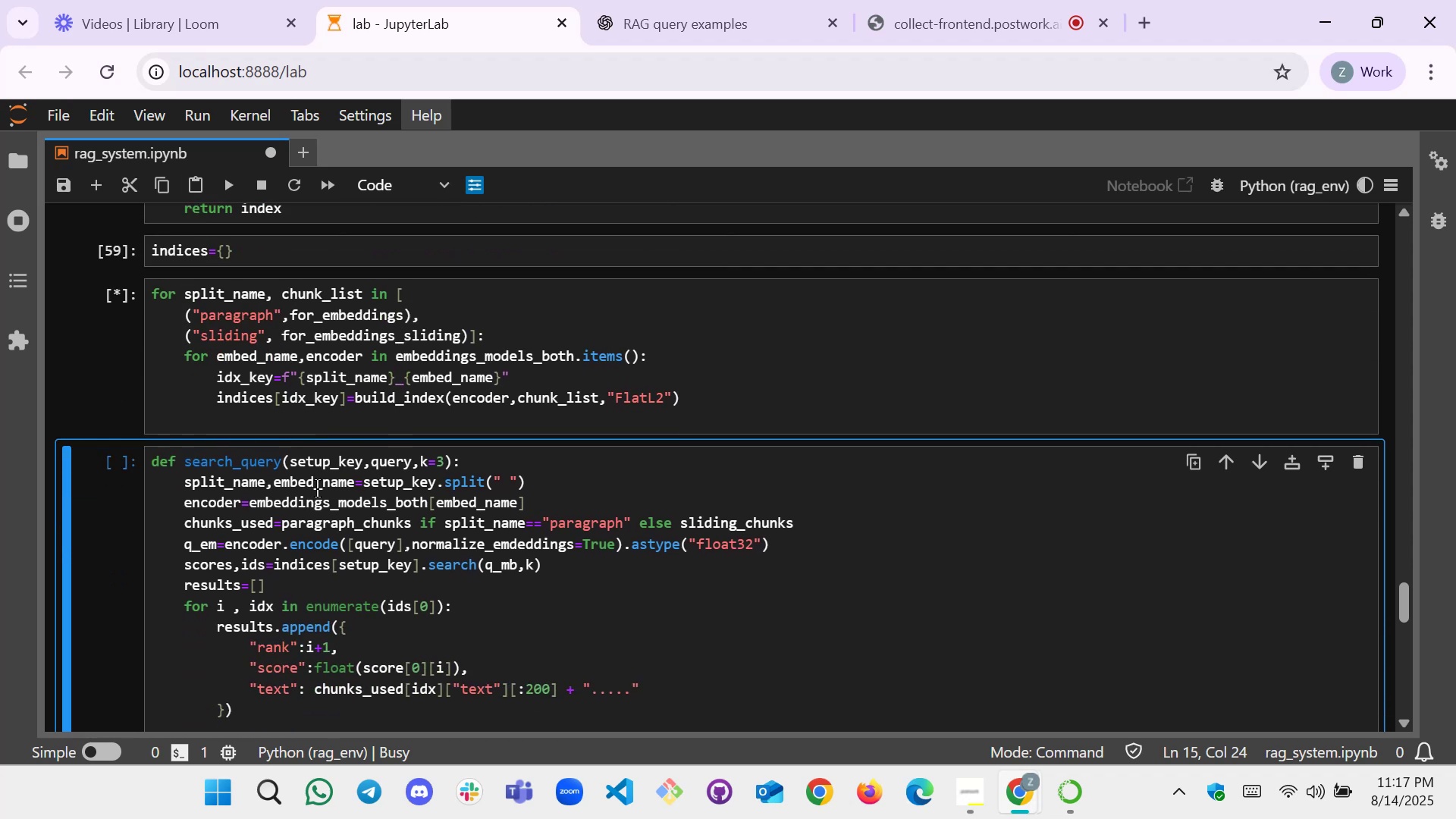 
scroll: coordinate [309, 475], scroll_direction: up, amount: 1.0
 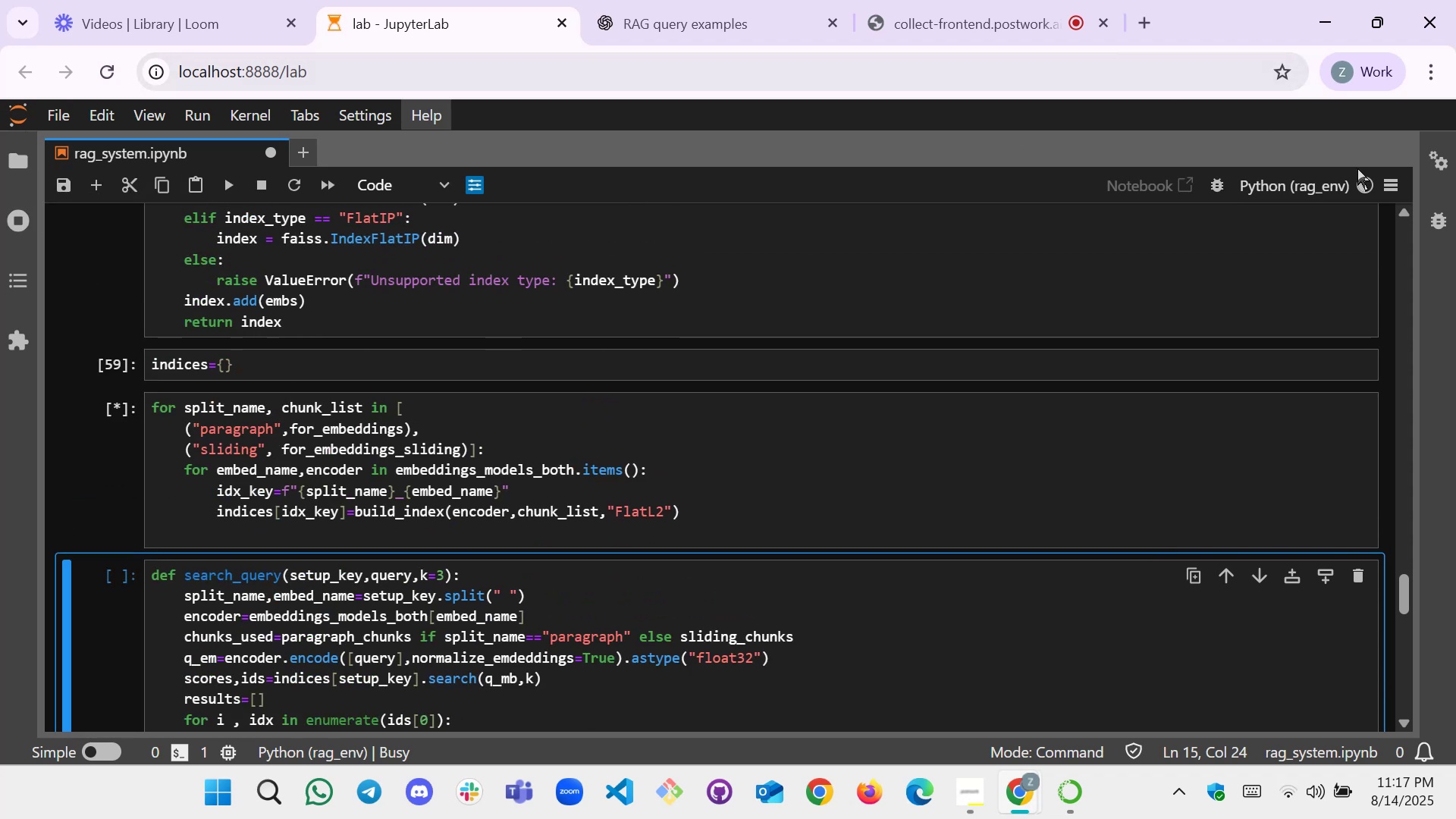 
wait(9.61)
 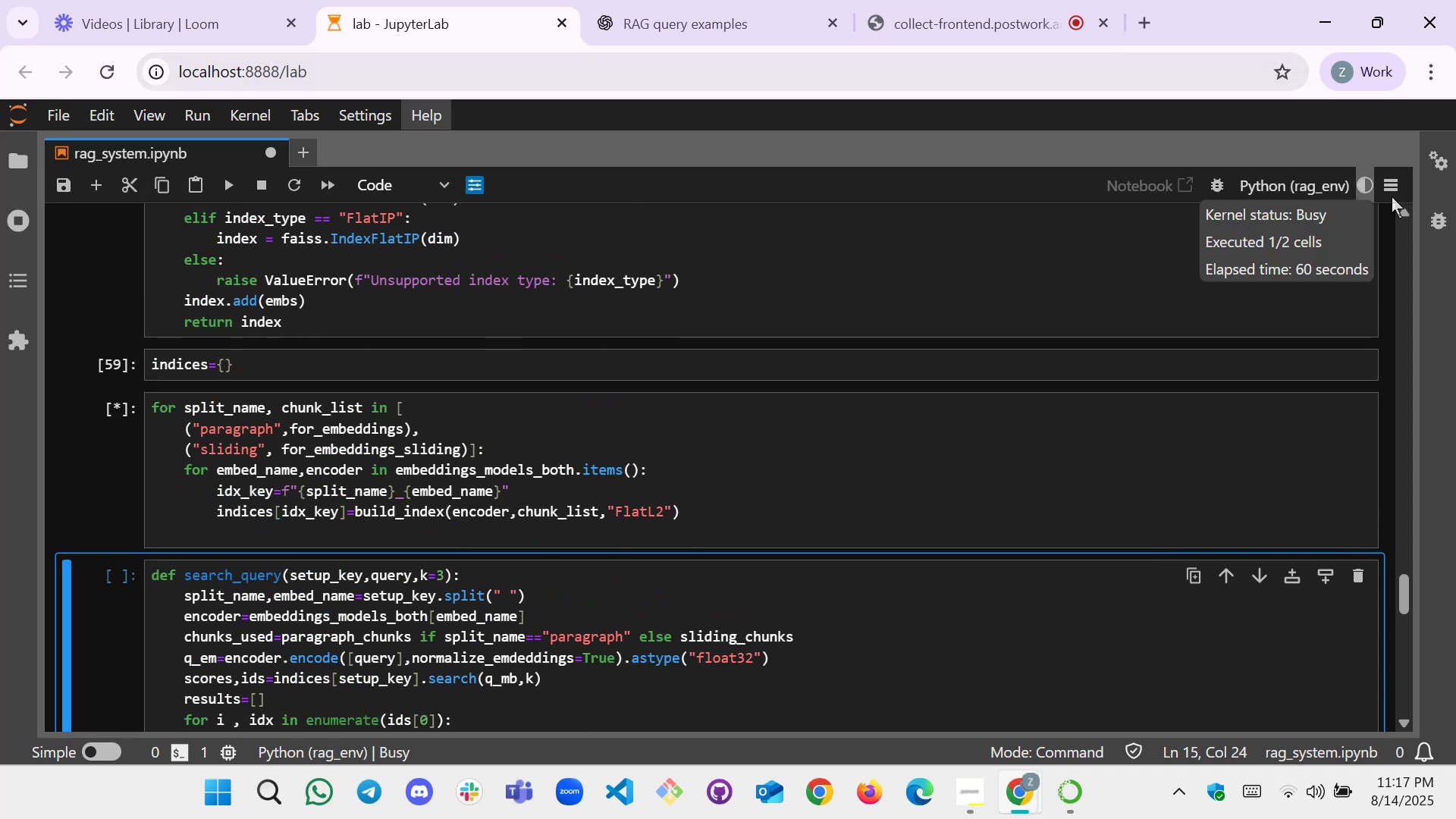 
left_click([1365, 182])
 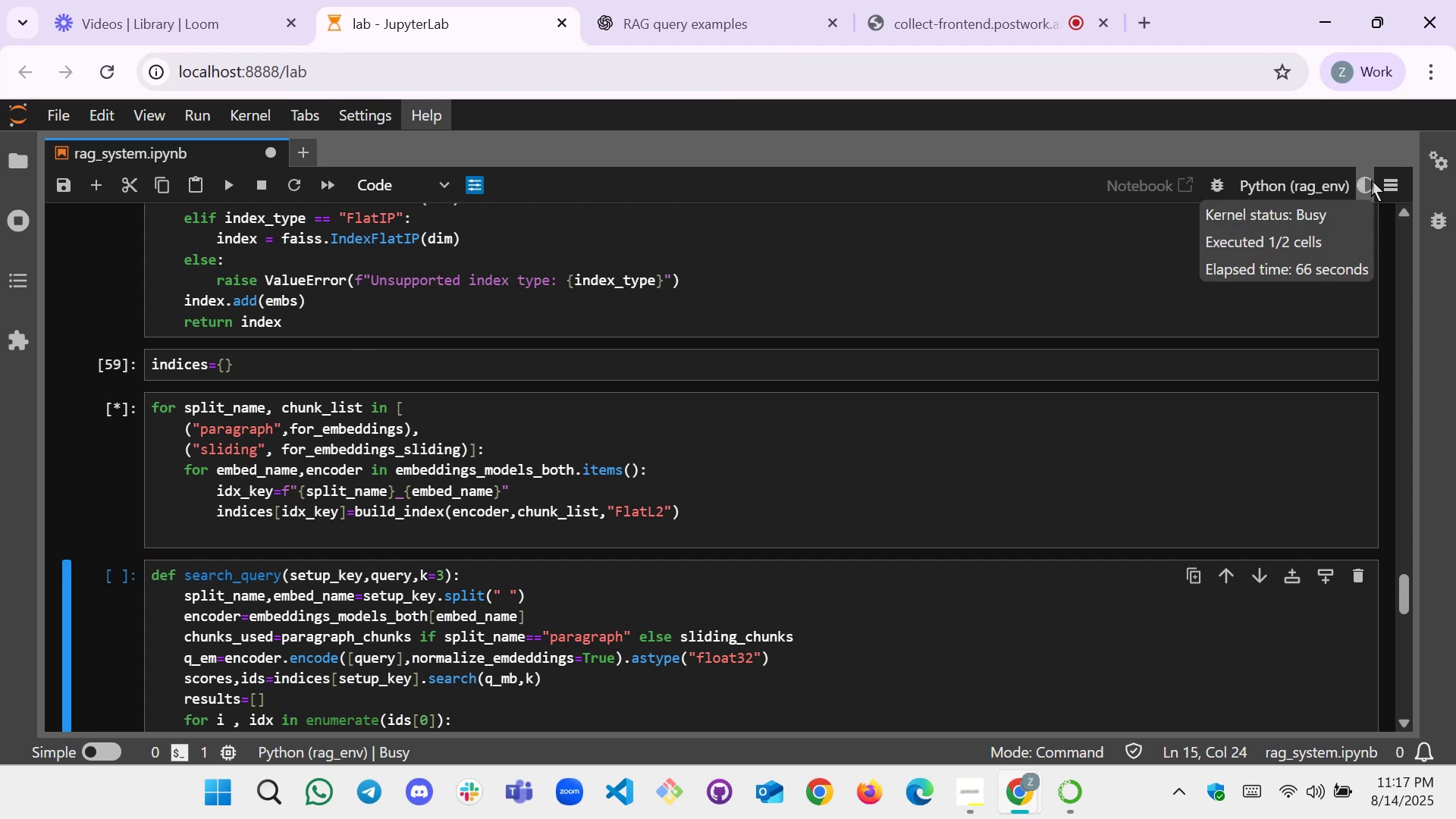 
left_click([1371, 180])
 